 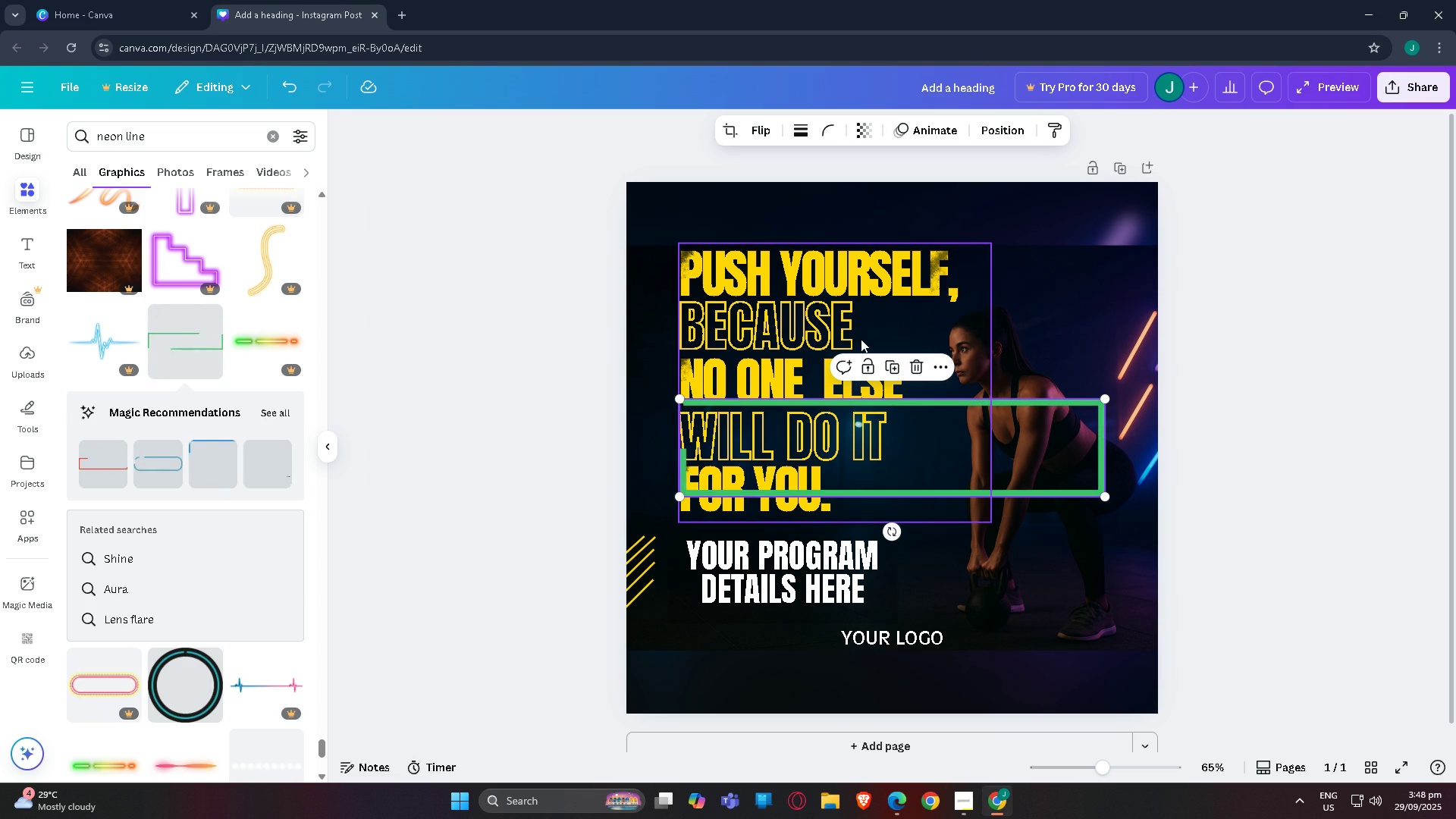 
scroll: coordinate [125, 422], scroll_direction: down, amount: 16.0
 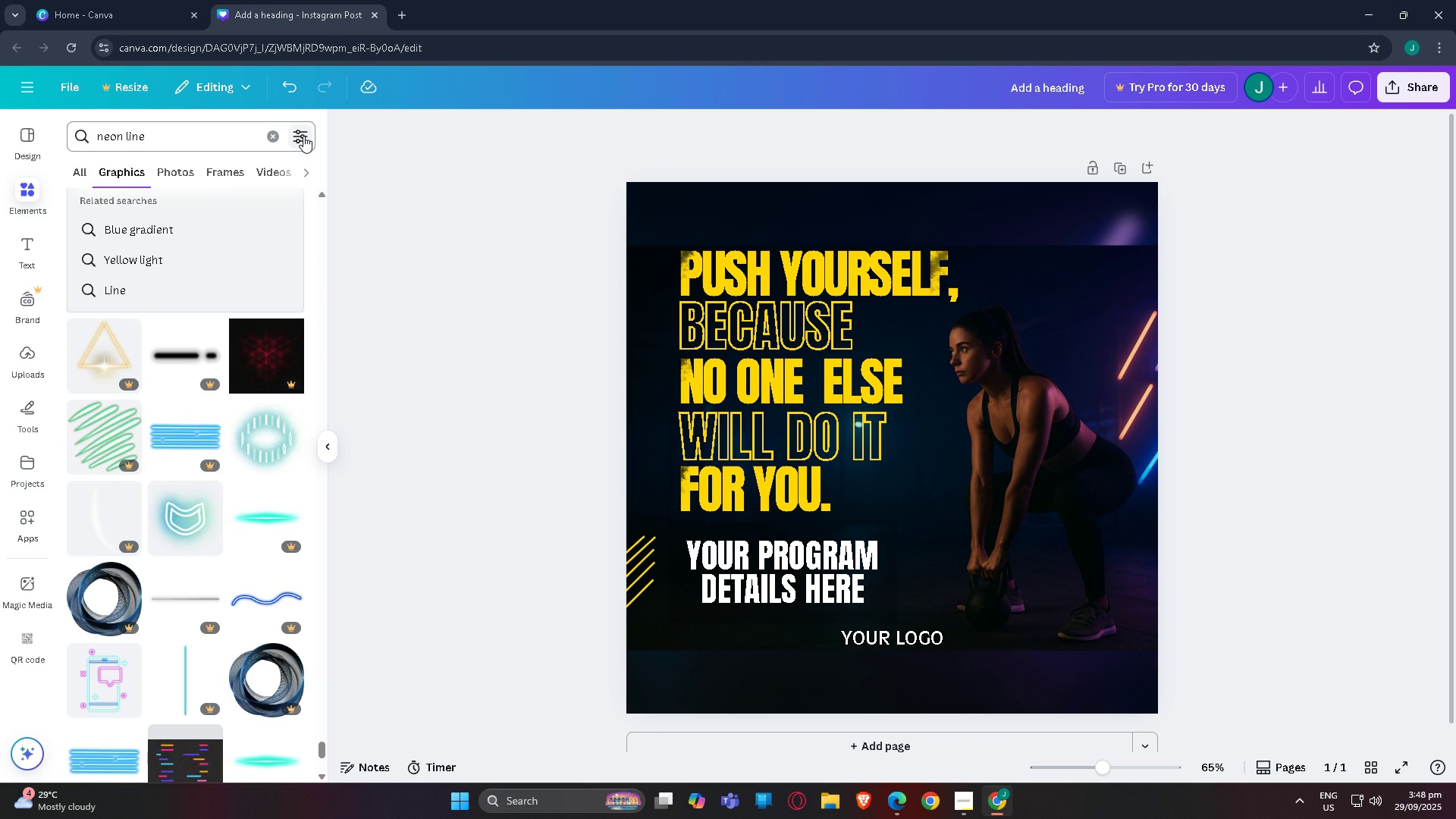 
left_click([303, 136])
 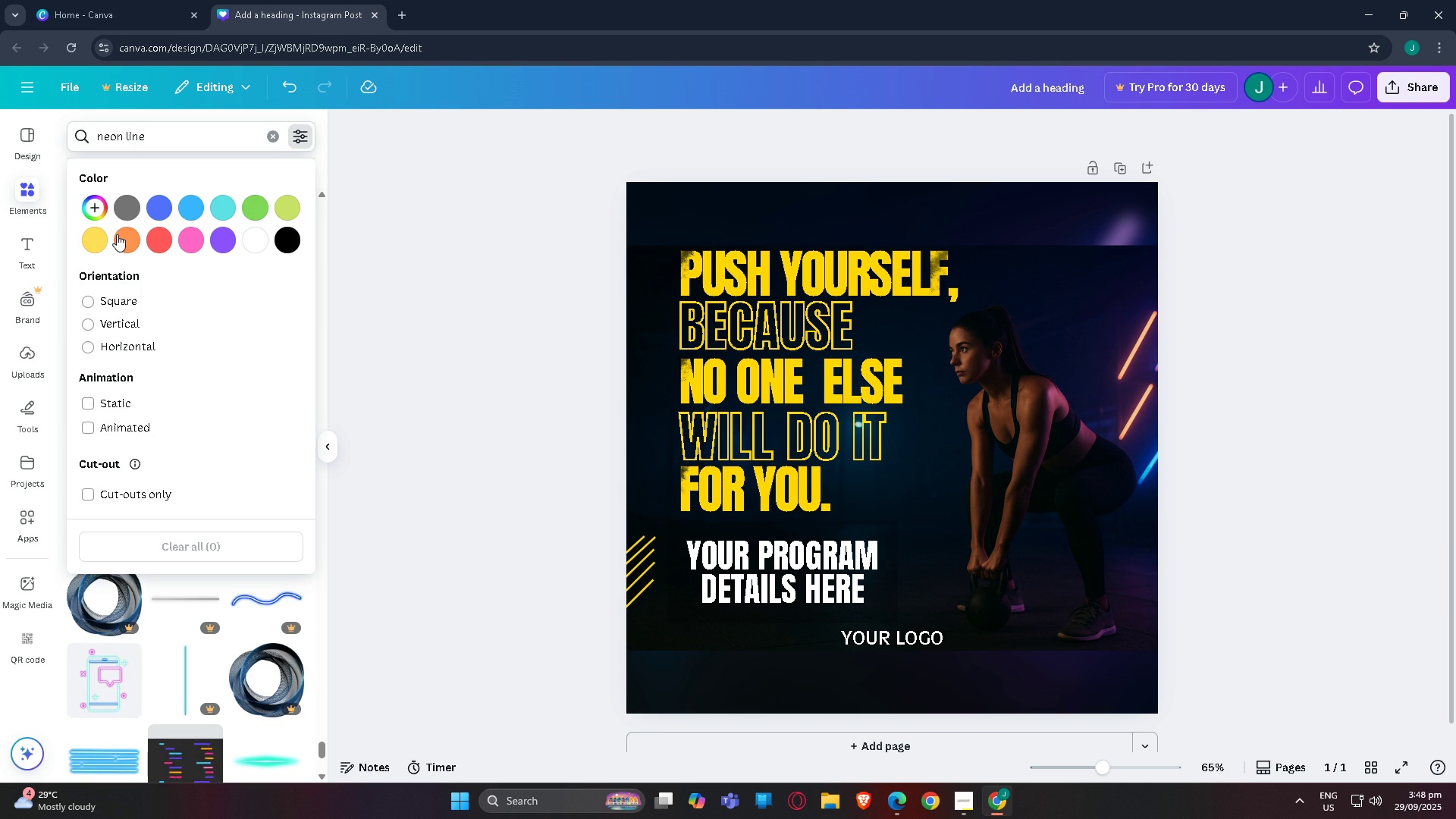 
left_click([97, 239])
 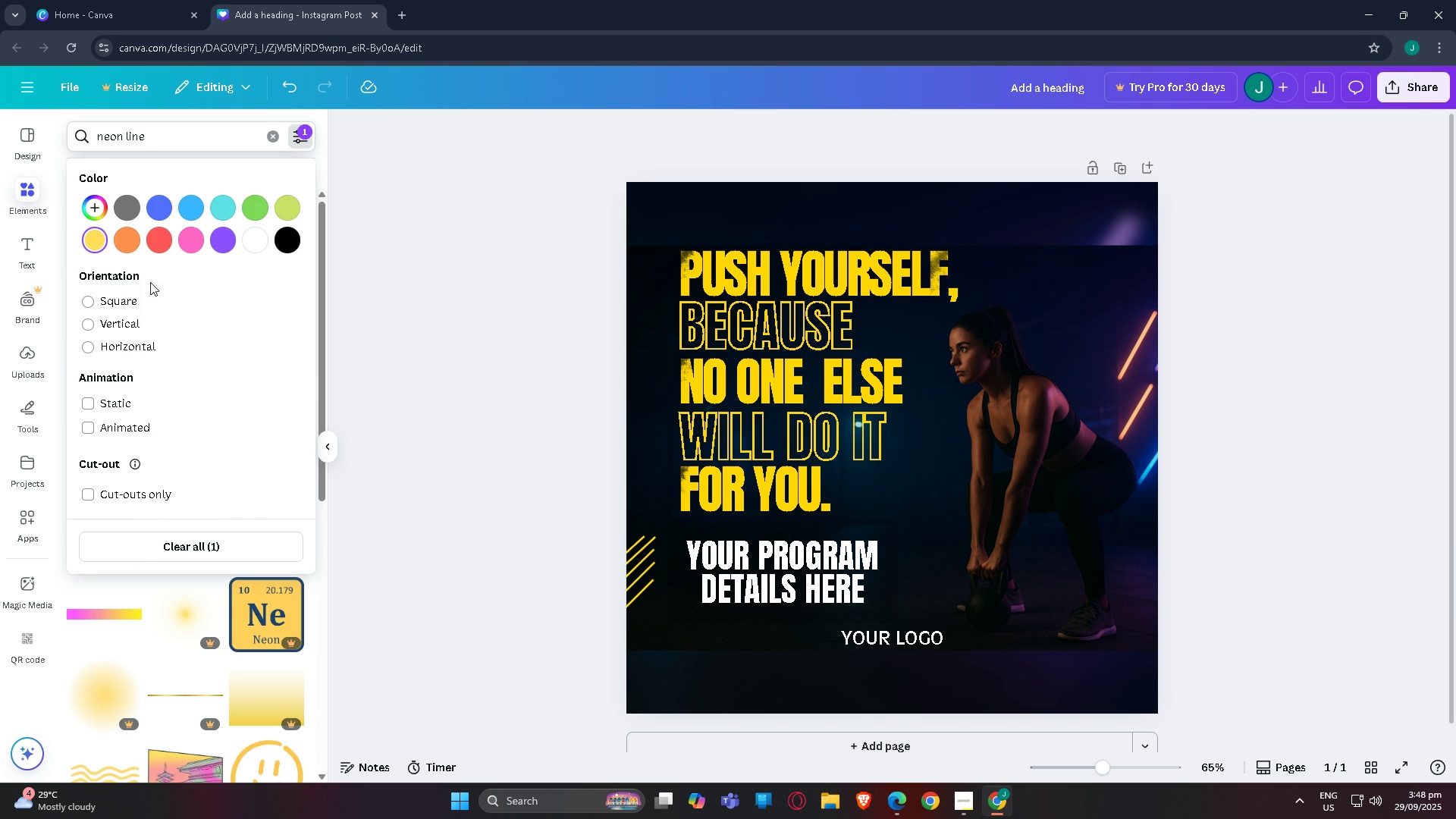 
left_click([358, 397])
 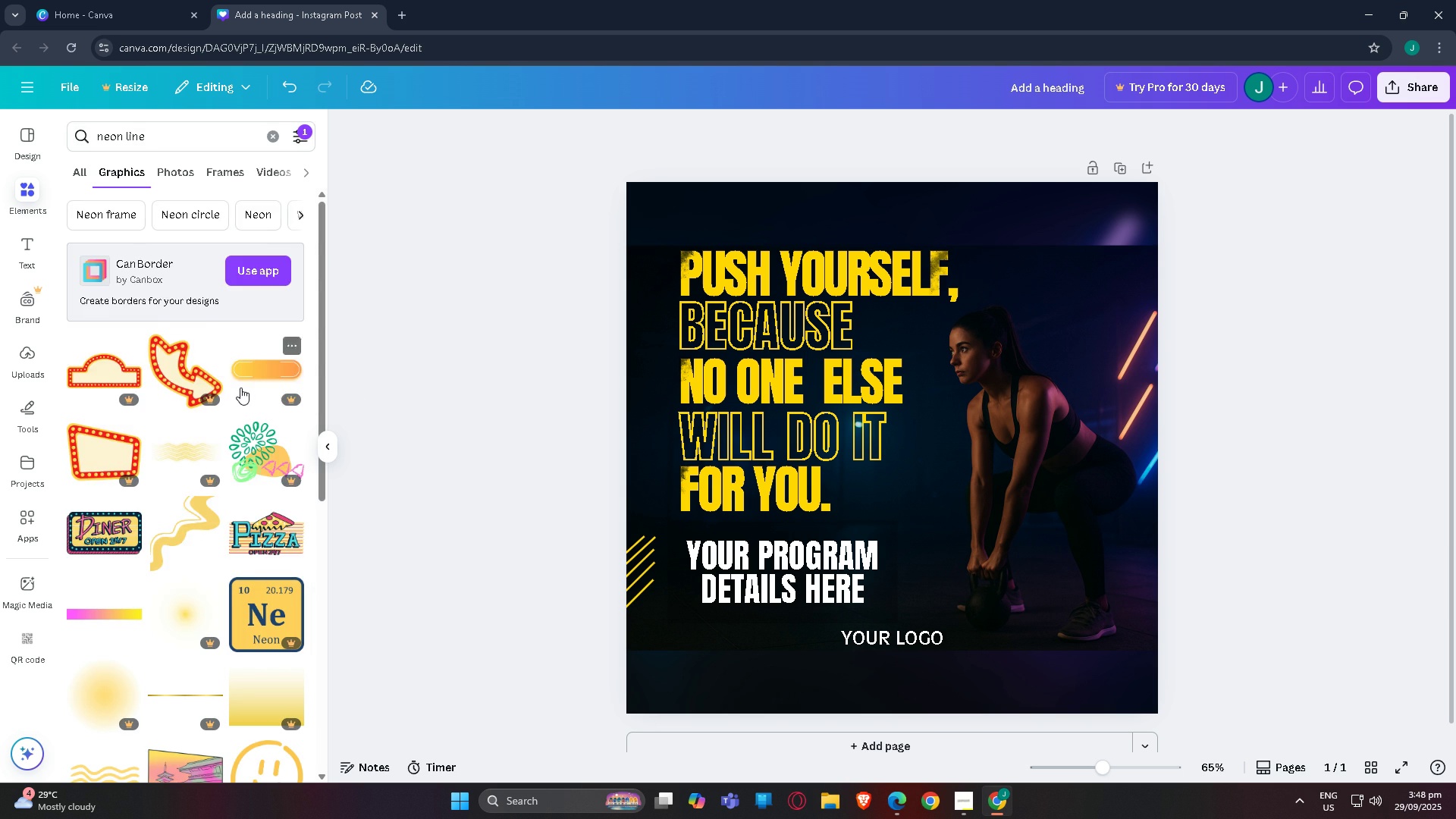 
scroll: coordinate [241, 422], scroll_direction: down, amount: 19.0
 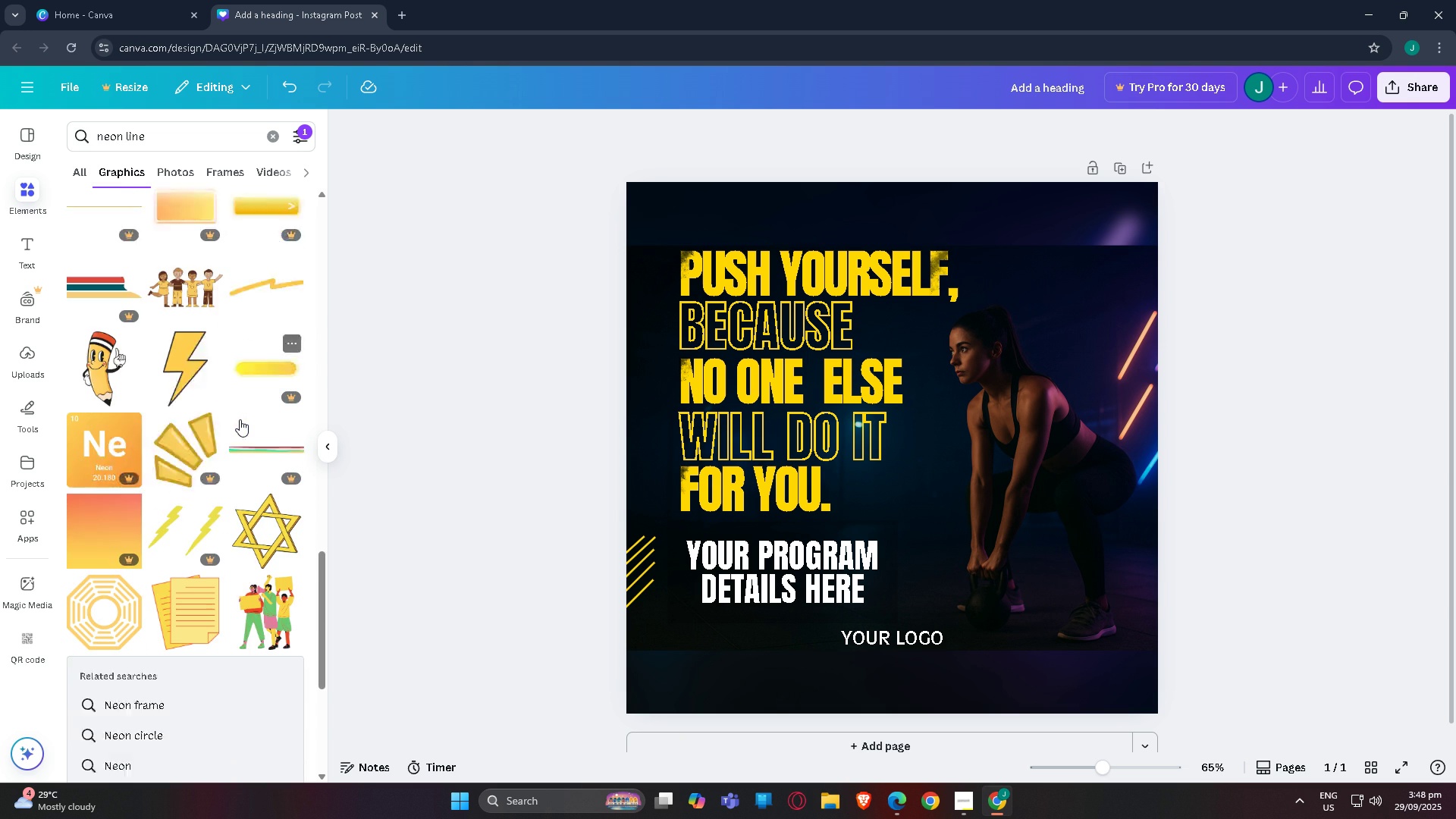 
scroll: coordinate [272, 372], scroll_direction: down, amount: 25.0
 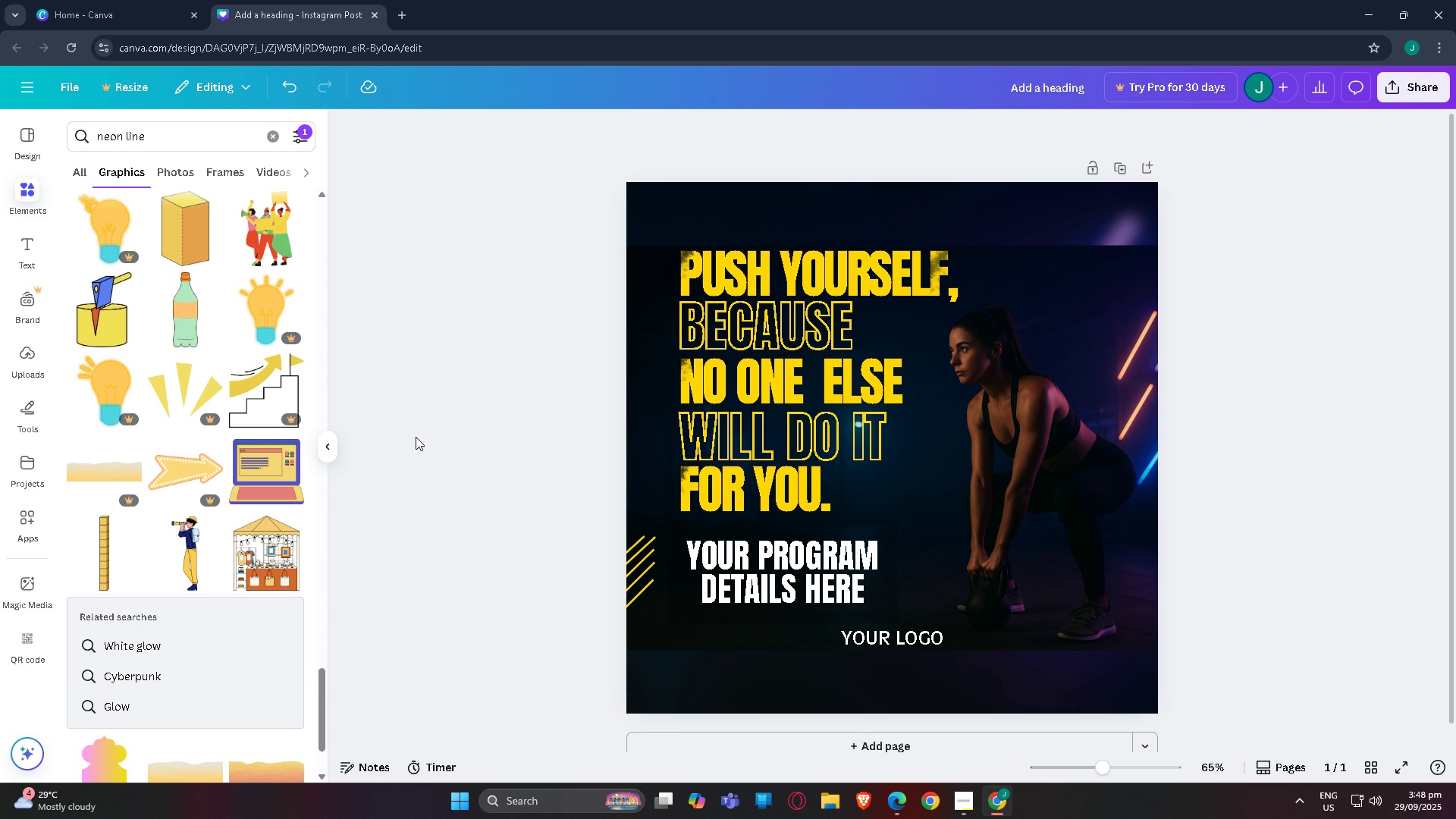 
left_click([416, 437])
 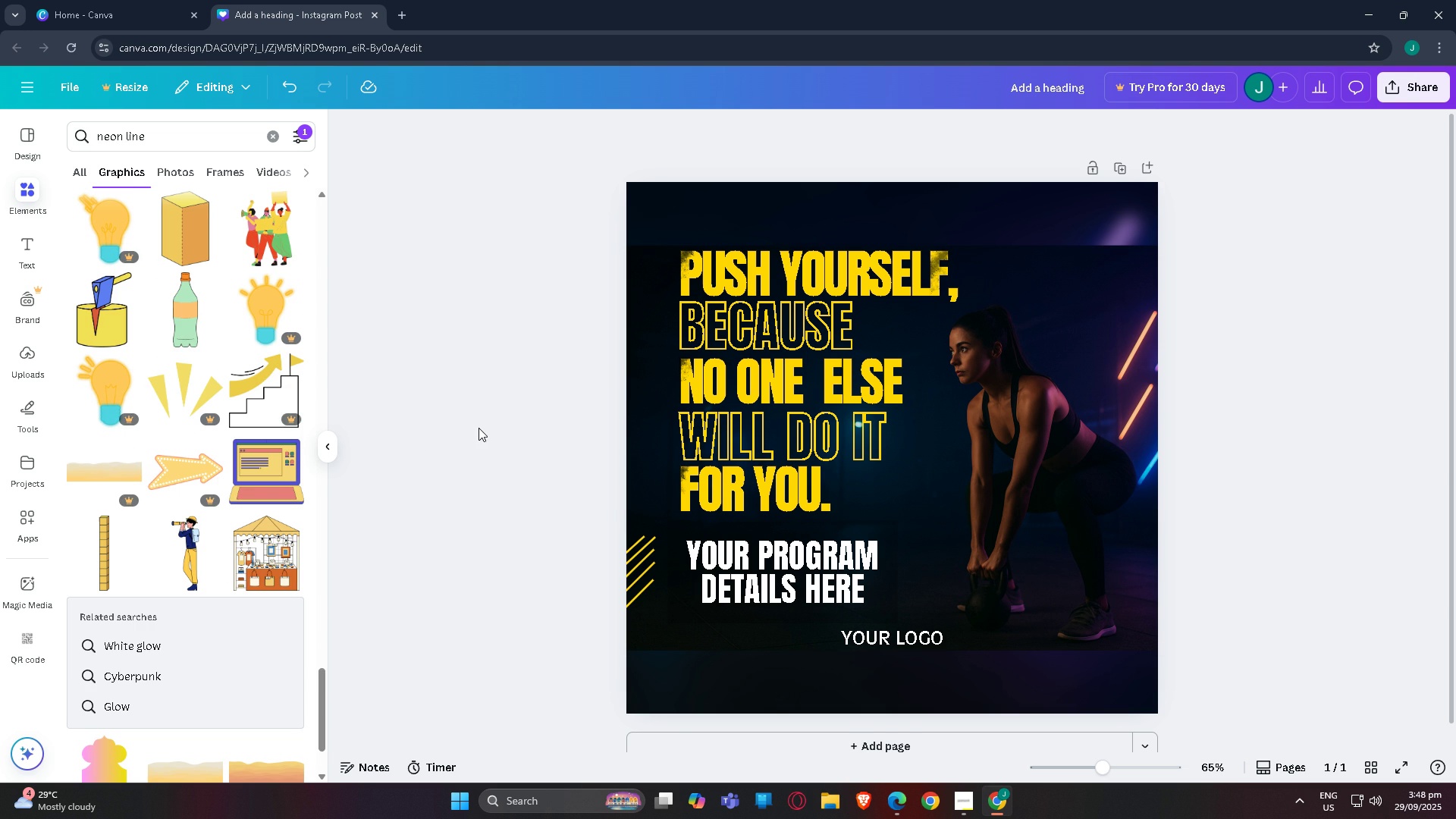 
left_click([479, 430])
 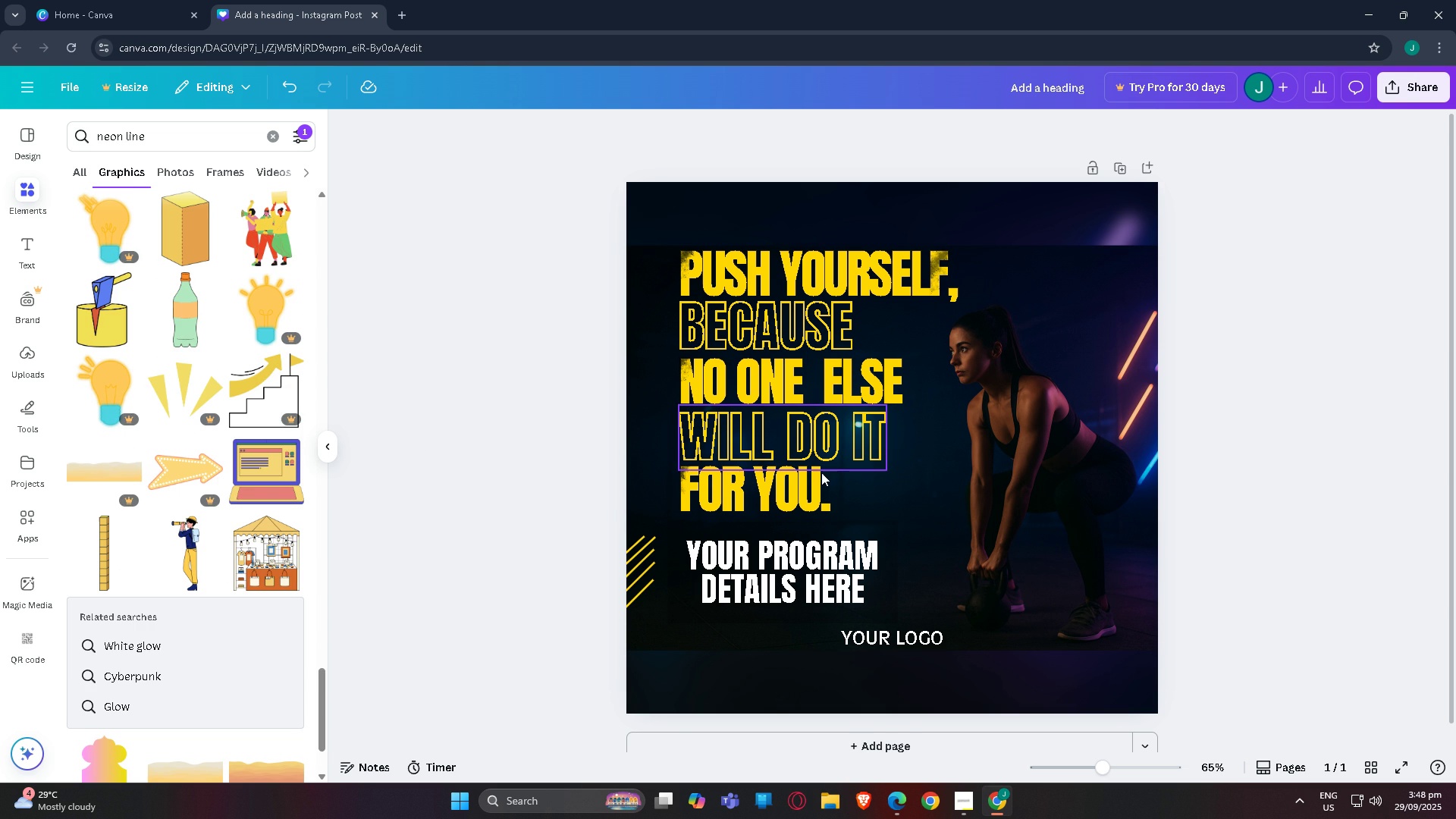 
scroll: coordinate [765, 477], scroll_direction: down, amount: 2.0
 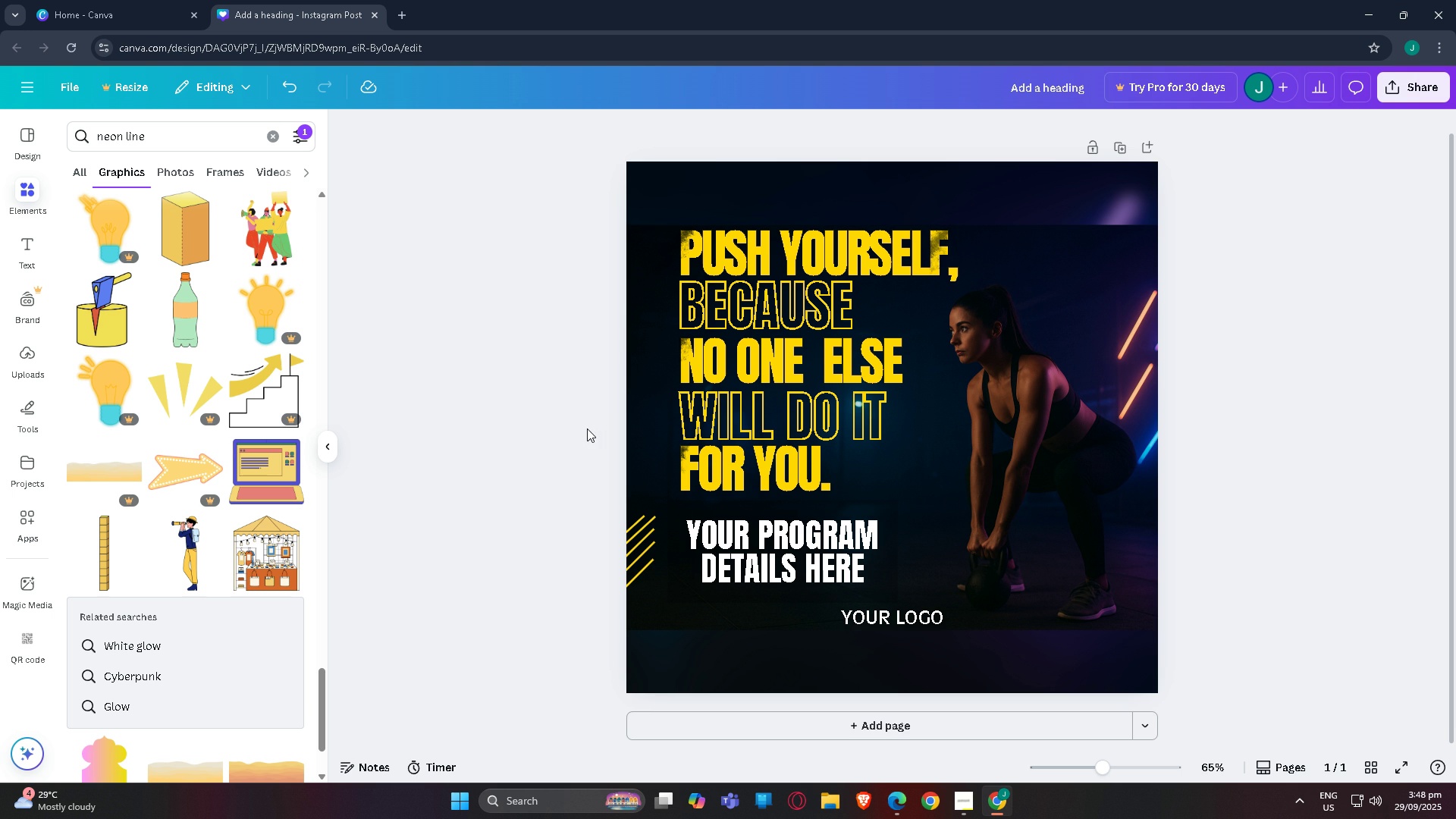 
scroll: coordinate [586, 428], scroll_direction: up, amount: 1.0
 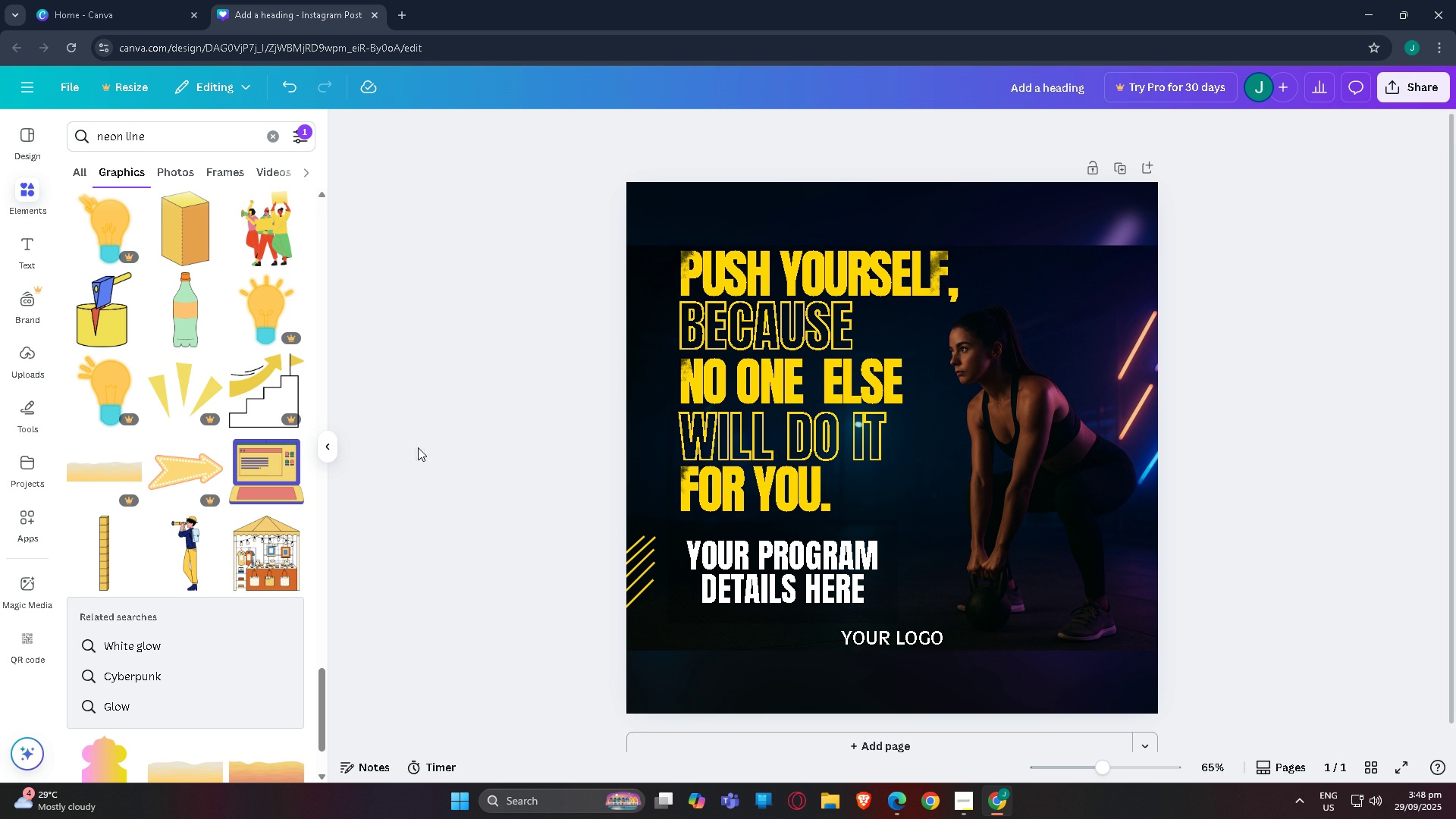 
scroll: coordinate [193, 585], scroll_direction: down, amount: 17.0
 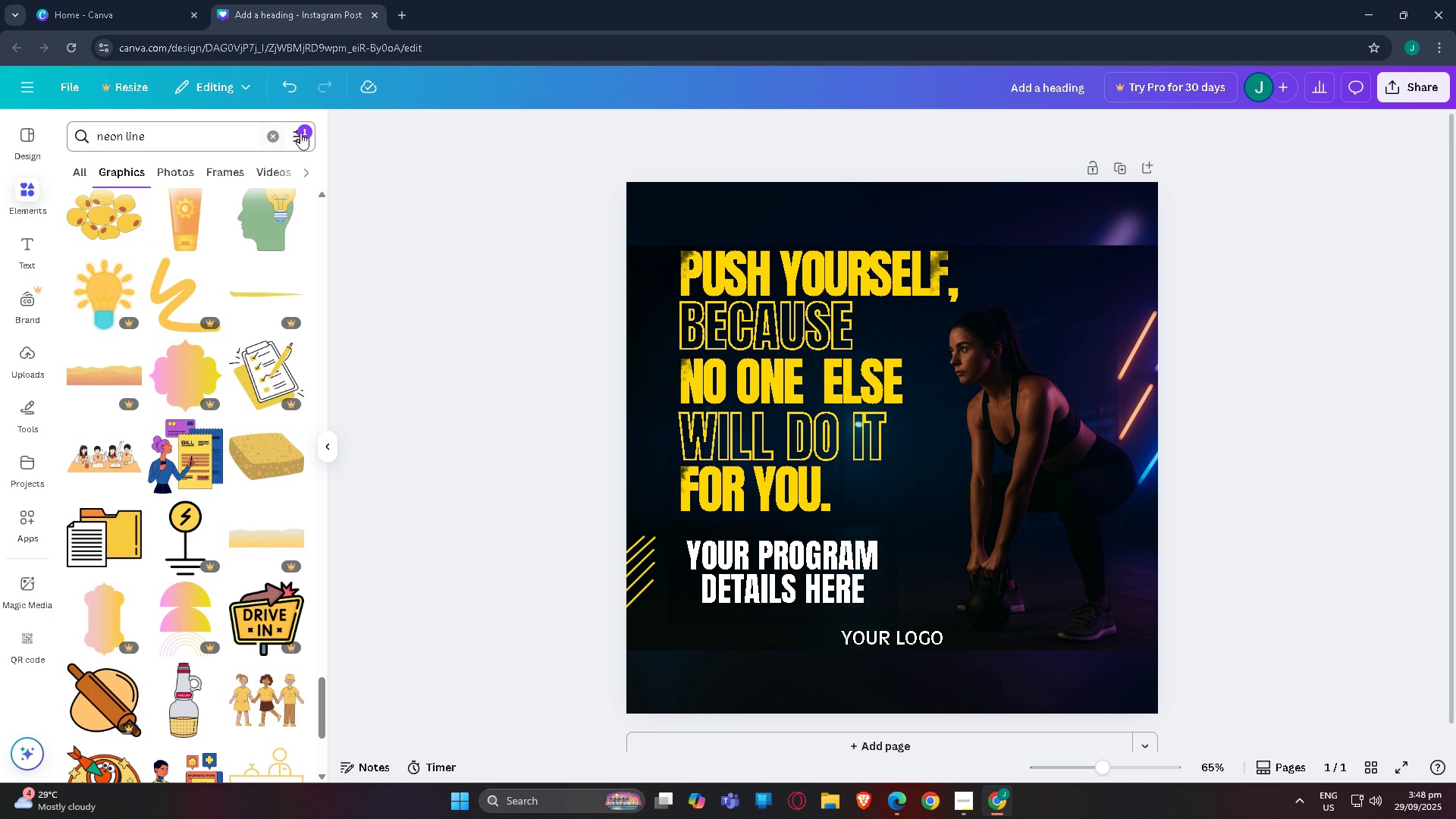 
left_click([307, 131])
 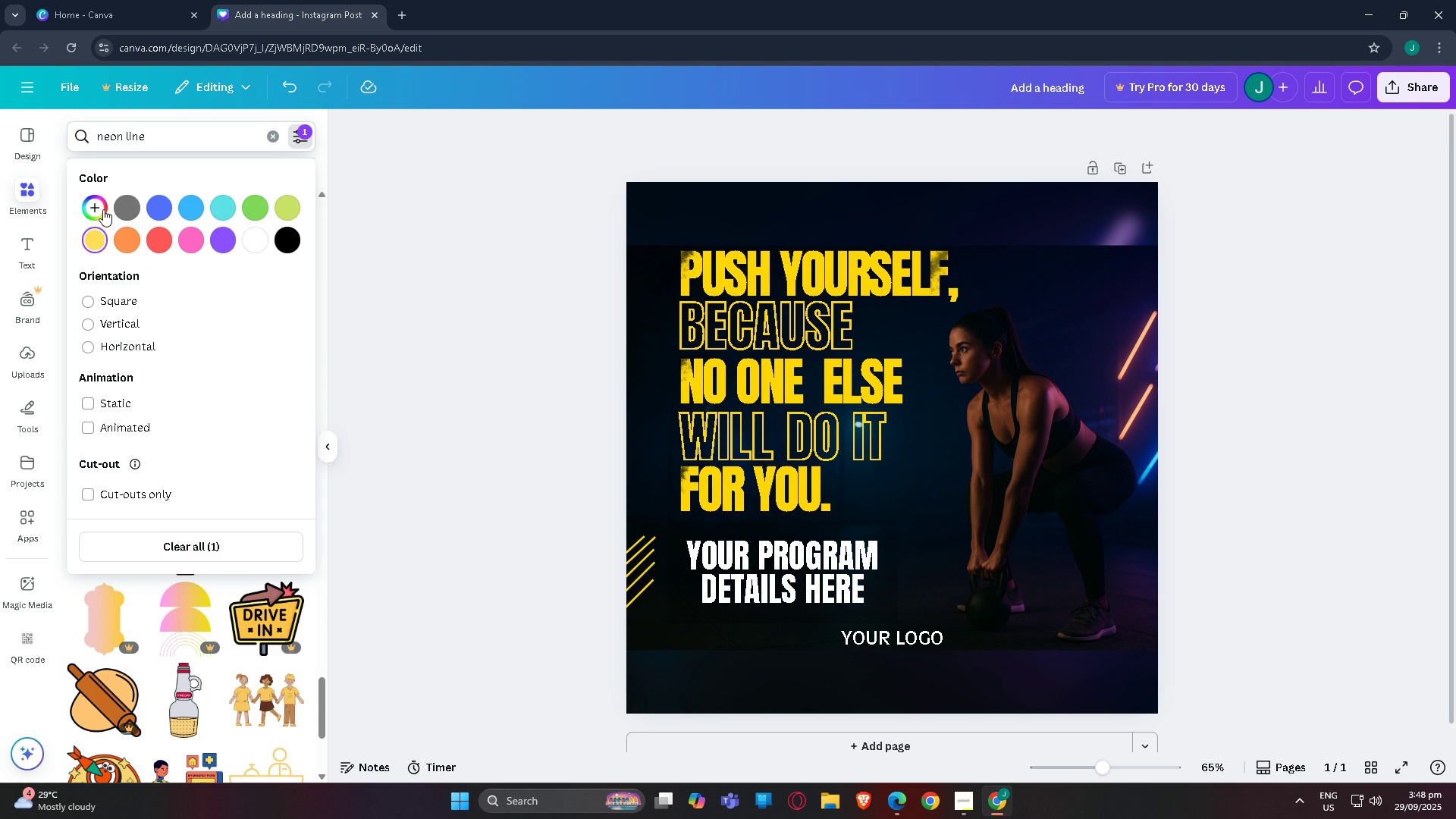 
left_click([102, 207])
 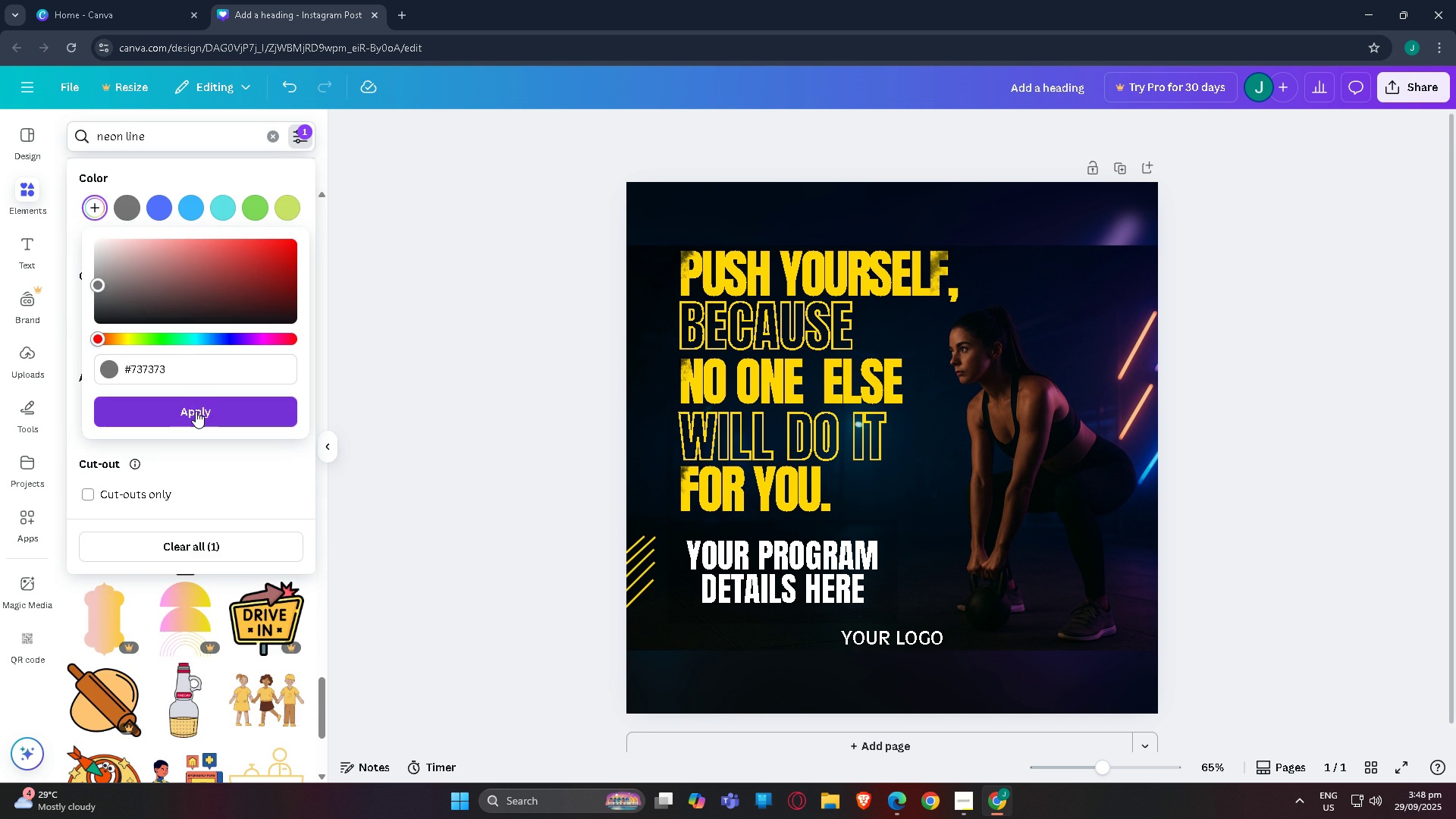 
left_click([196, 411])
 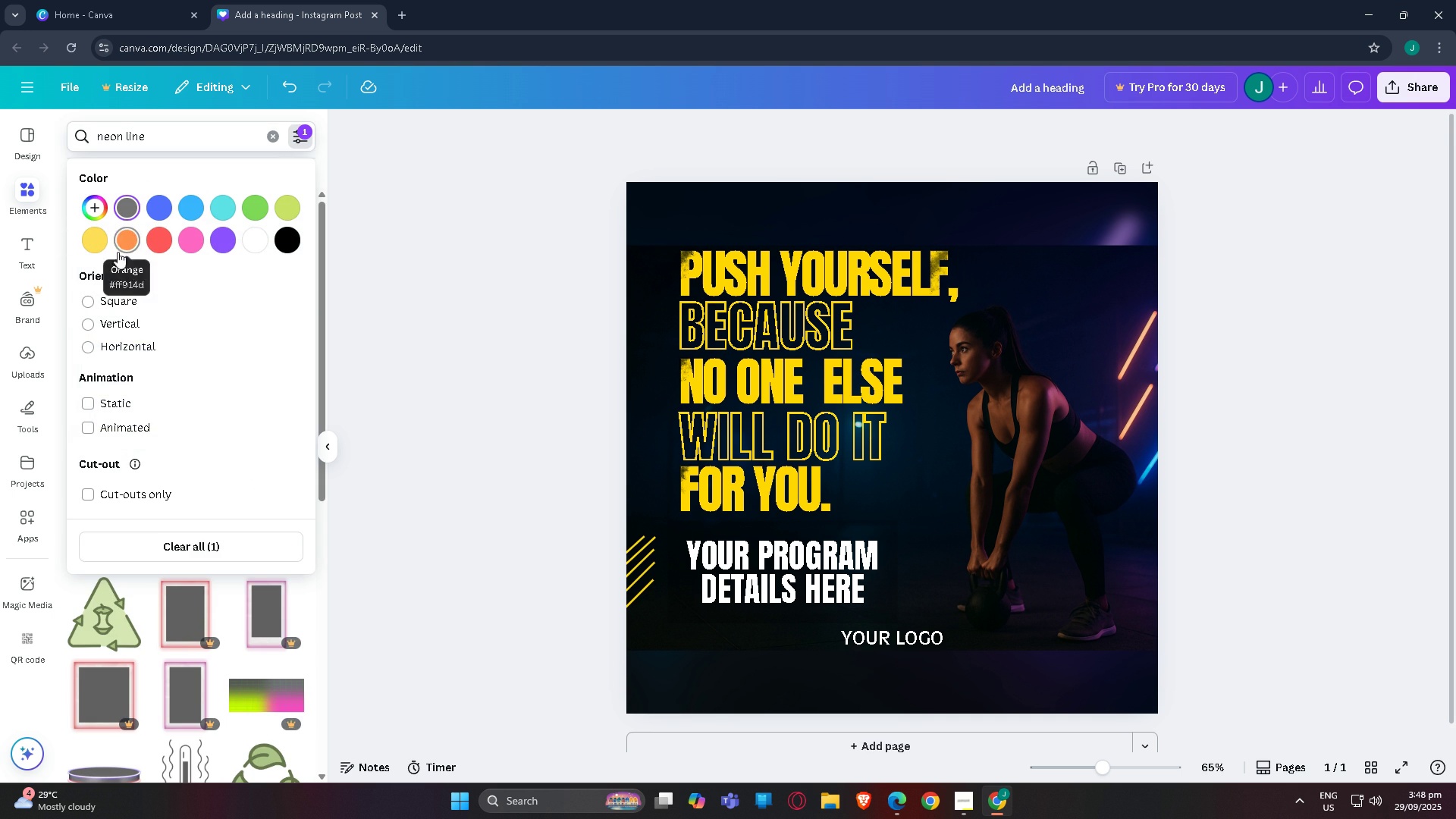 
left_click([218, 551])
 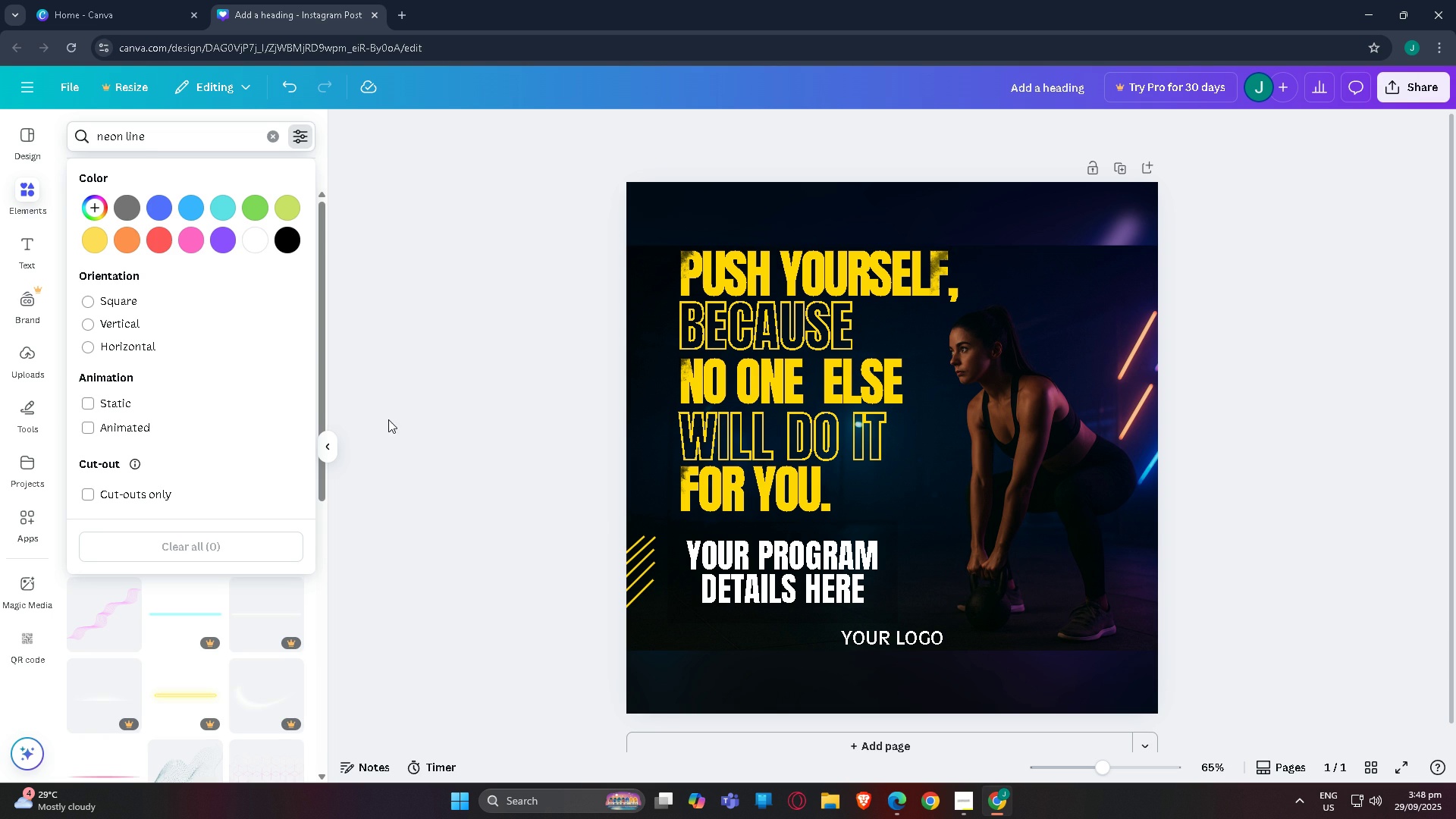 
left_click([390, 419])
 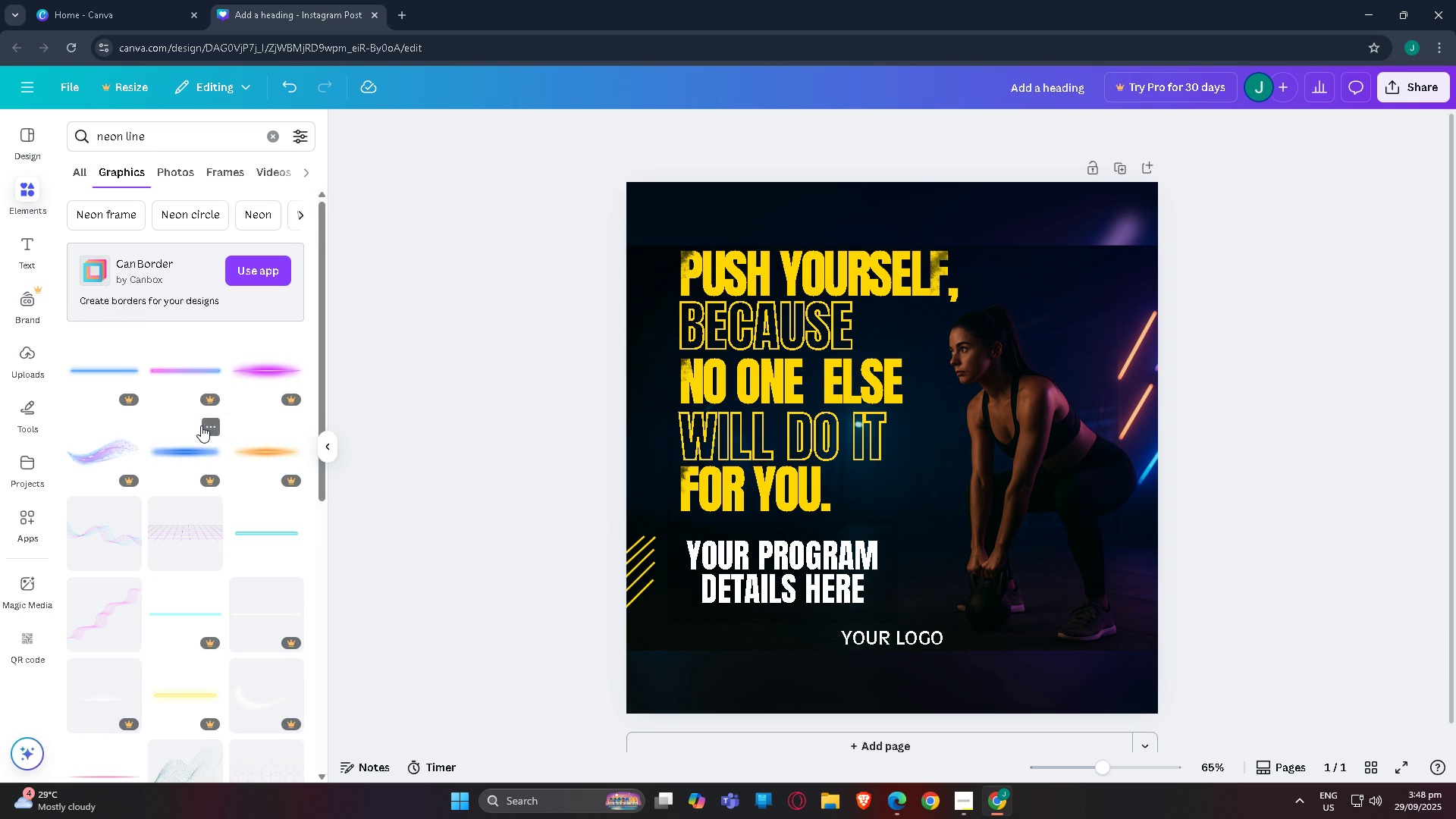 
scroll: coordinate [201, 425], scroll_direction: down, amount: 6.0
 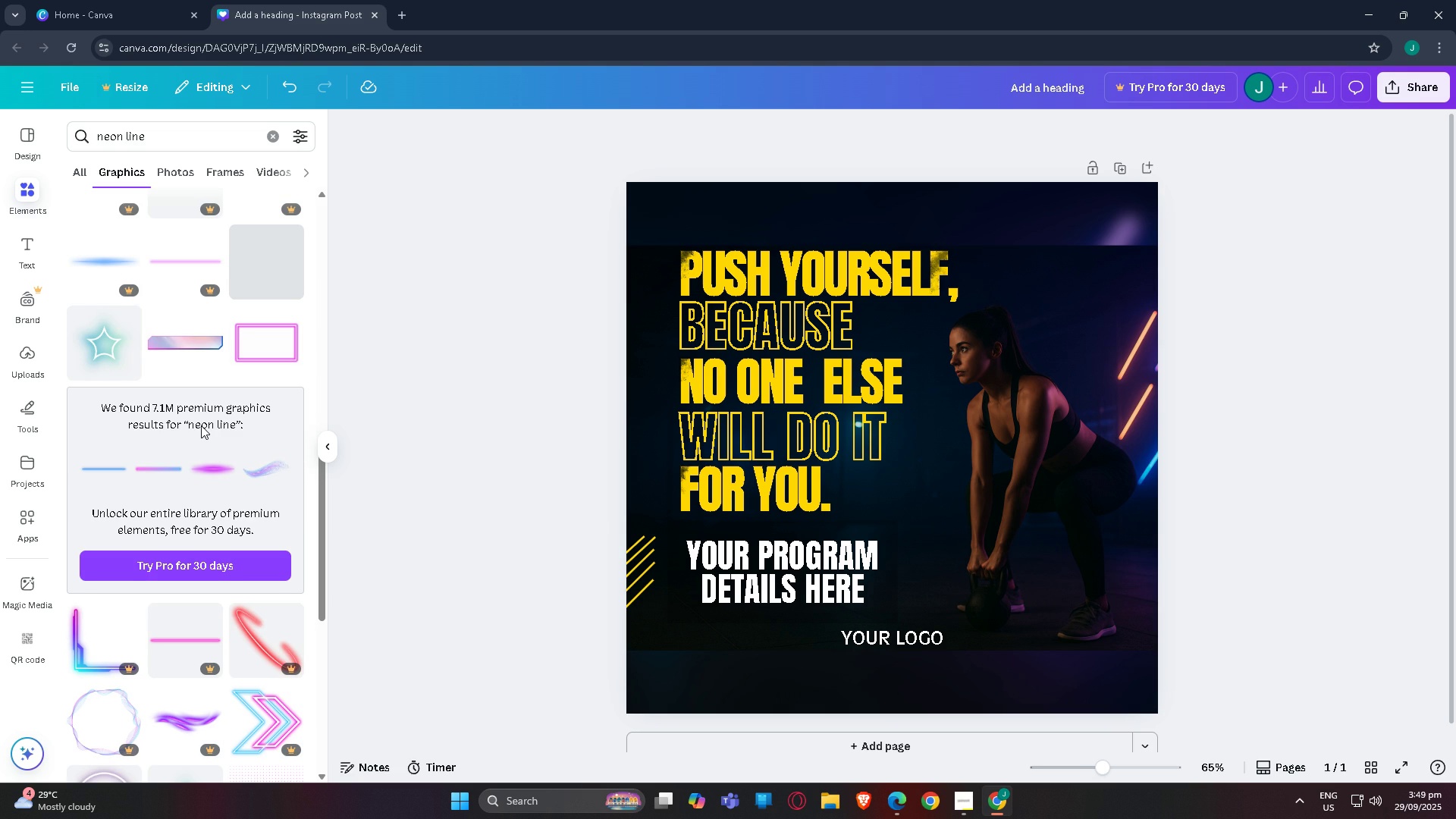 
scroll: coordinate [253, 457], scroll_direction: down, amount: 12.0
 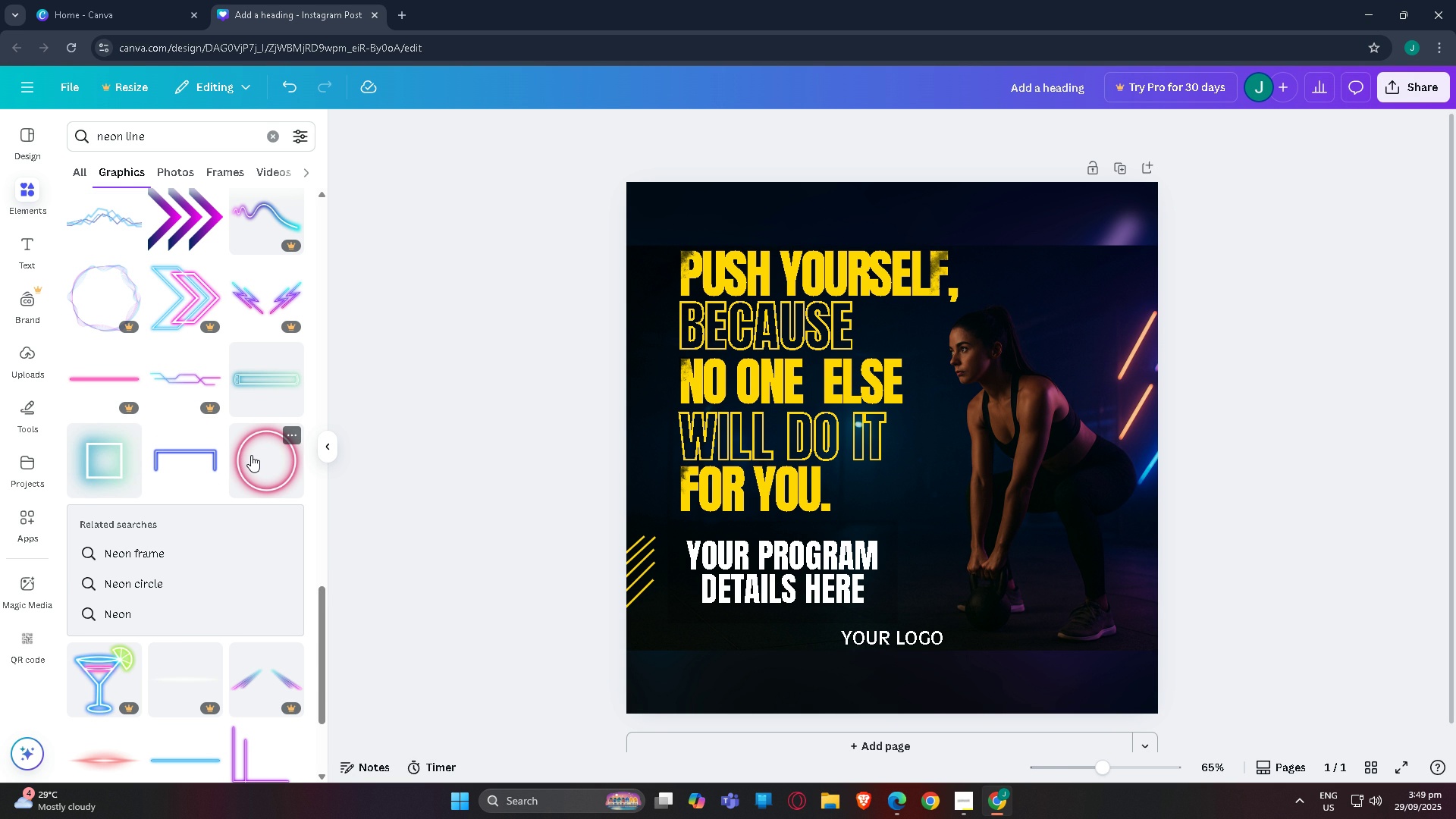 
wait(16.15)
 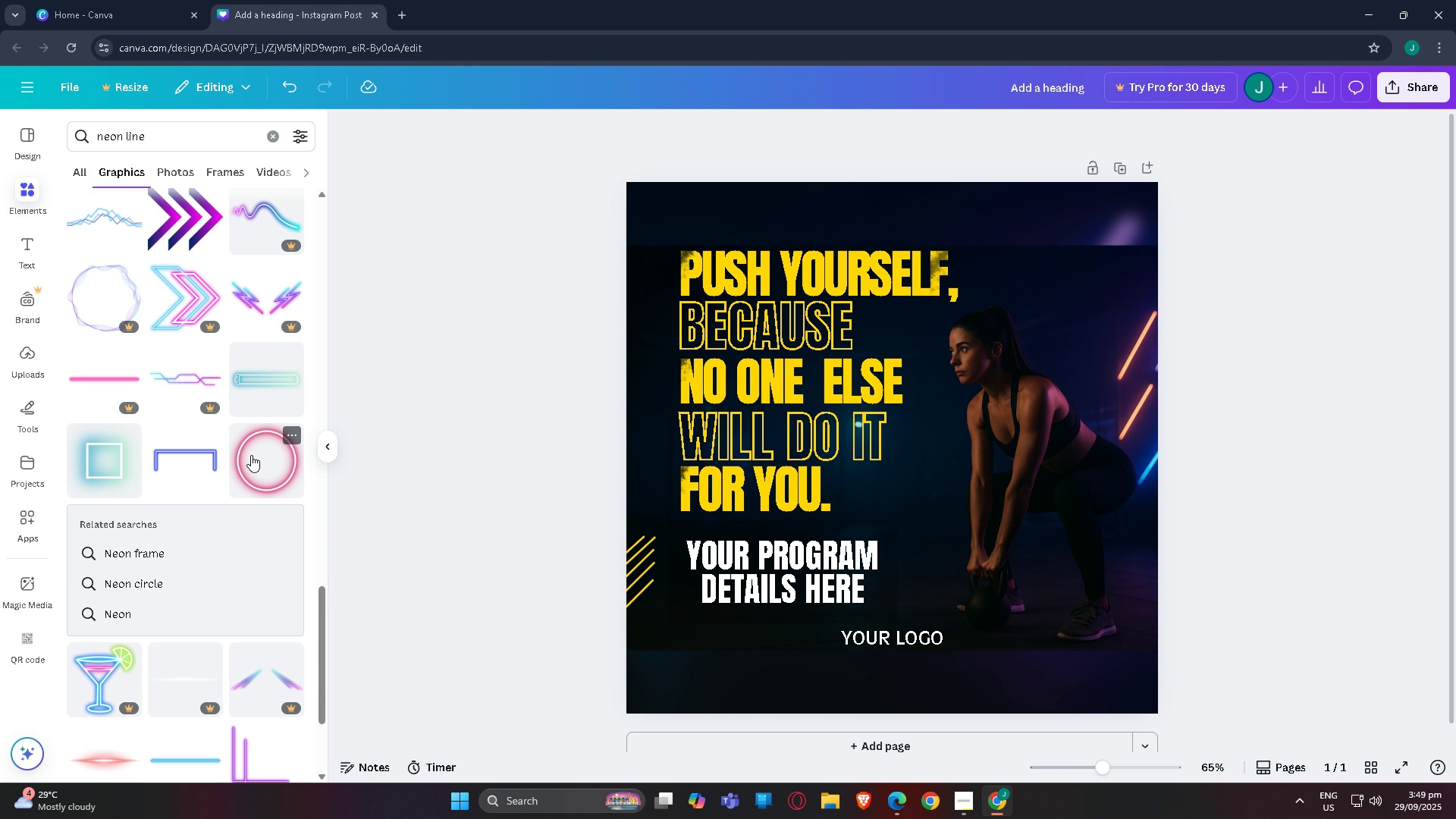 
scroll: coordinate [181, 557], scroll_direction: down, amount: 13.0
 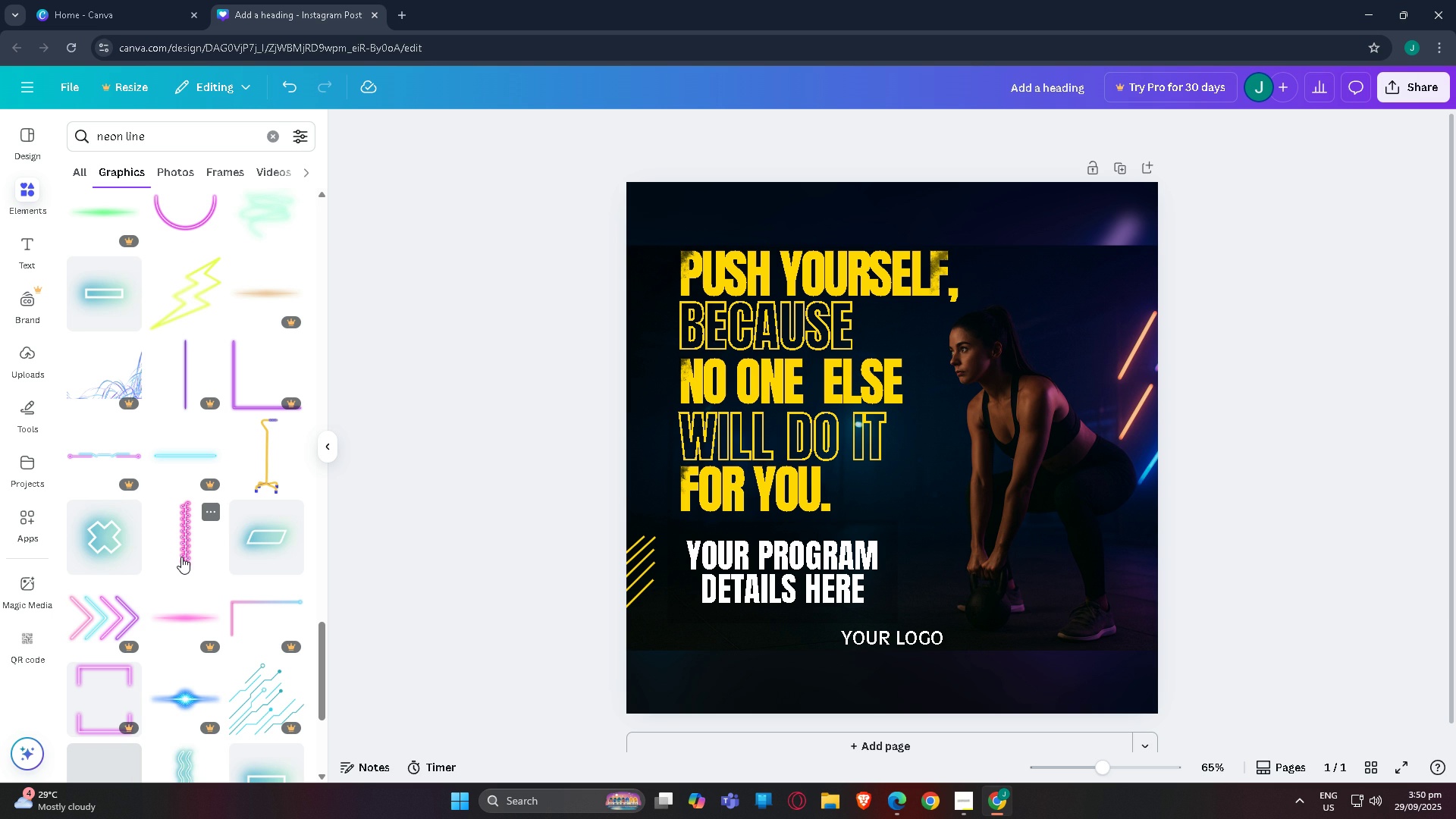 
wait(33.02)
 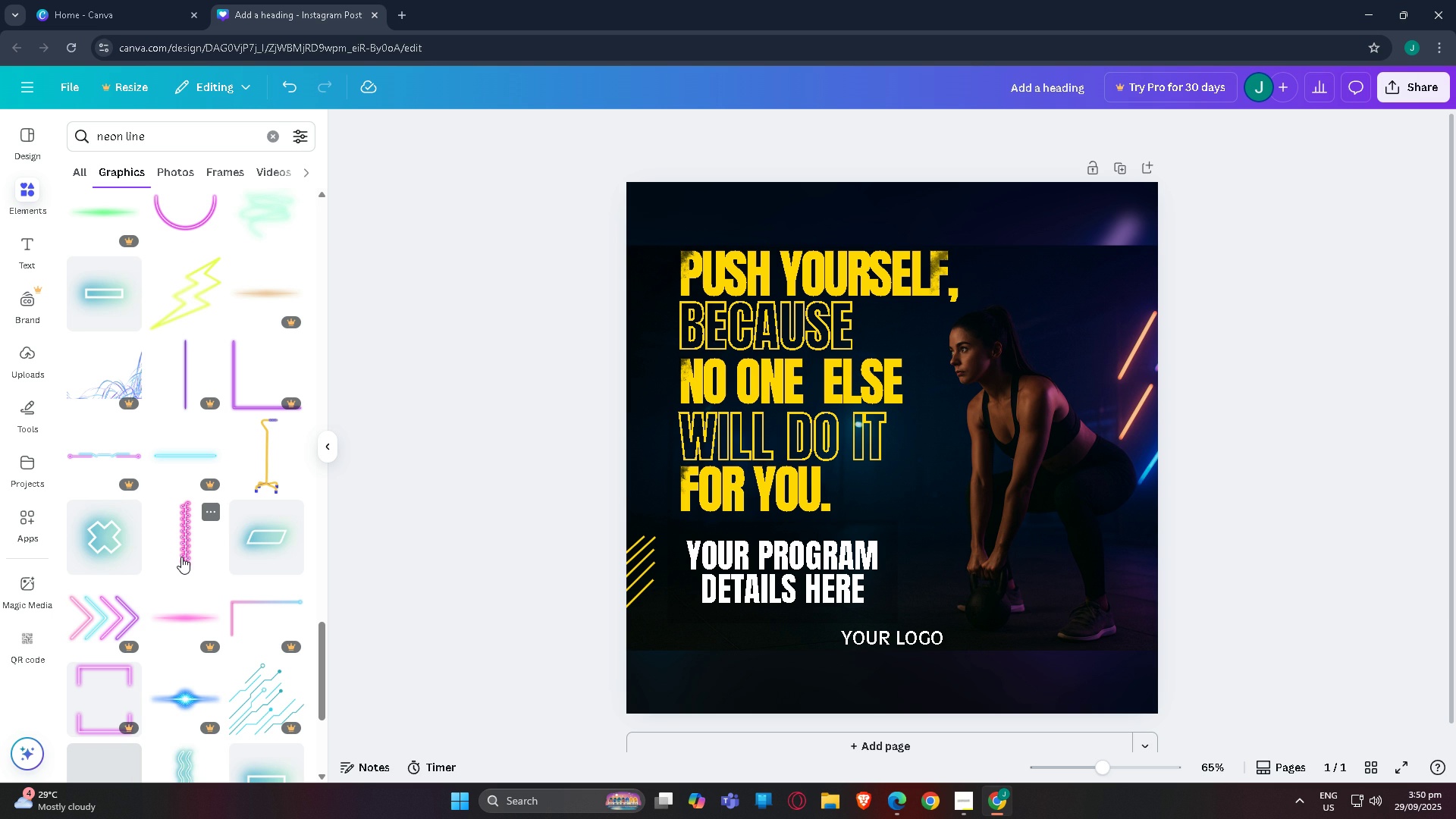 
scroll: coordinate [109, 463], scroll_direction: down, amount: 6.0
 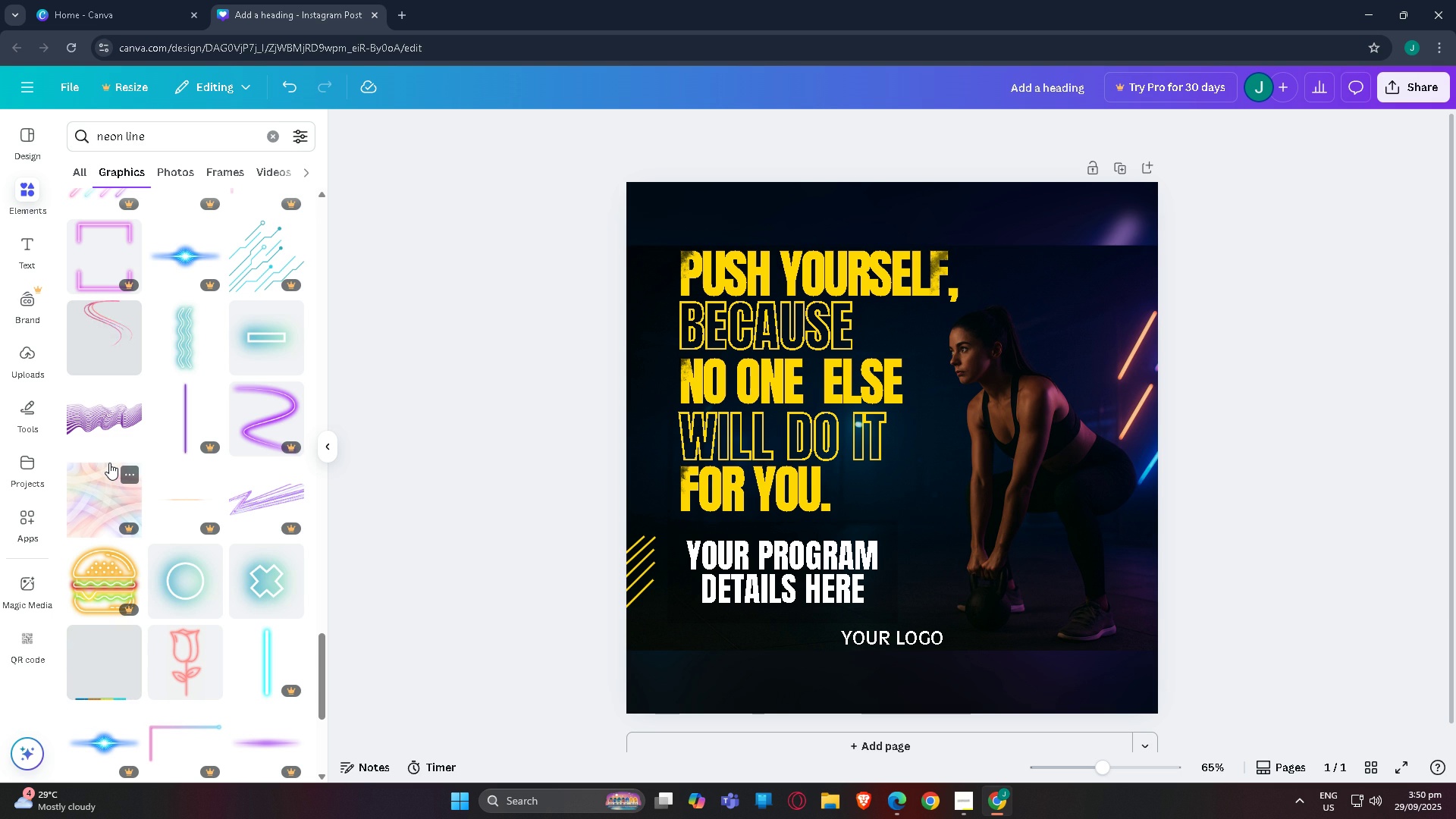 
wait(17.38)
 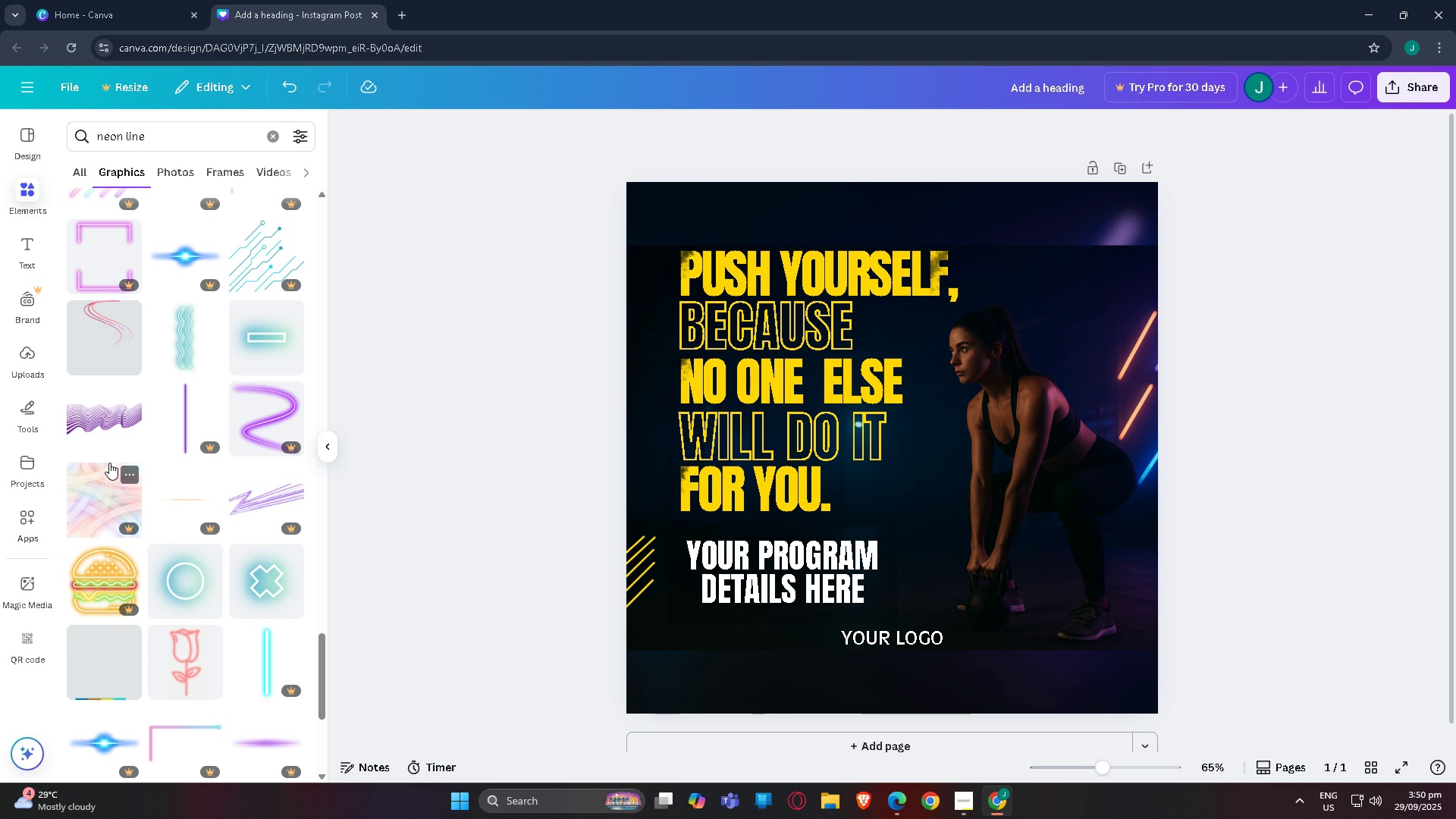 
scroll: coordinate [170, 403], scroll_direction: down, amount: 5.0
 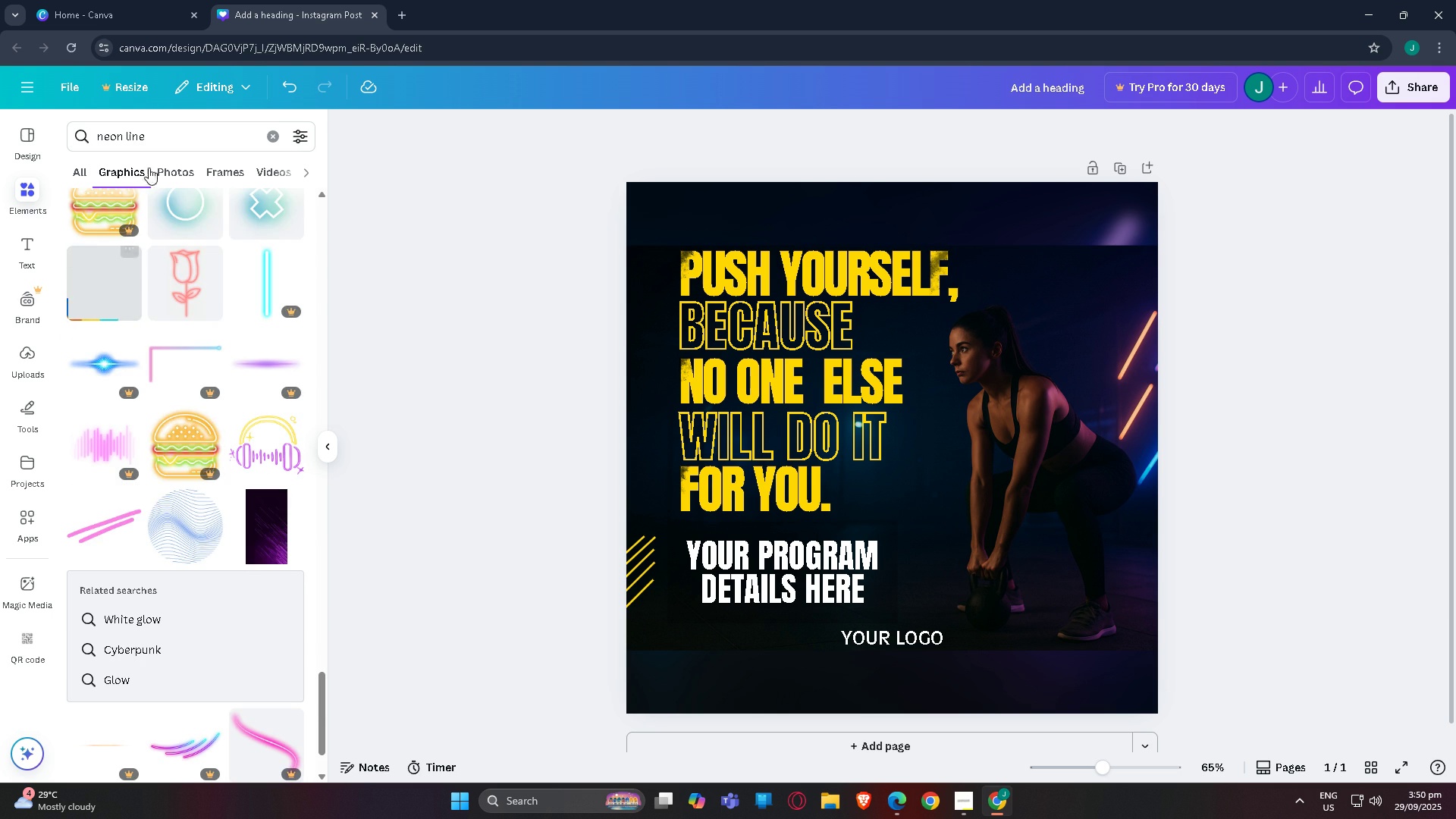 
left_click_drag(start_coordinate=[162, 146], to_coordinate=[0, 121])
 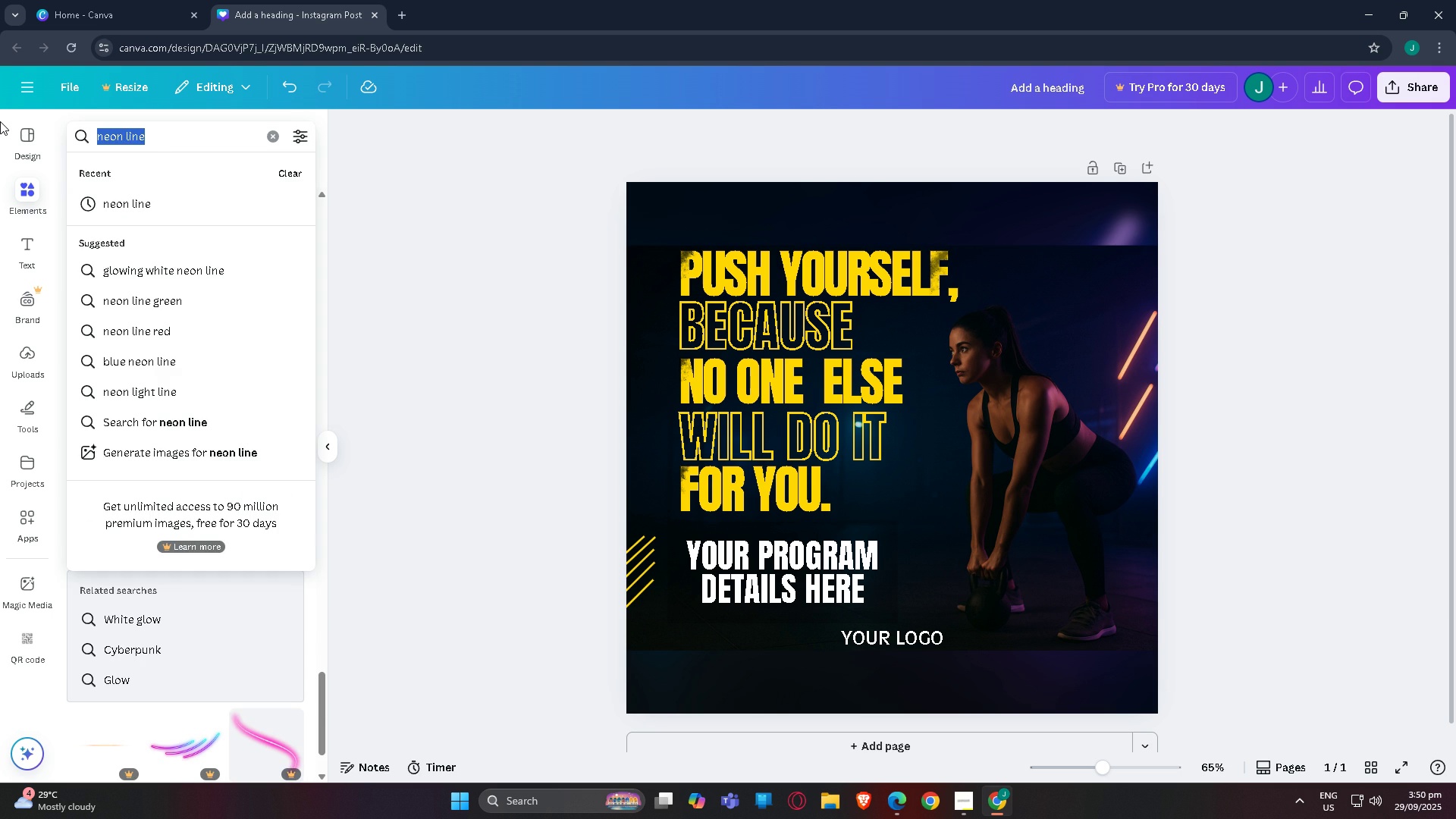 
key(Backspace)
type(paint  )
key(Backspace)
 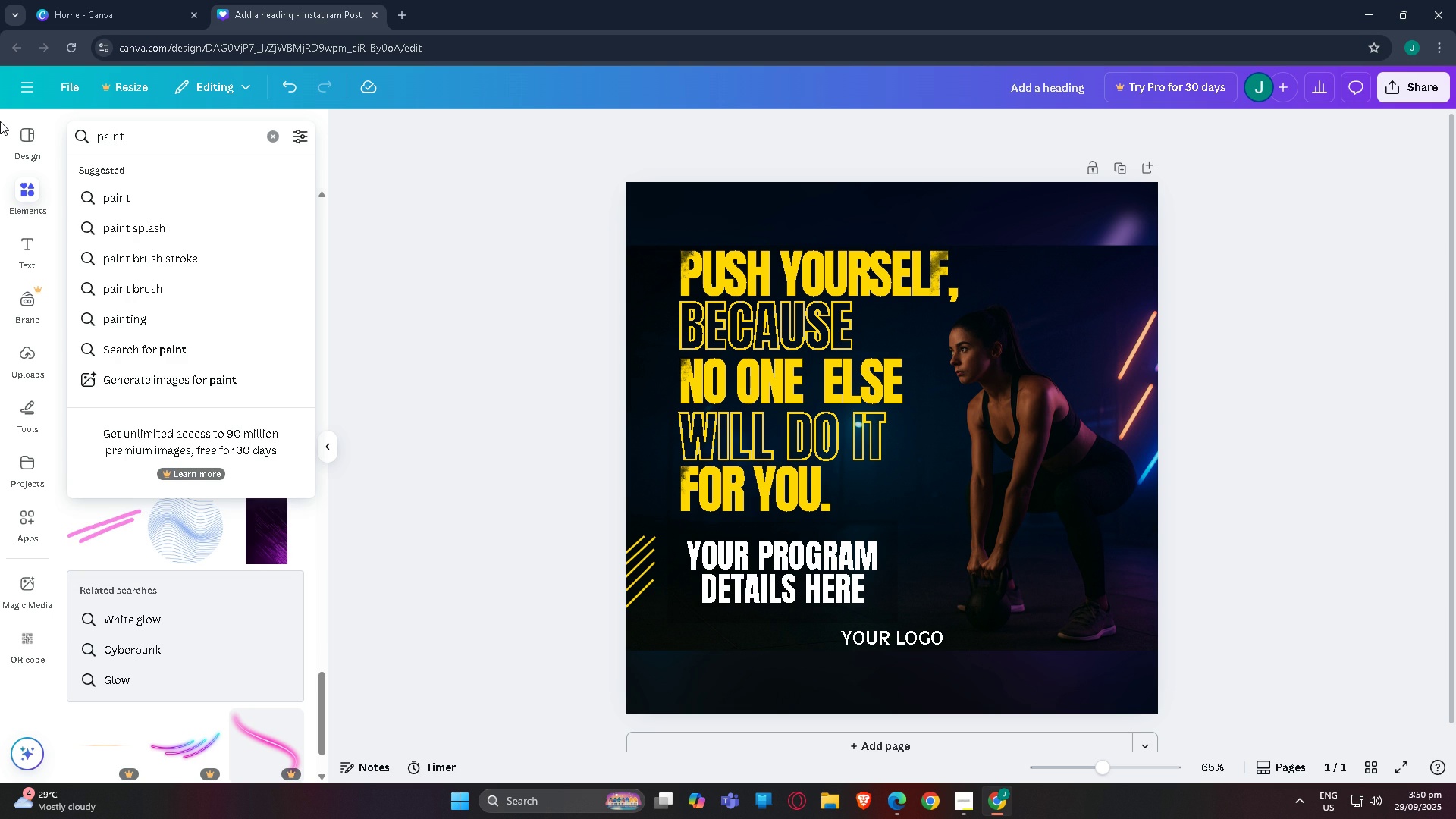 
key(ArrowDown)
 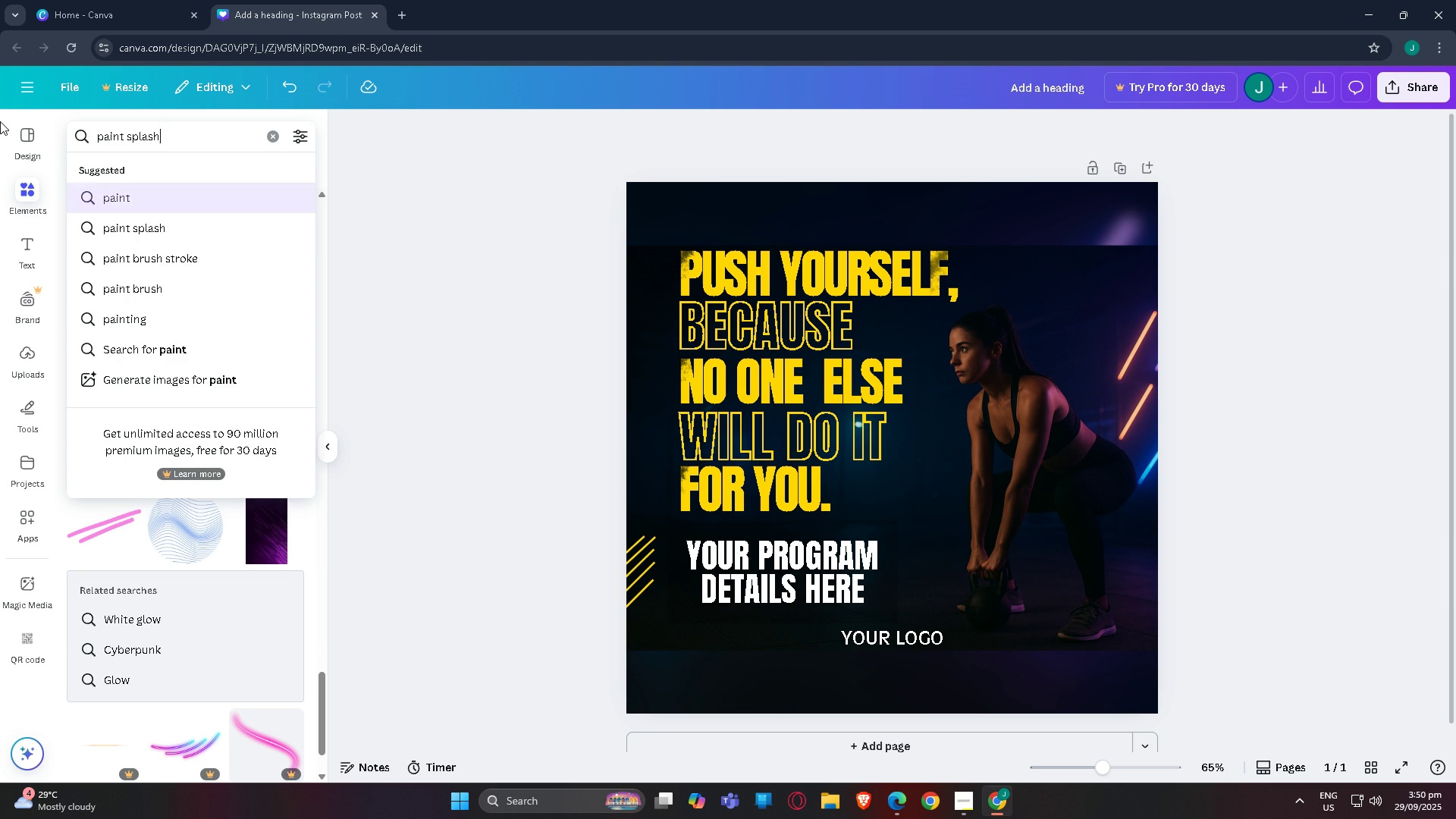 
key(ArrowDown)
 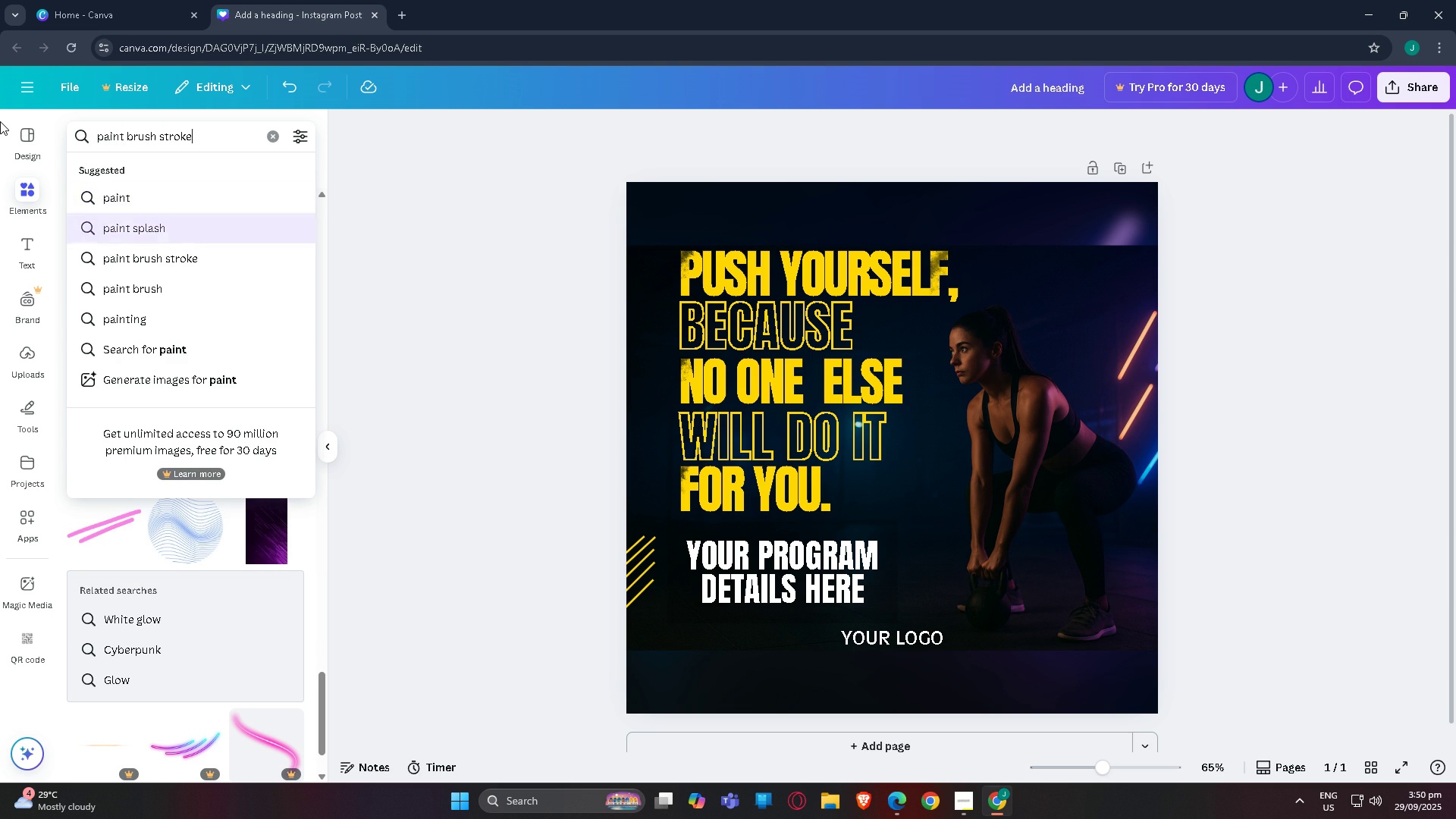 
key(ArrowDown)
 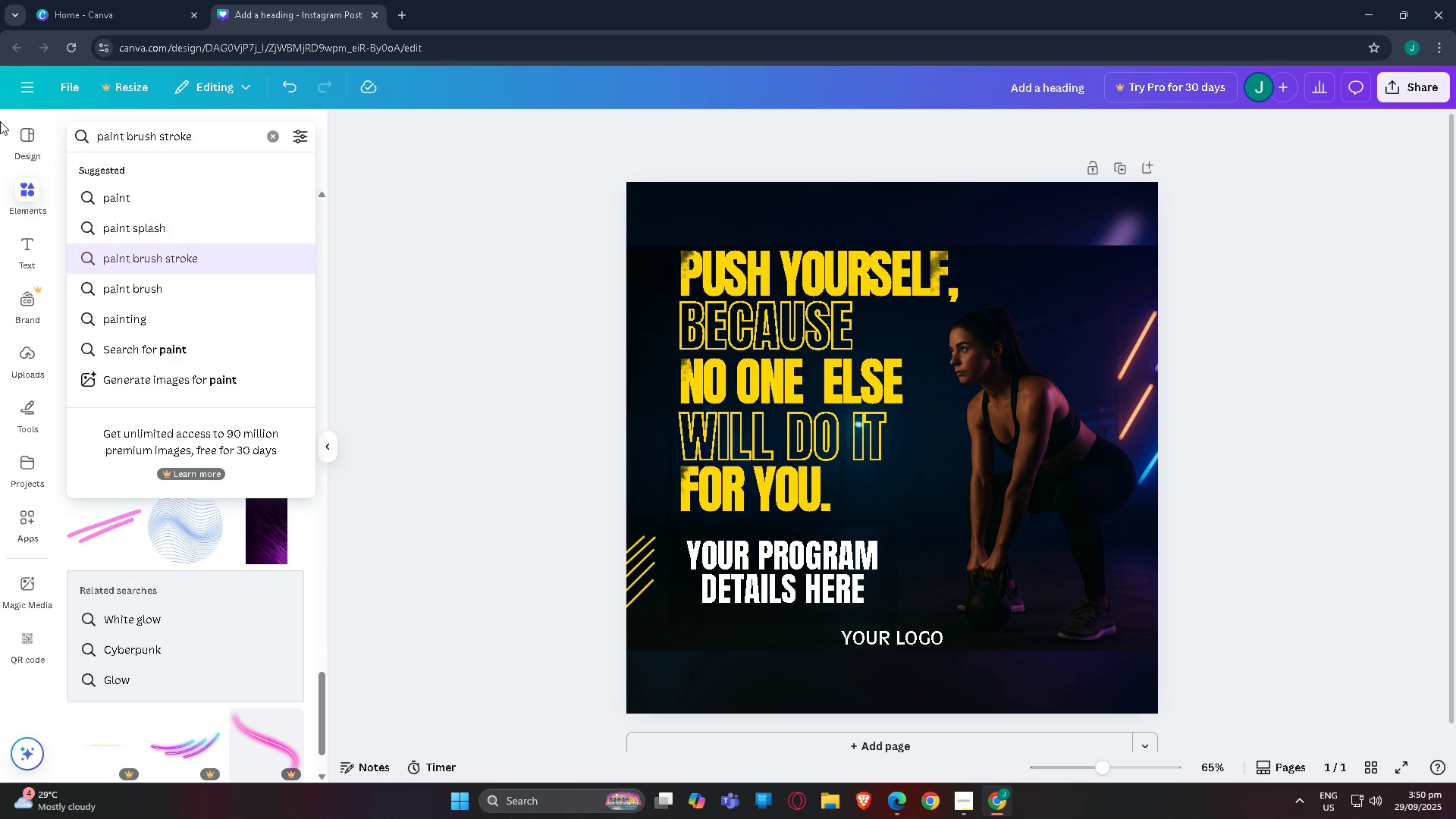 
key(ArrowUp)
 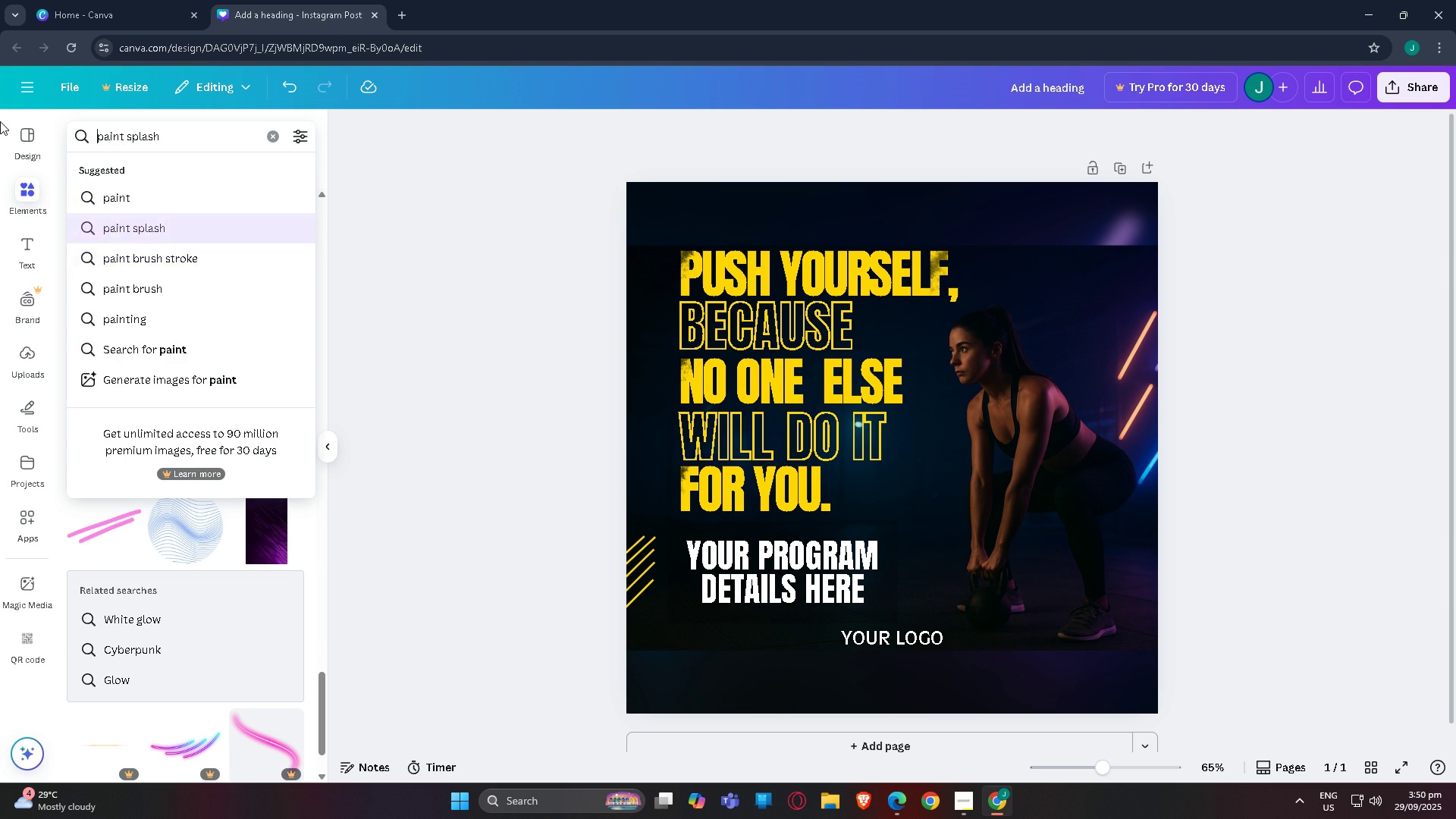 
key(Enter)
 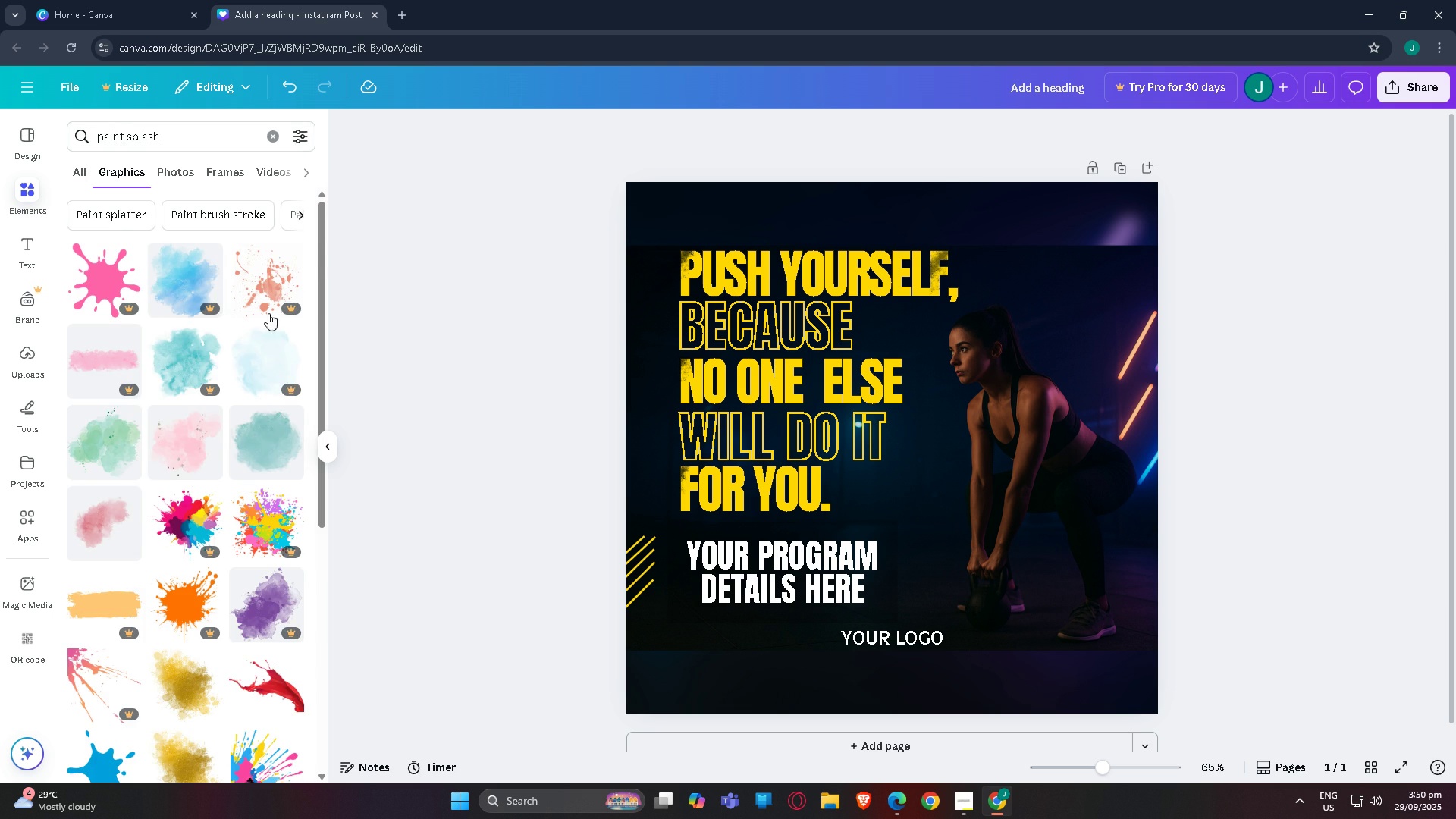 
scroll: coordinate [205, 482], scroll_direction: down, amount: 4.0
 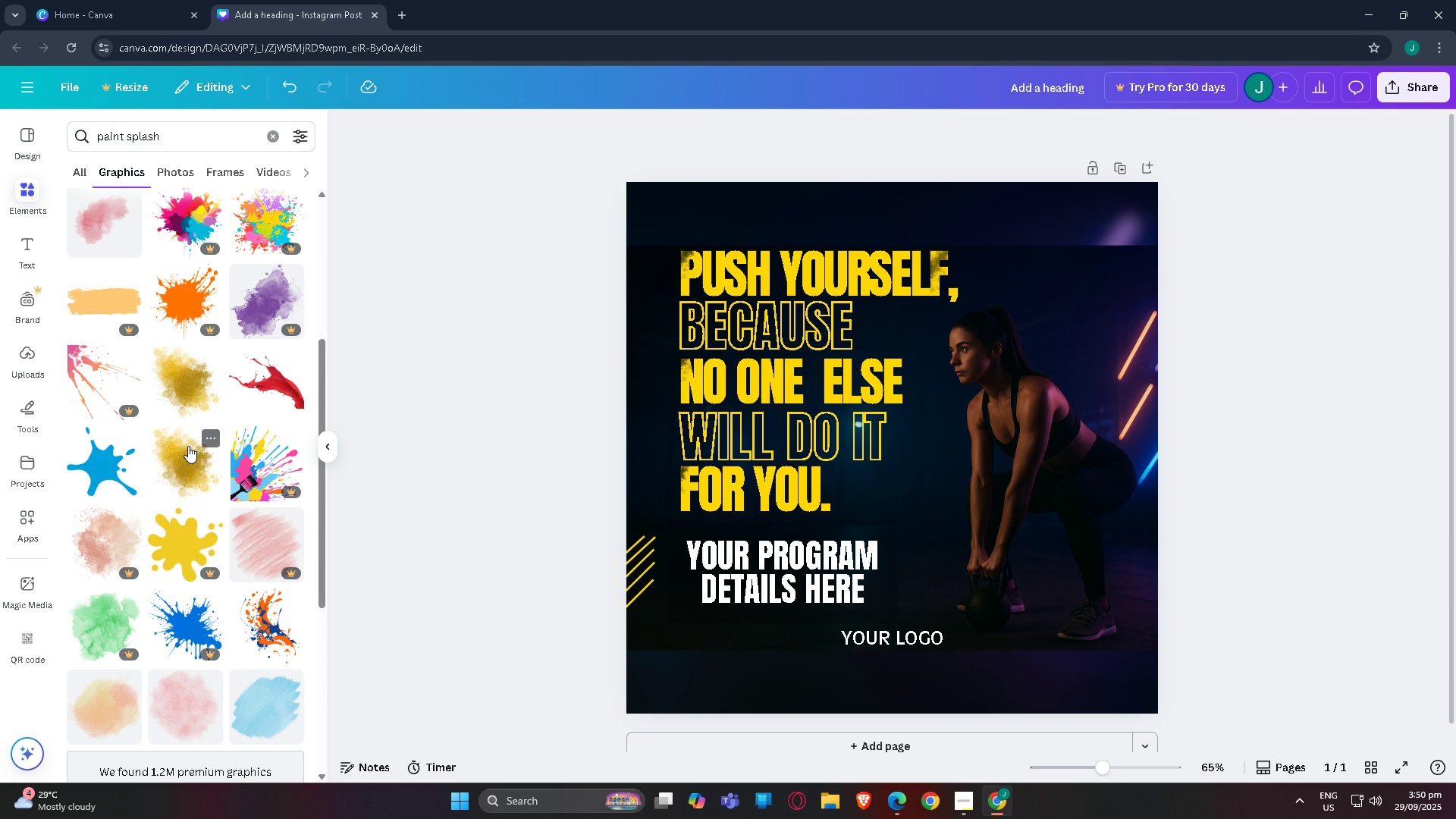 
left_click_drag(start_coordinate=[177, 450], to_coordinate=[194, 443])
 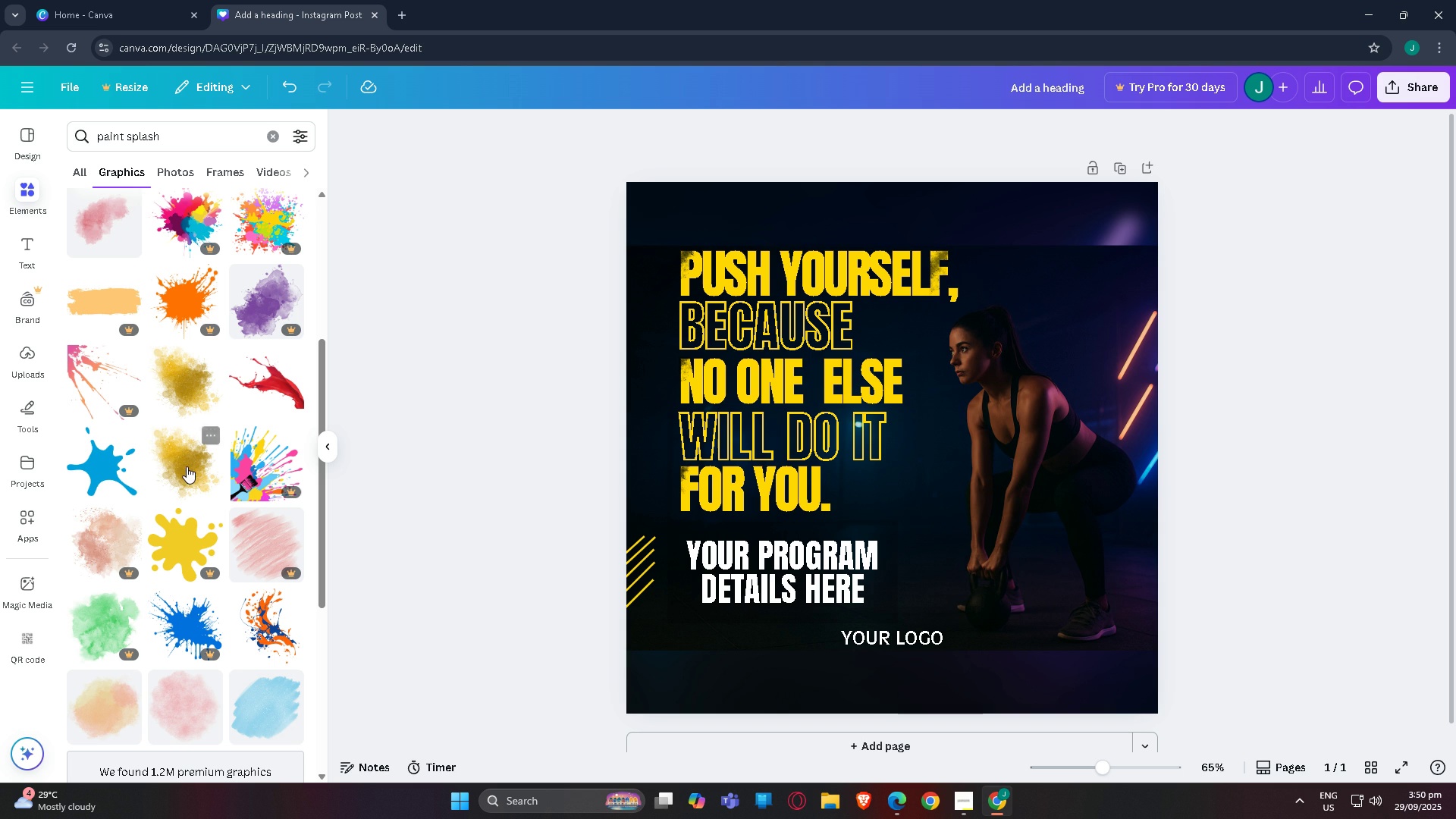 
left_click([187, 466])
 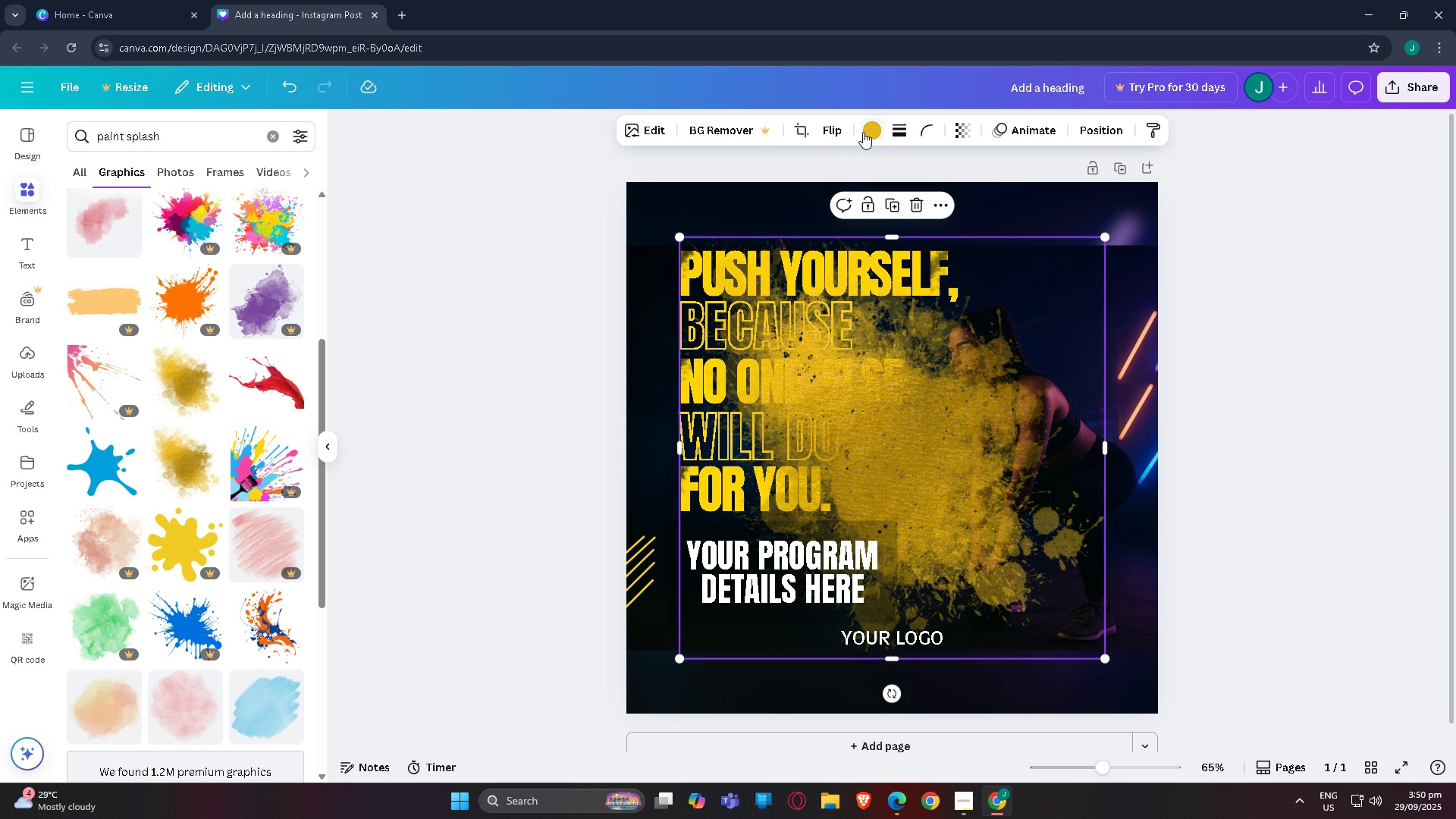 
left_click([871, 130])
 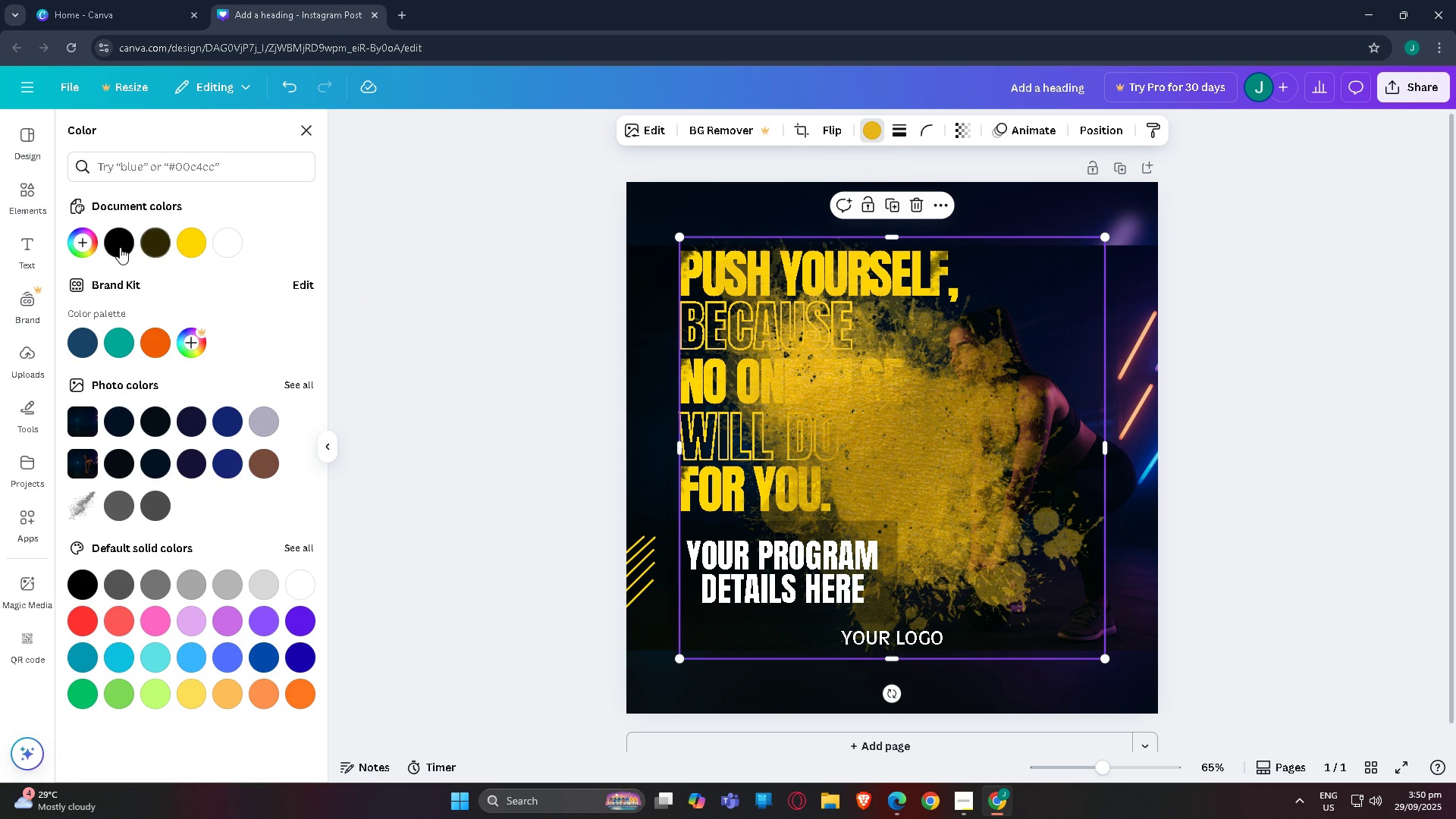 
left_click([116, 246])
 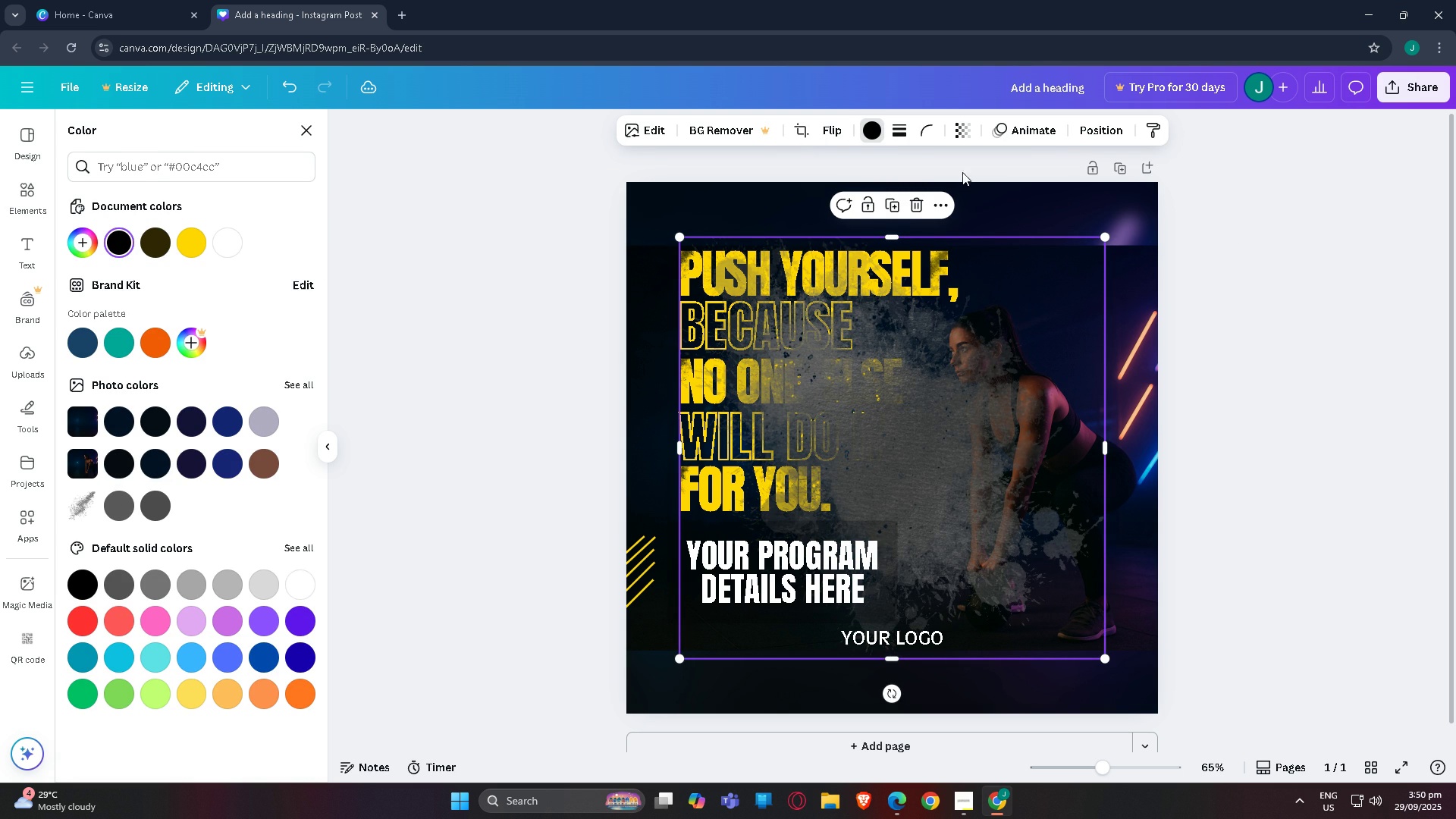 
wait(5.49)
 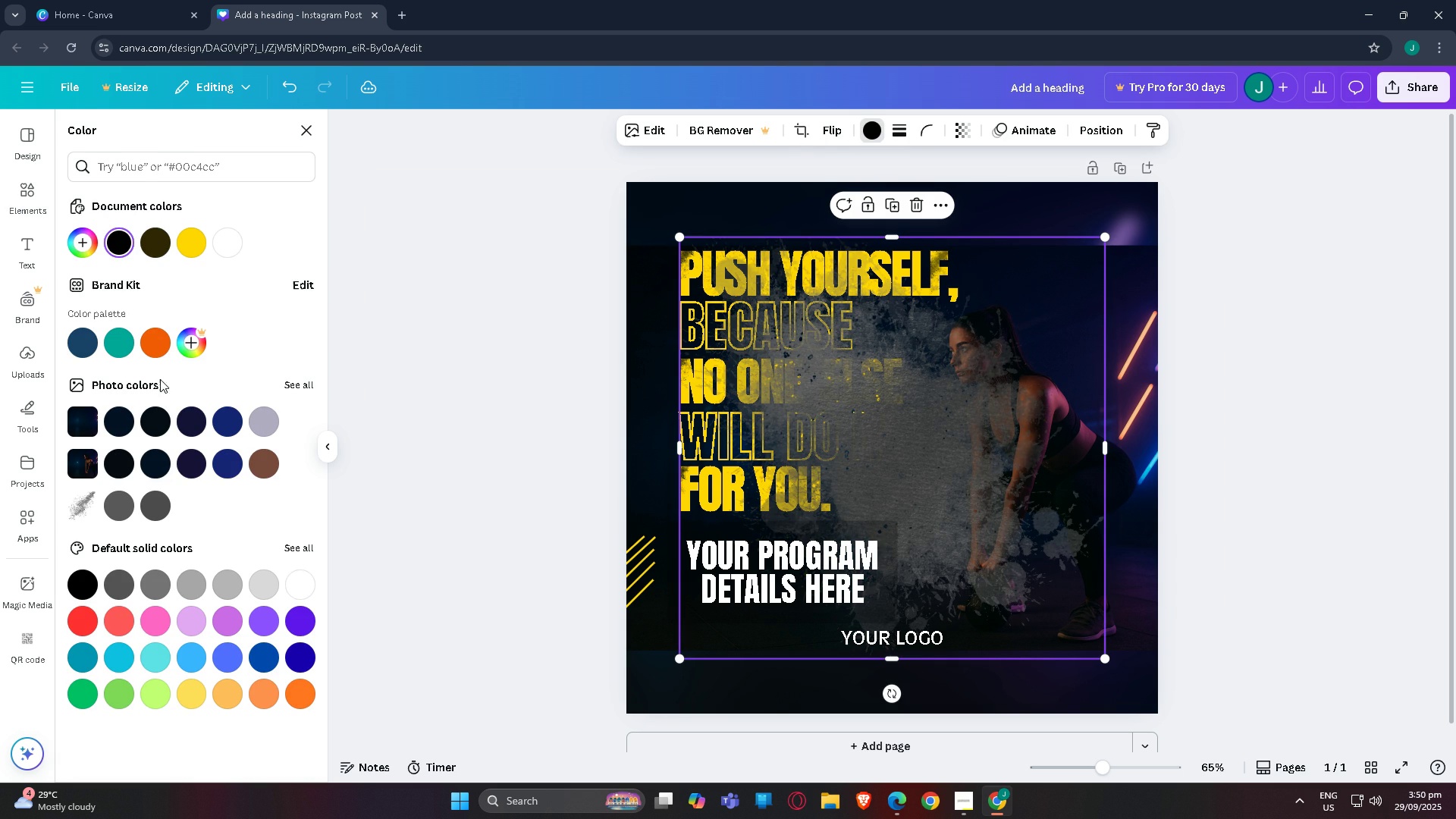 
left_click([654, 129])
 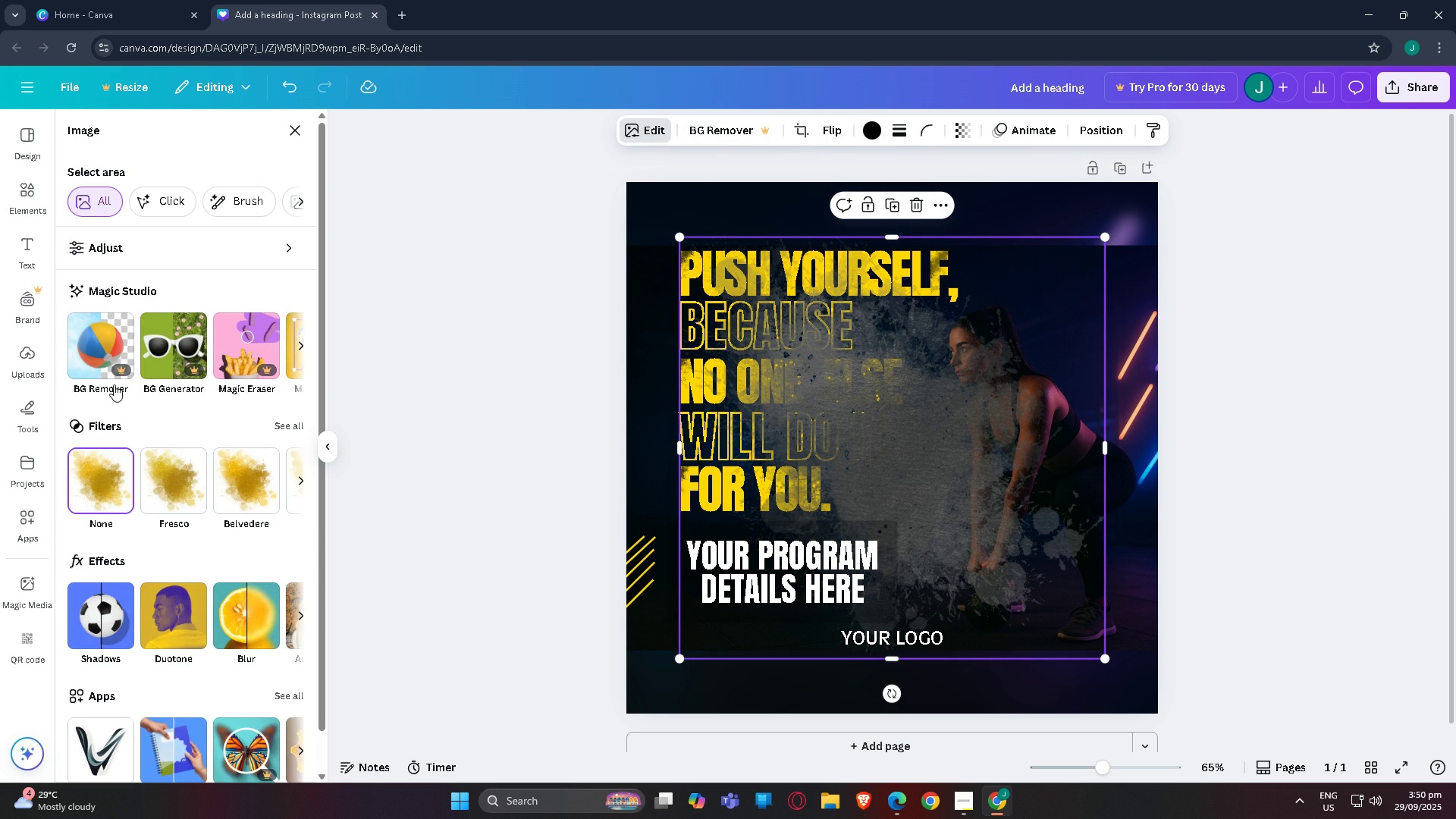 
left_click([174, 602])
 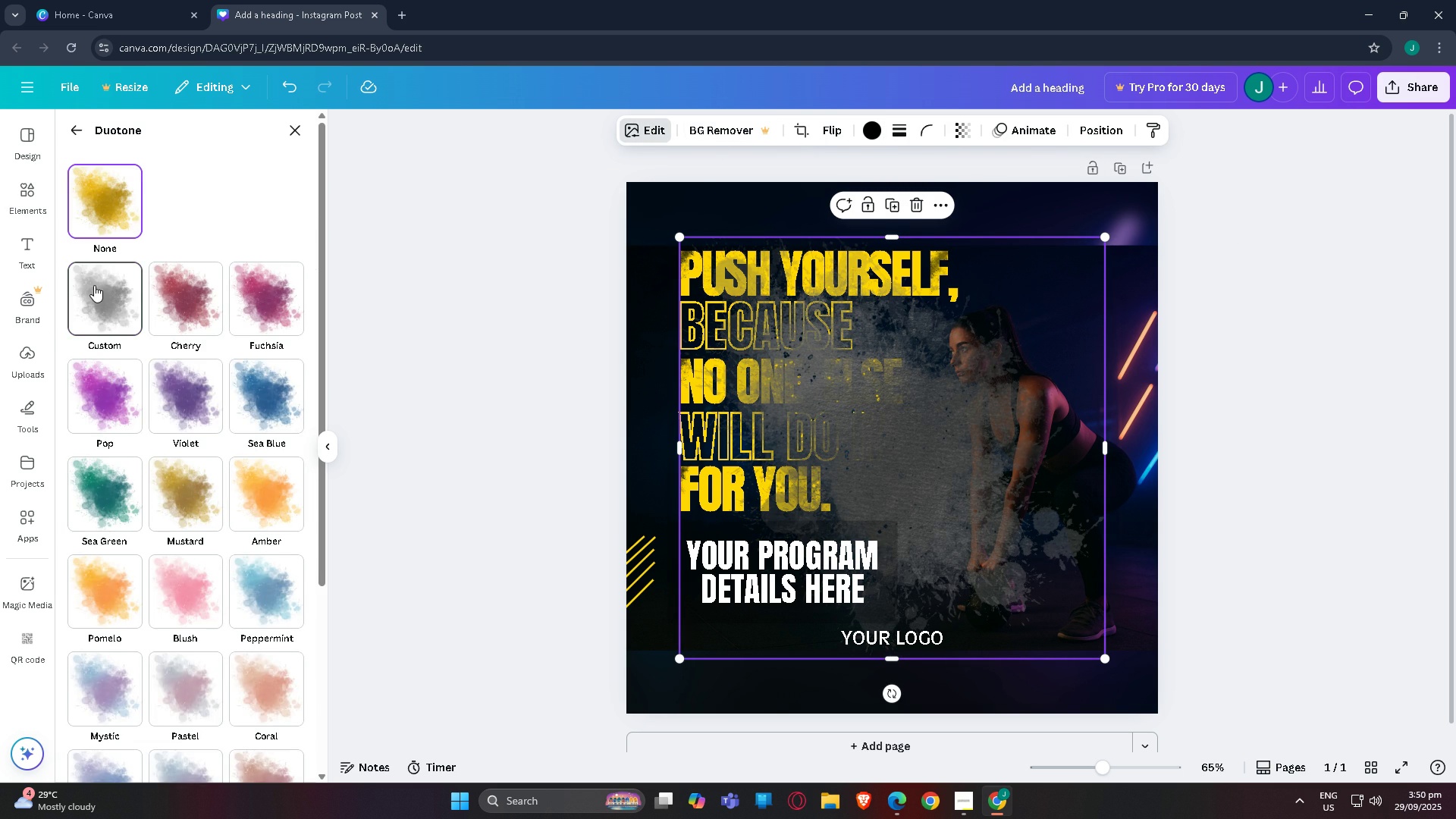 
left_click([94, 285])
 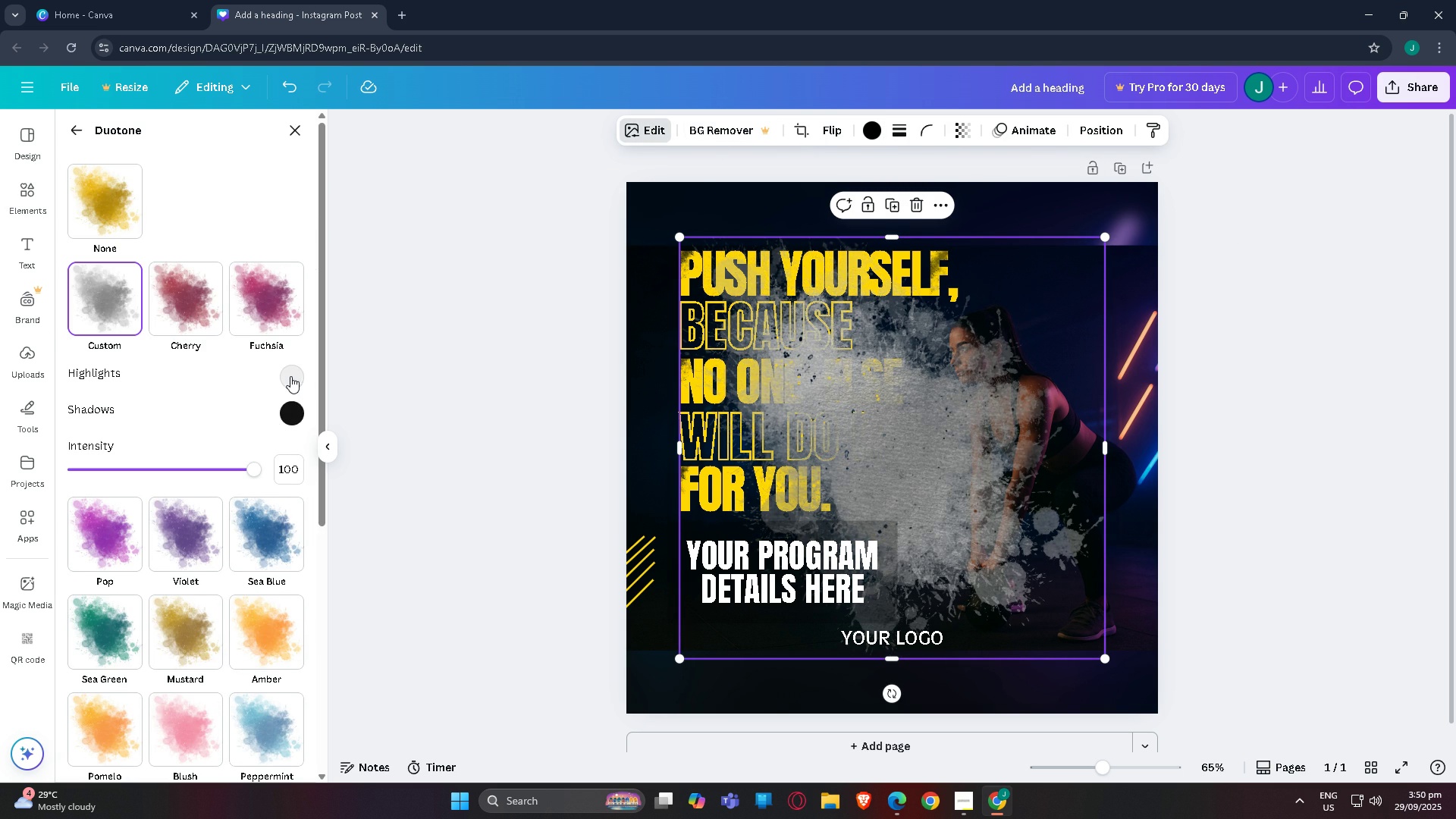 
left_click([290, 375])
 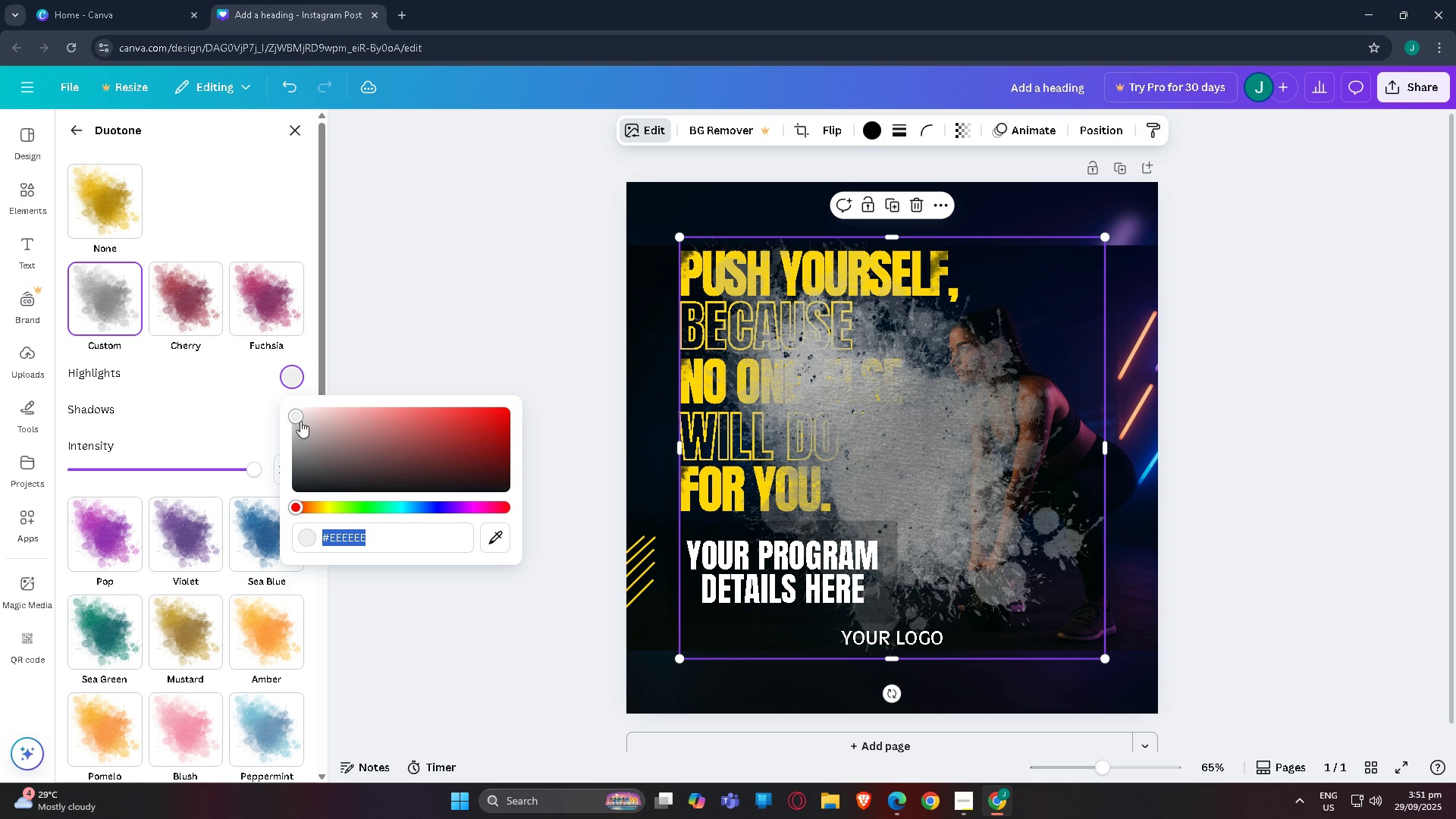 
left_click_drag(start_coordinate=[294, 409], to_coordinate=[274, 529])
 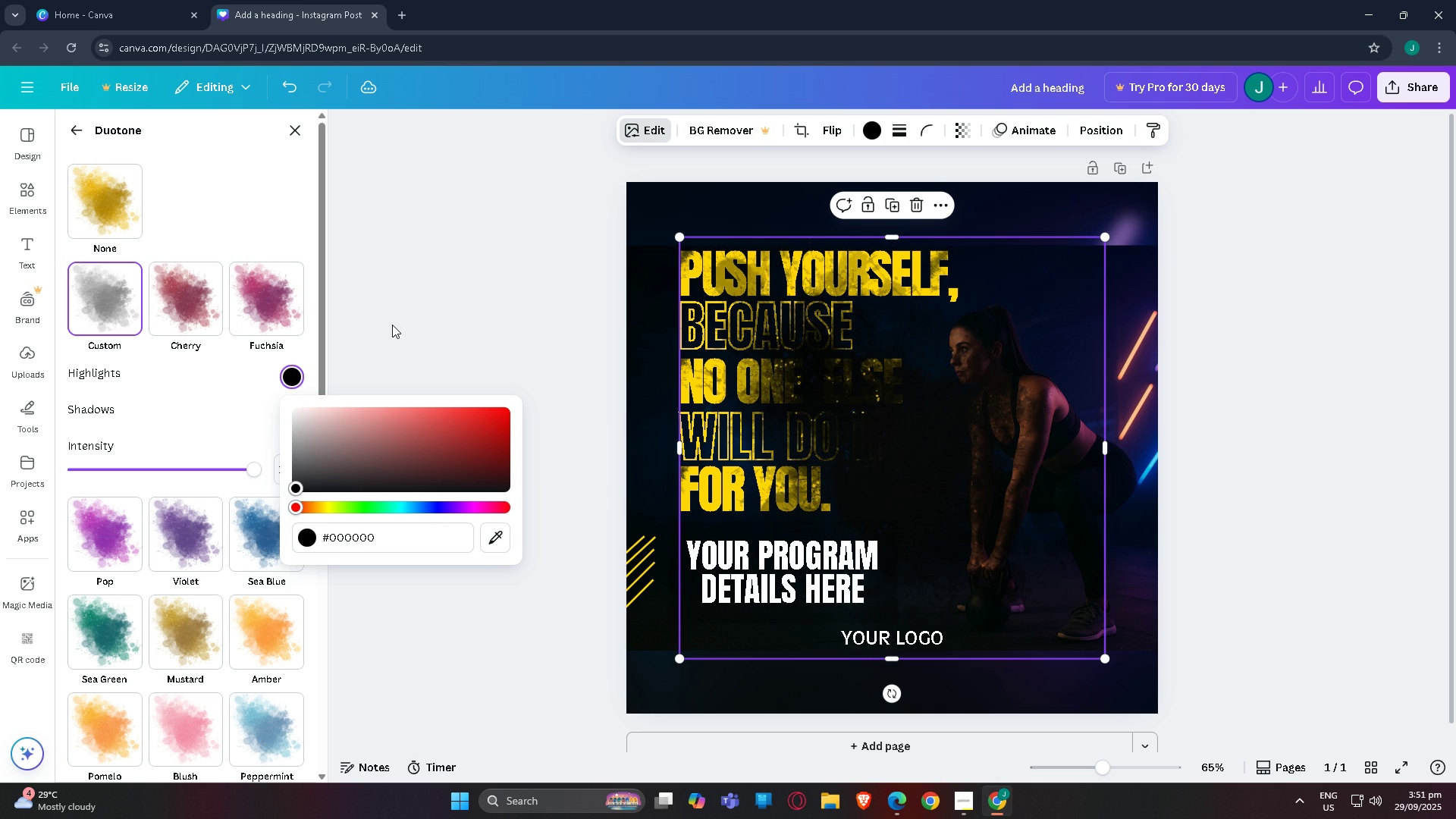 
left_click([392, 325])
 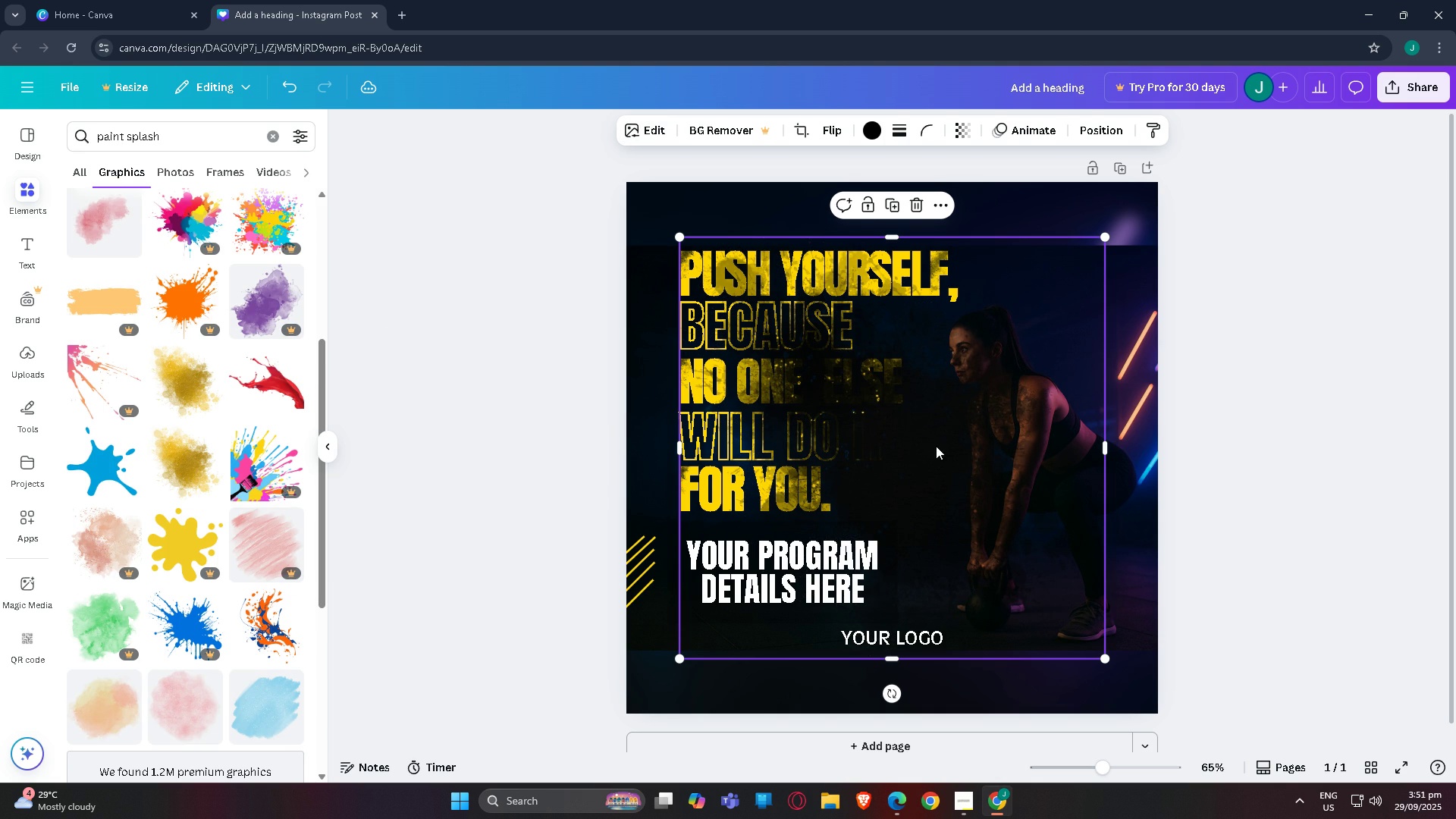 
left_click([936, 446])
 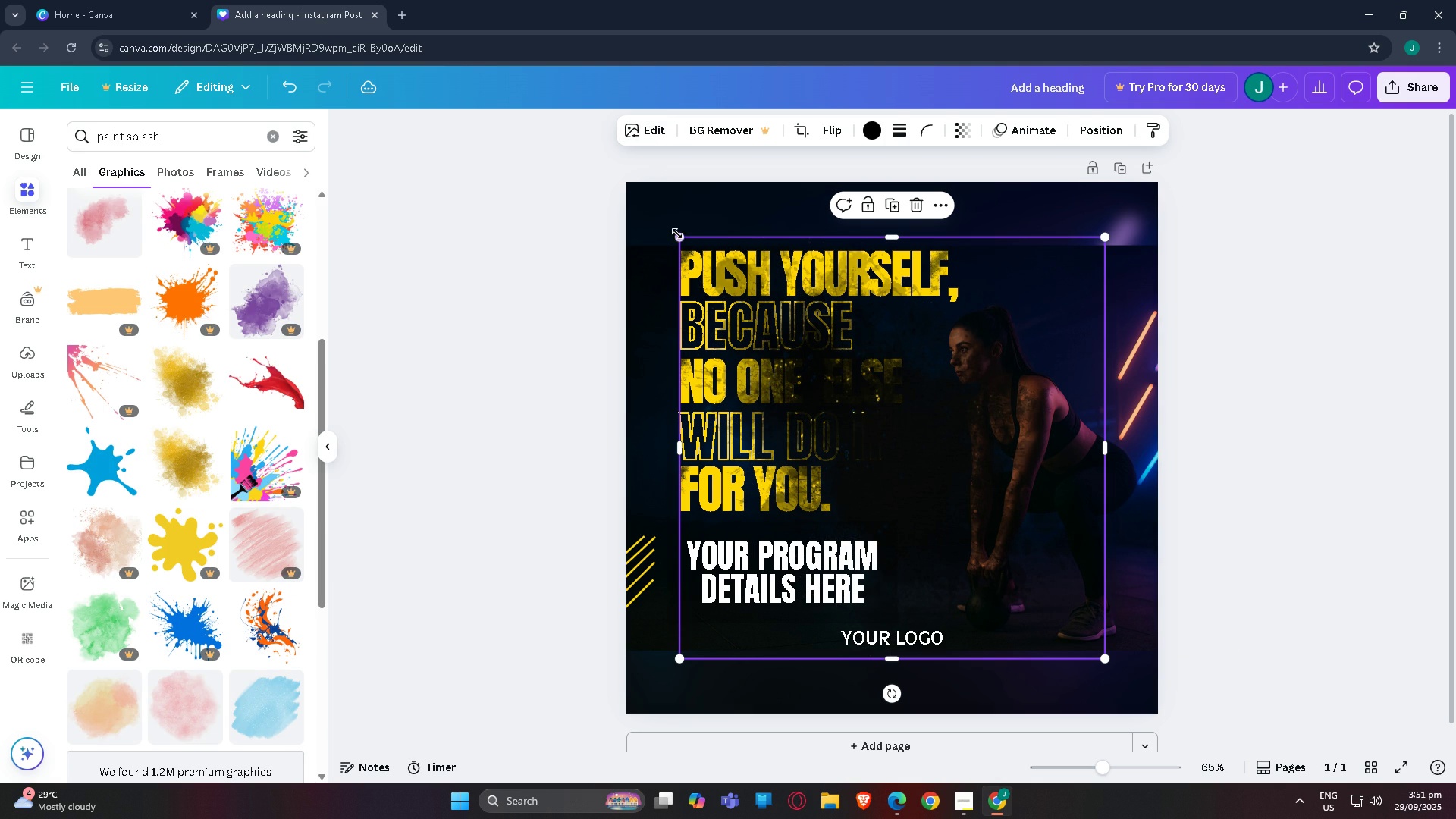 
left_click_drag(start_coordinate=[678, 234], to_coordinate=[1045, 565])
 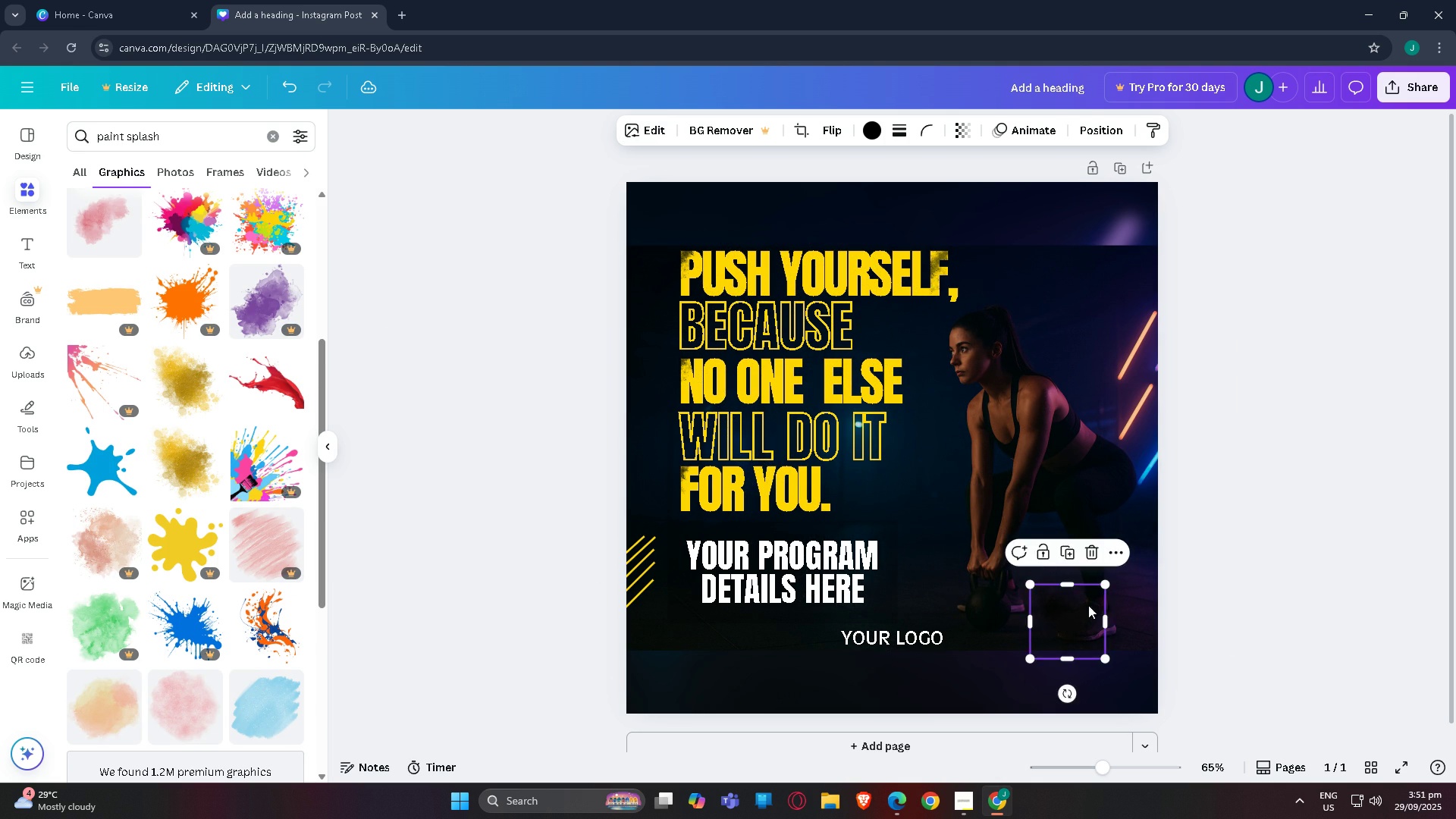 
left_click_drag(start_coordinate=[1088, 605], to_coordinate=[682, 356])
 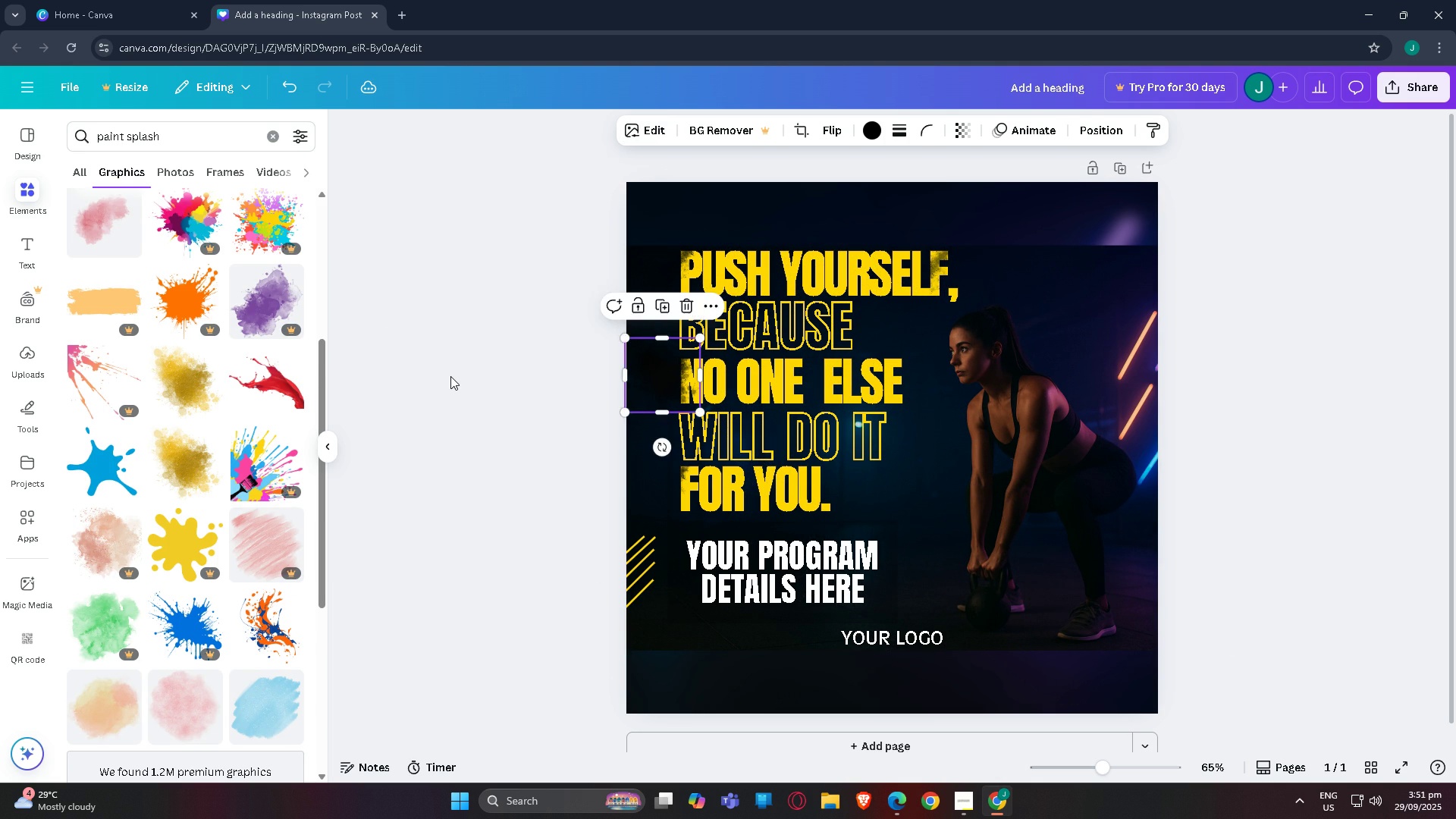 
left_click([450, 376])
 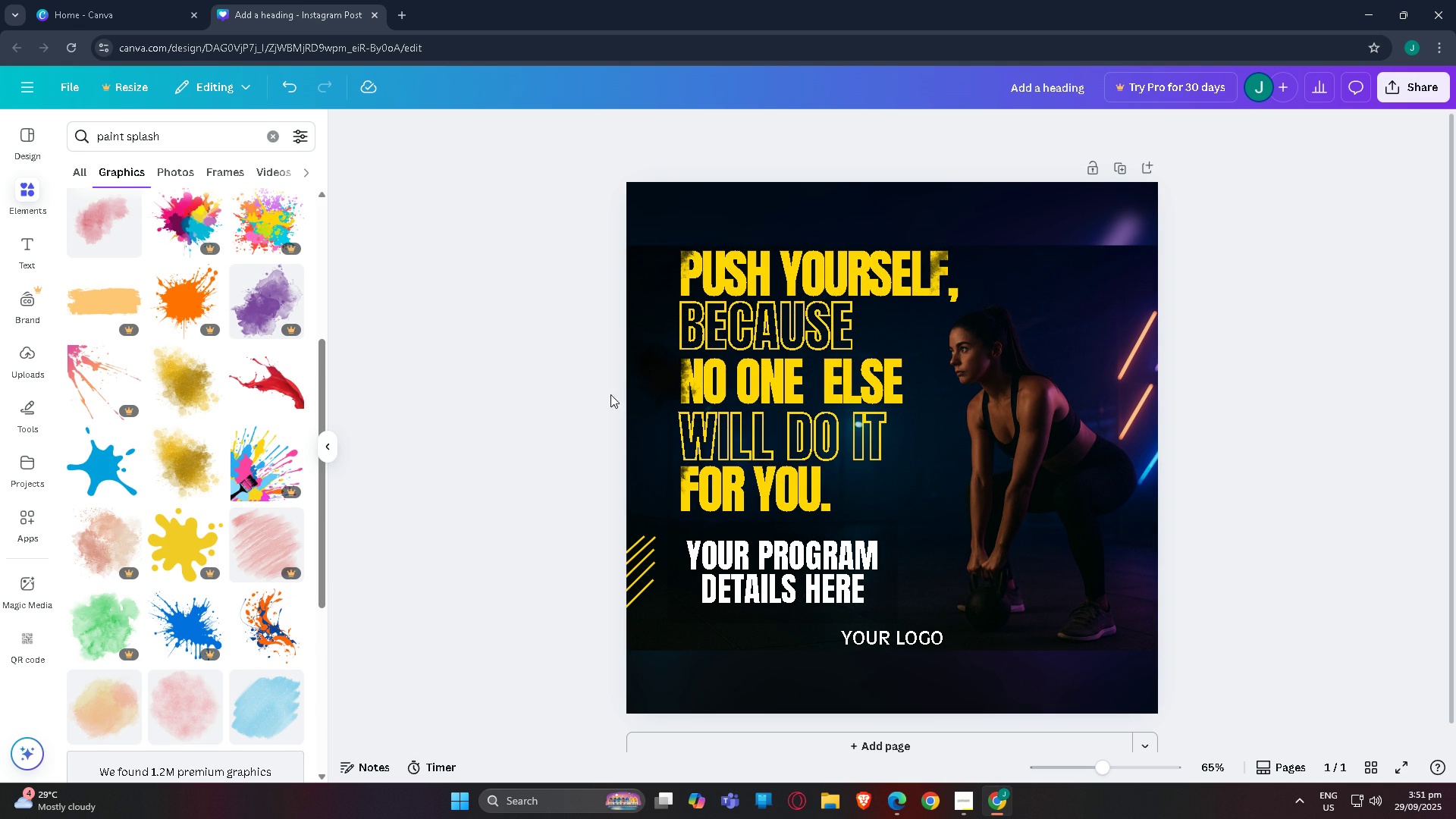 
left_click_drag(start_coordinate=[660, 385], to_coordinate=[654, 516])
 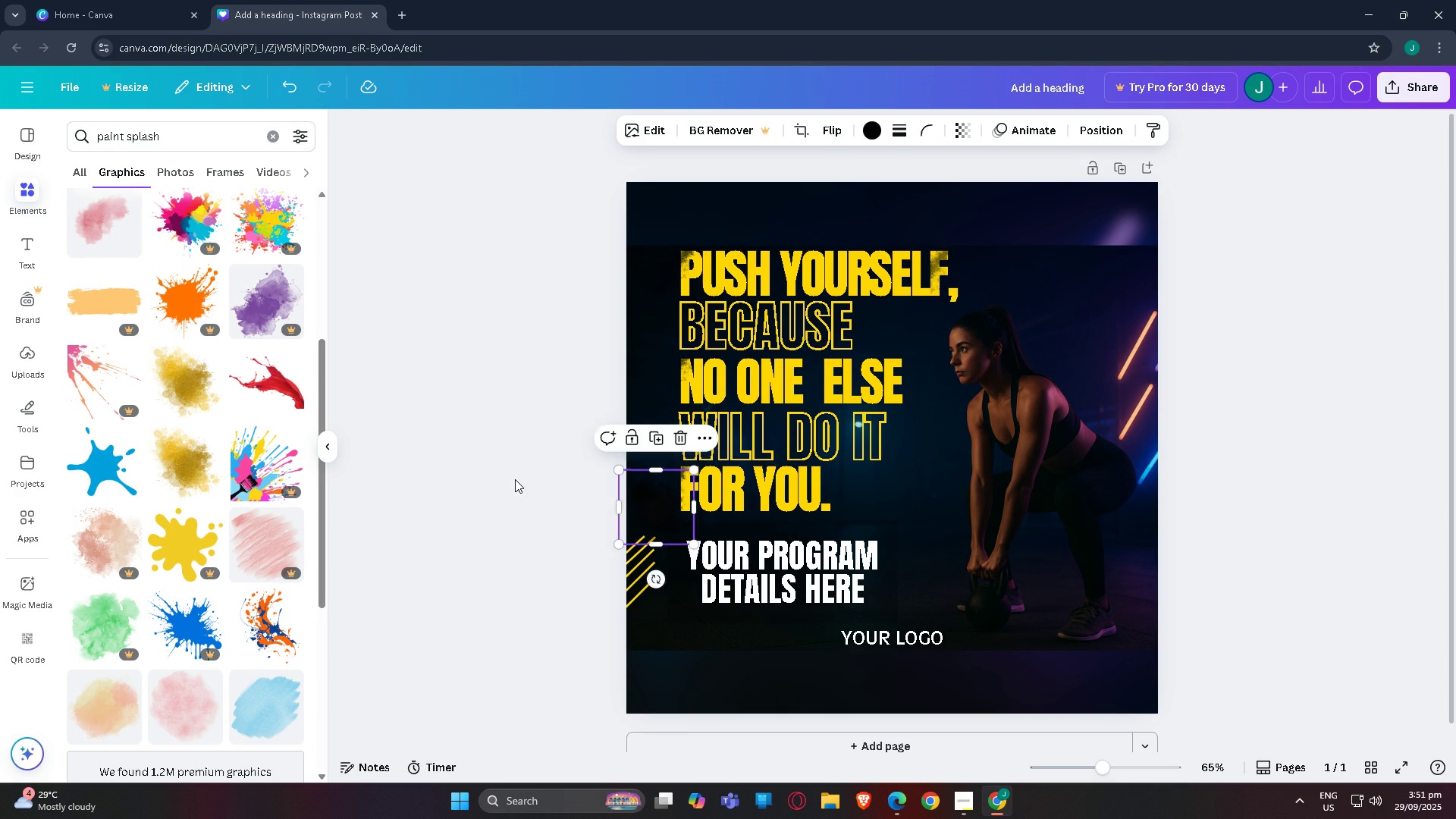 
left_click([515, 479])
 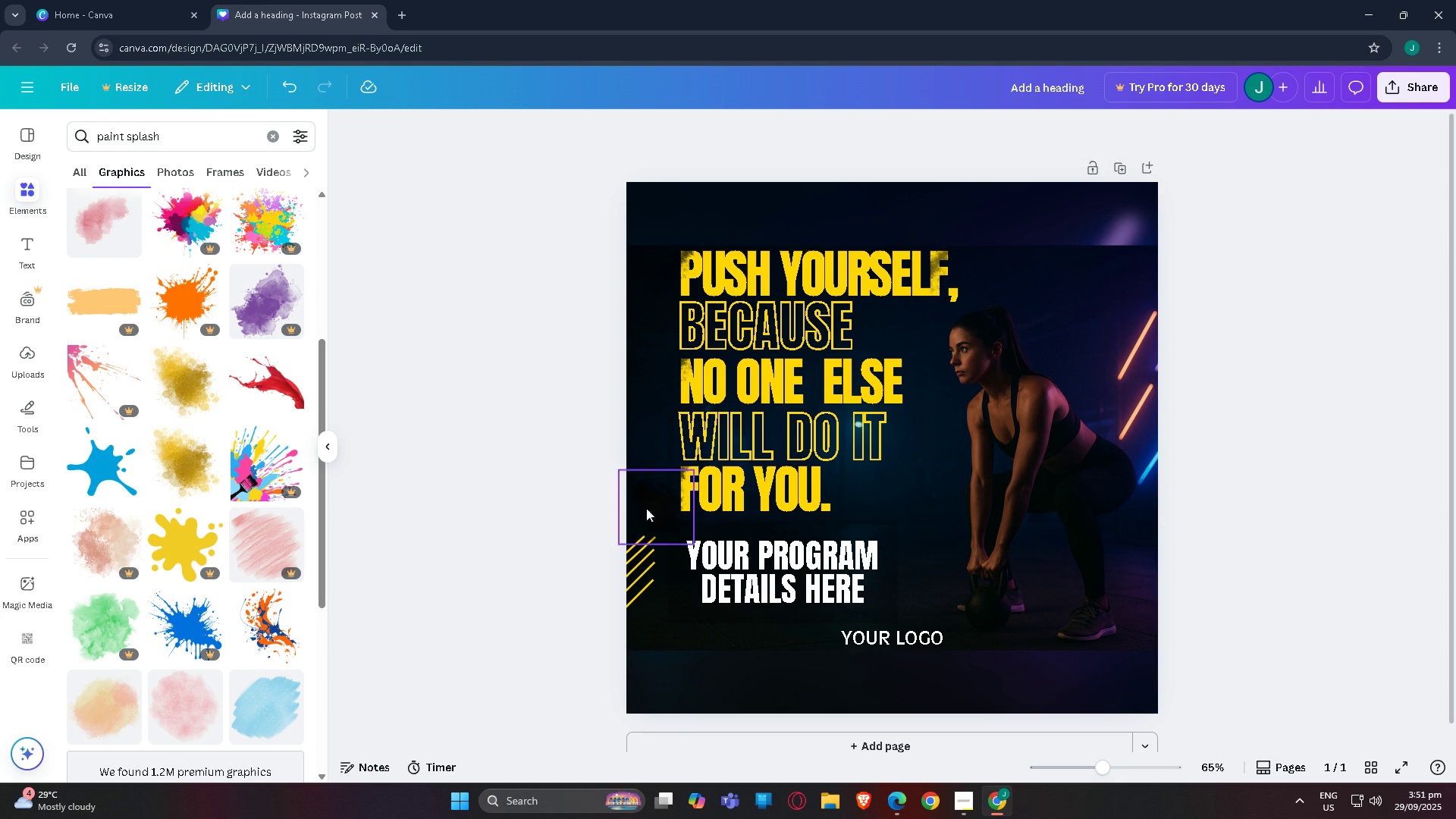 
left_click_drag(start_coordinate=[654, 518], to_coordinate=[815, 240])
 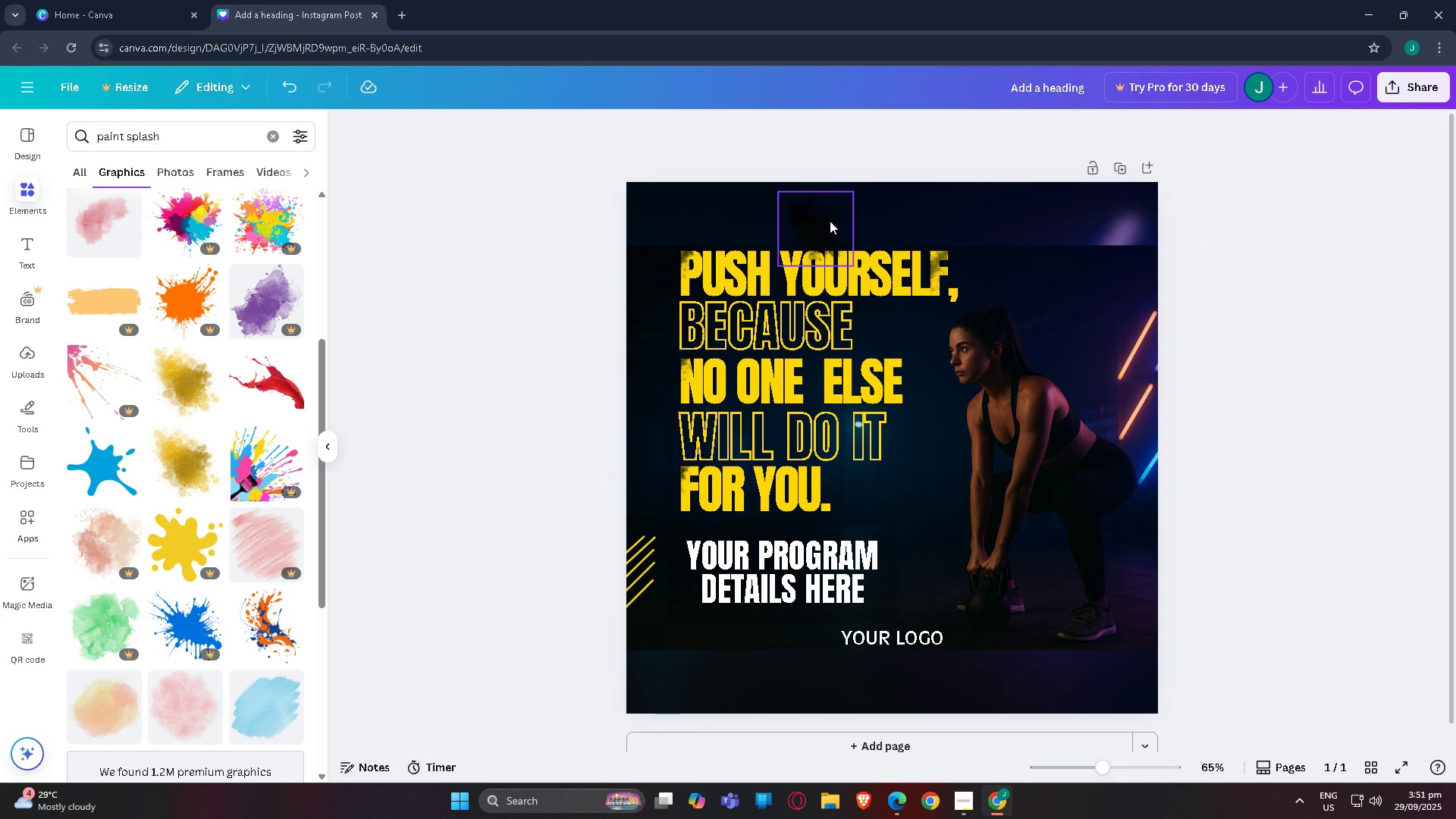 
left_click_drag(start_coordinate=[813, 219], to_coordinate=[818, 221])
 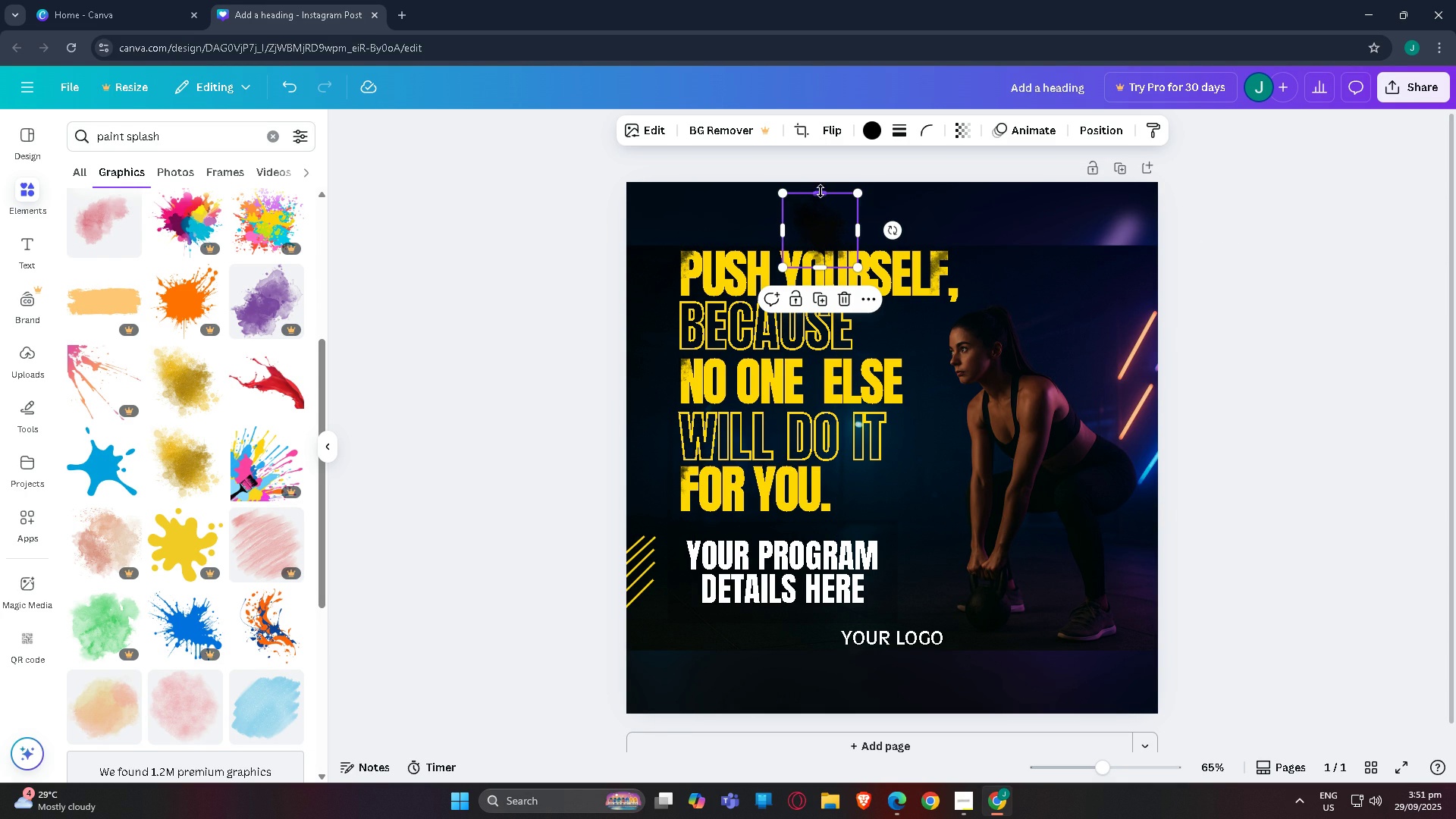 
left_click_drag(start_coordinate=[821, 190], to_coordinate=[824, 246])
 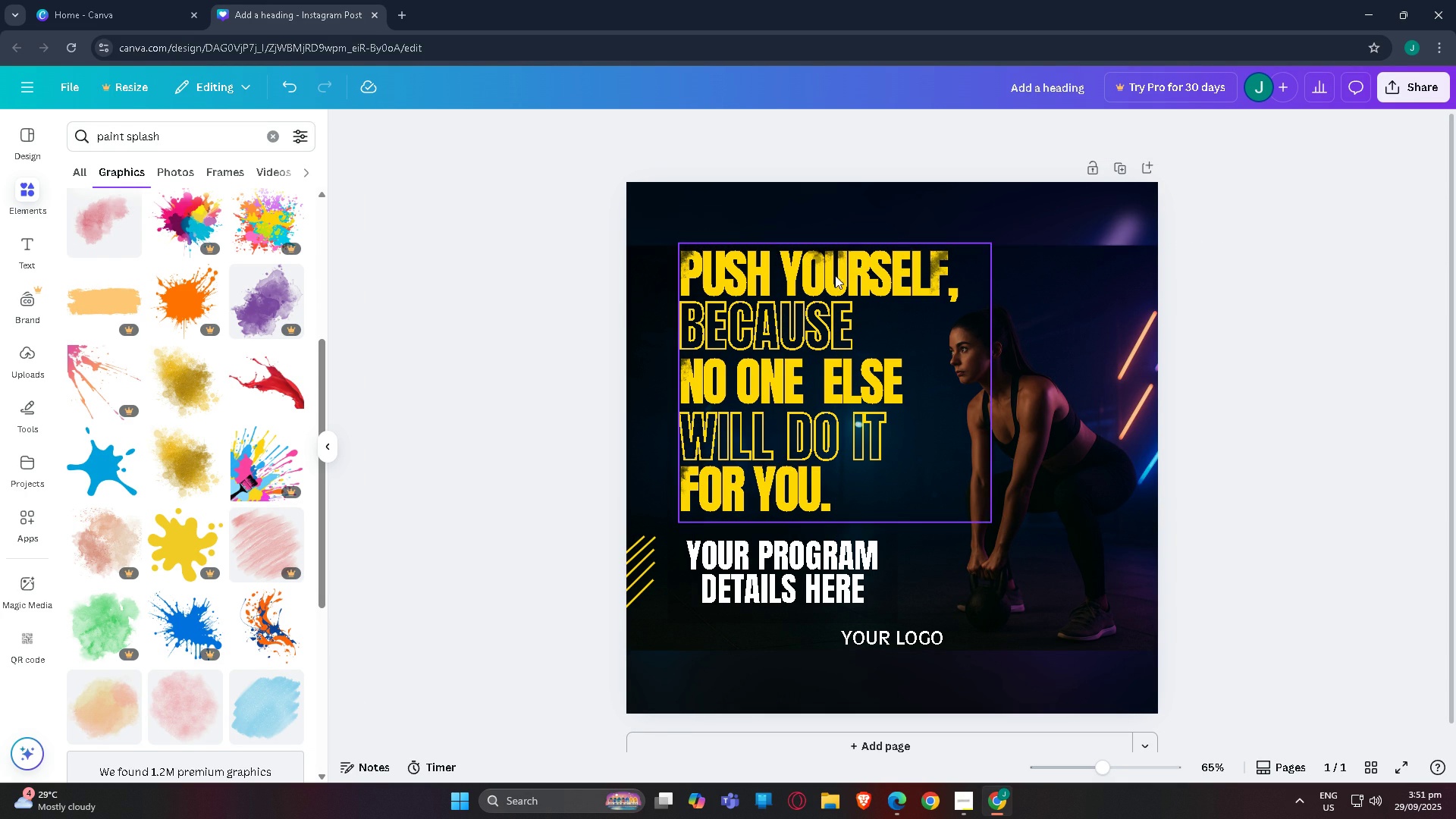 
left_click_drag(start_coordinate=[821, 253], to_coordinate=[843, 259])
 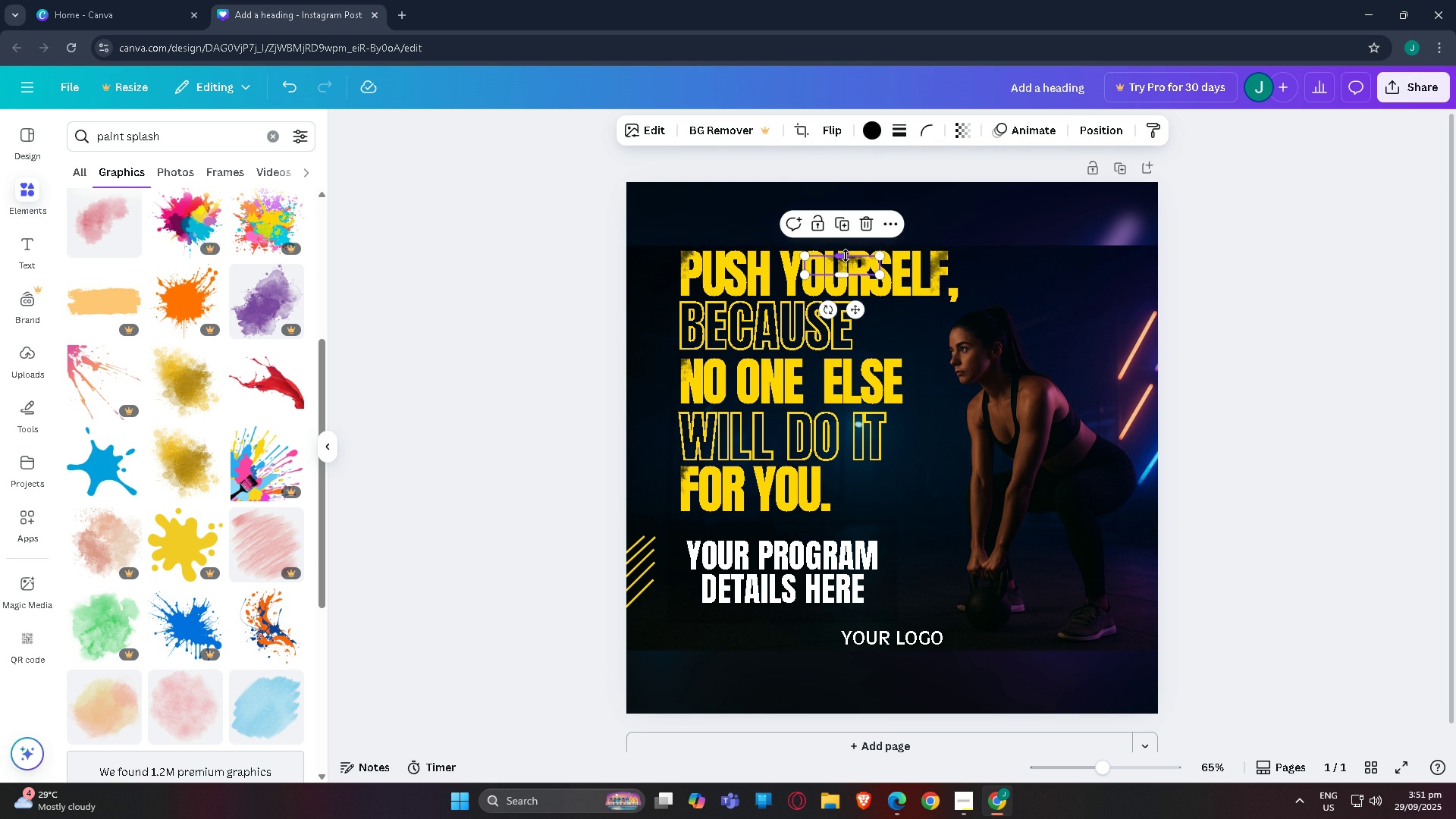 
left_click_drag(start_coordinate=[846, 256], to_coordinate=[846, 250])
 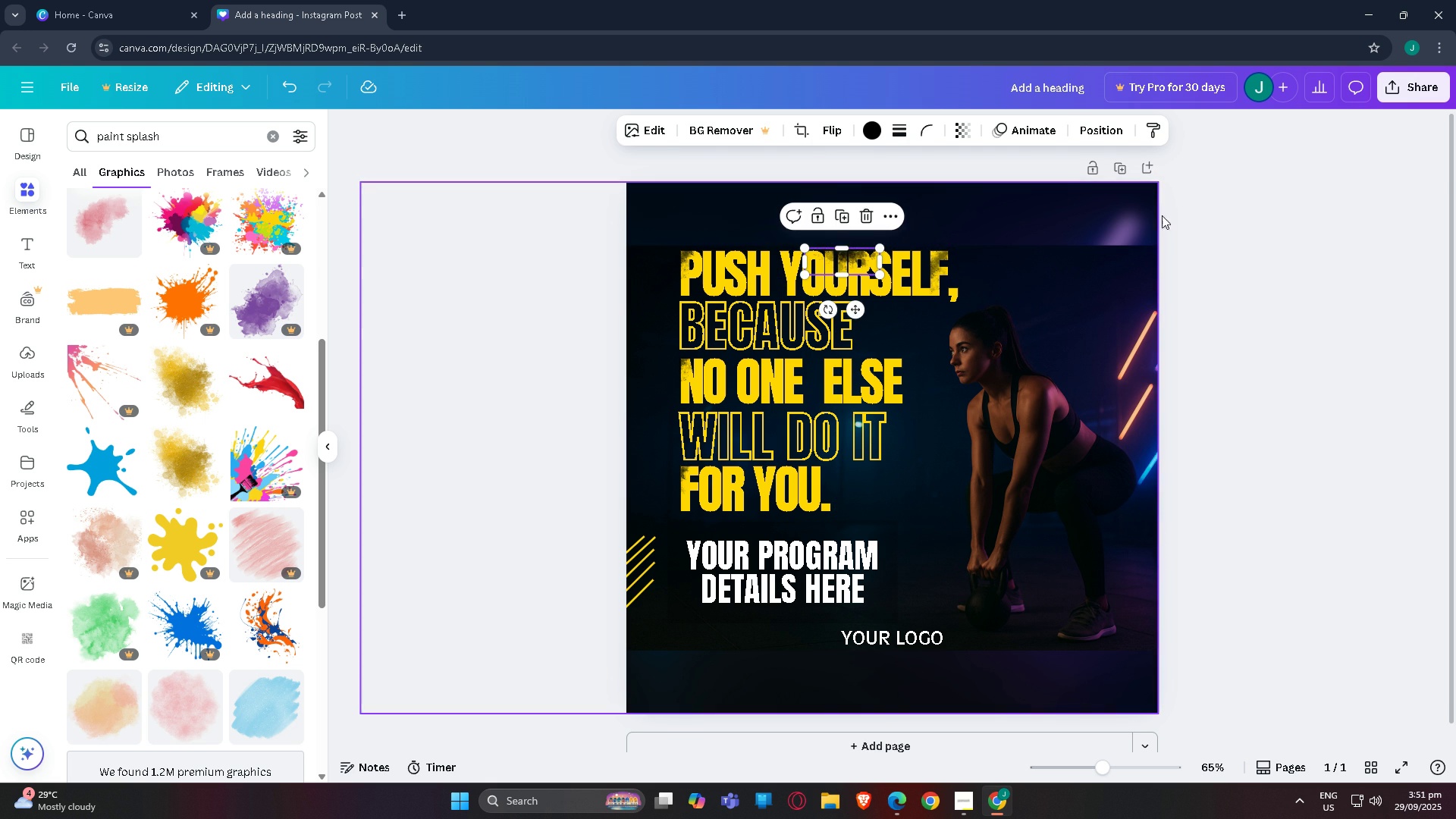 
left_click([1176, 215])
 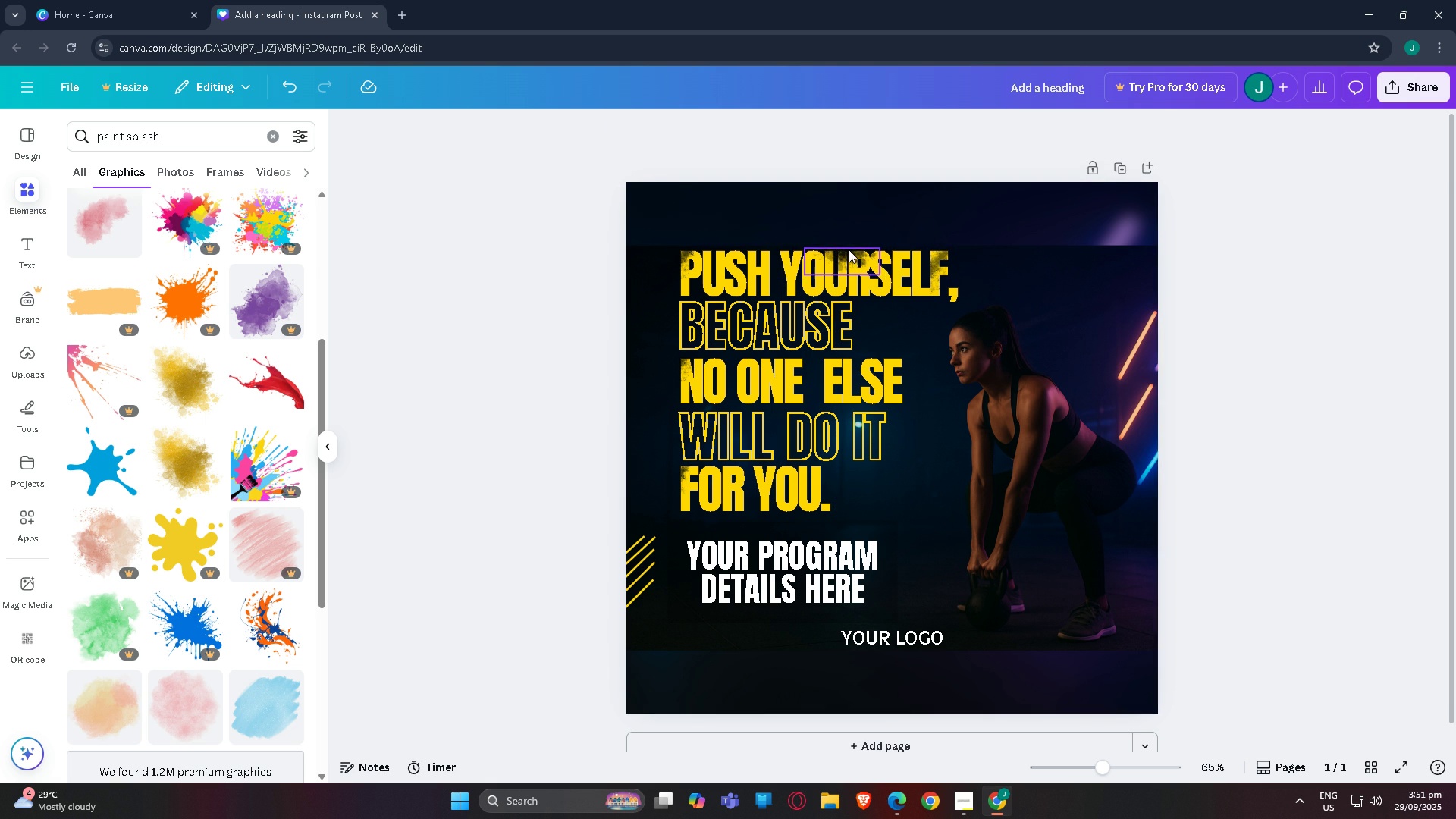 
left_click([849, 249])
 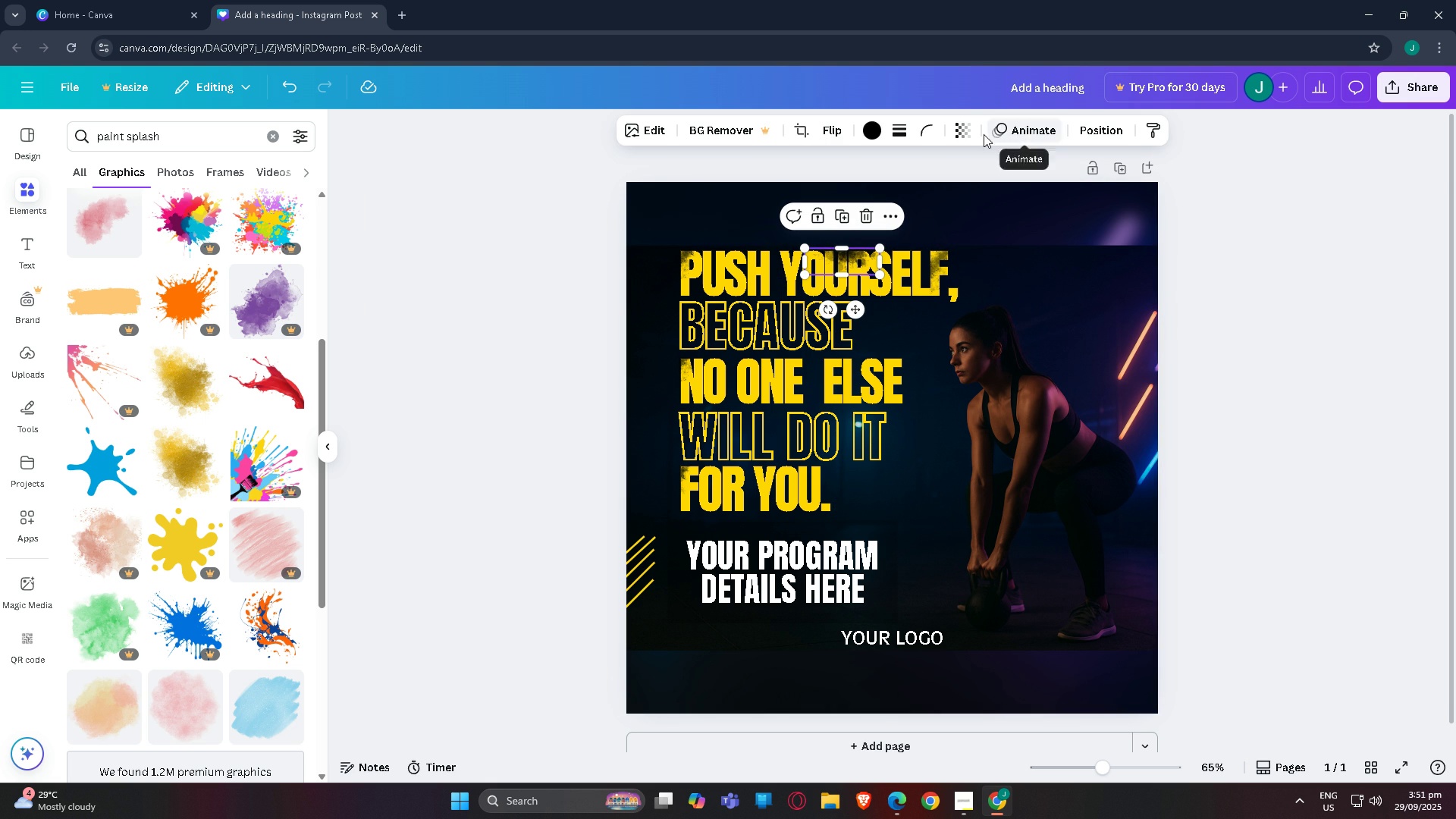 
left_click([968, 134])
 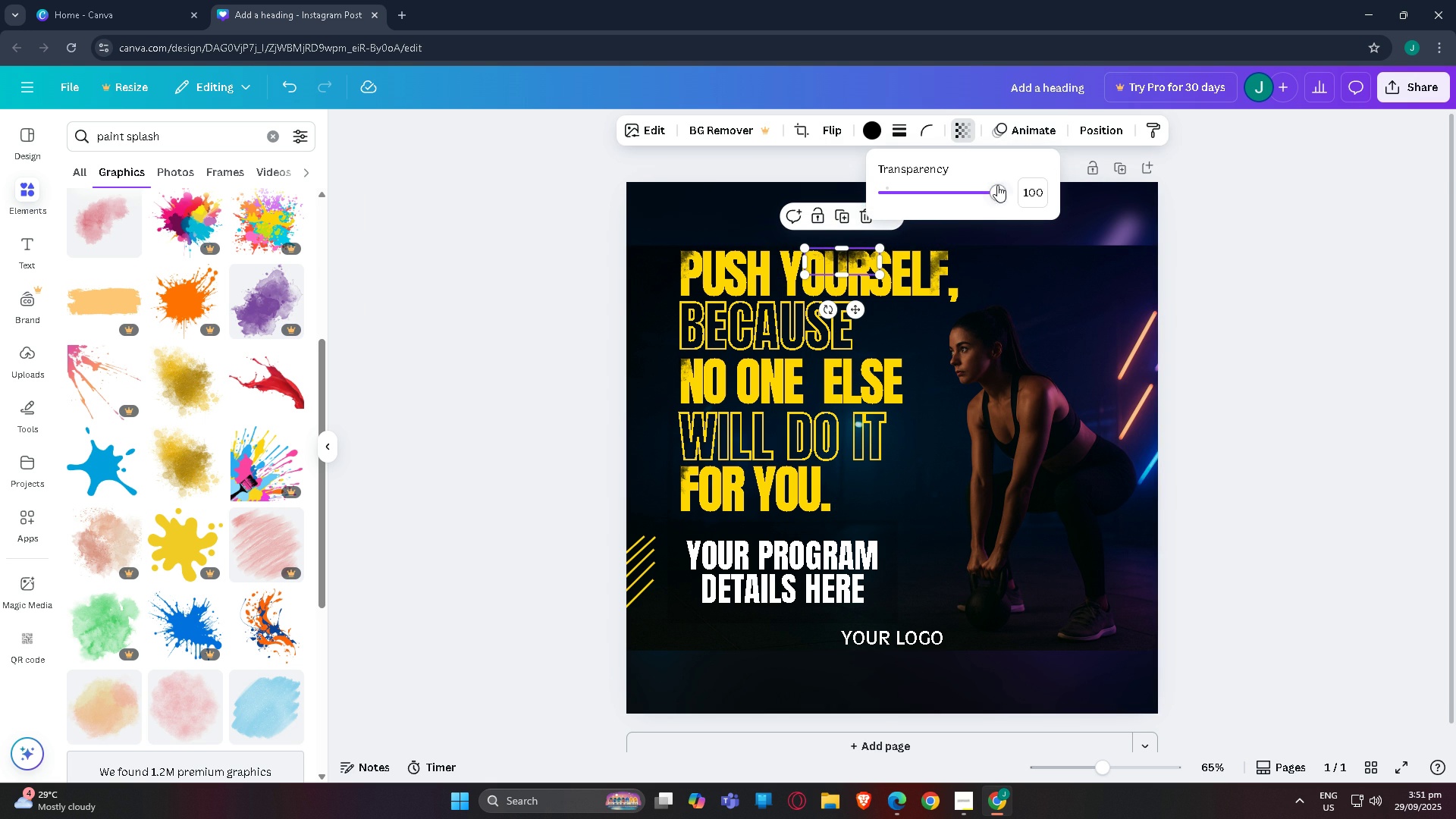 
left_click_drag(start_coordinate=[996, 186], to_coordinate=[982, 187])
 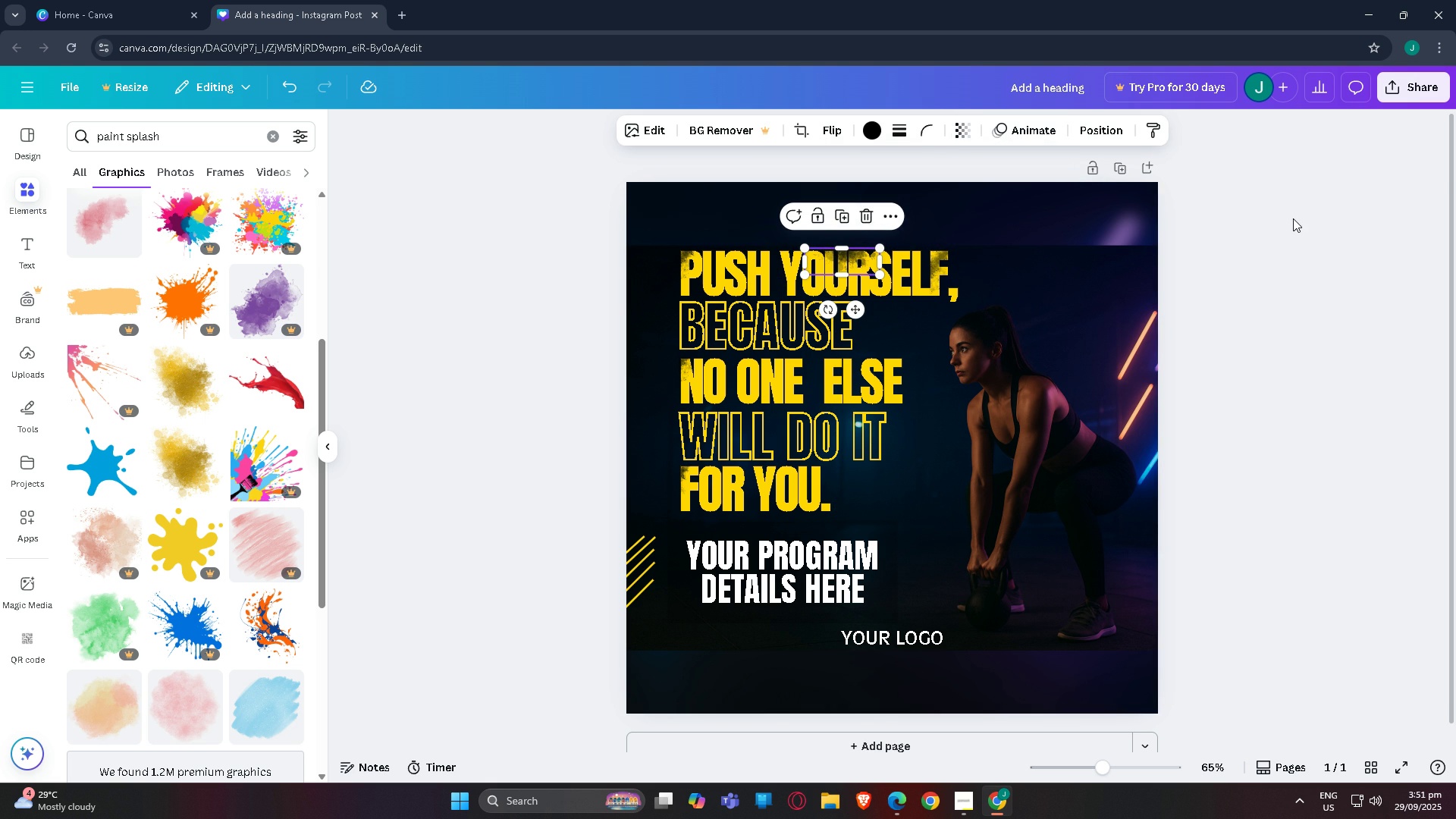 
double_click([1292, 218])
 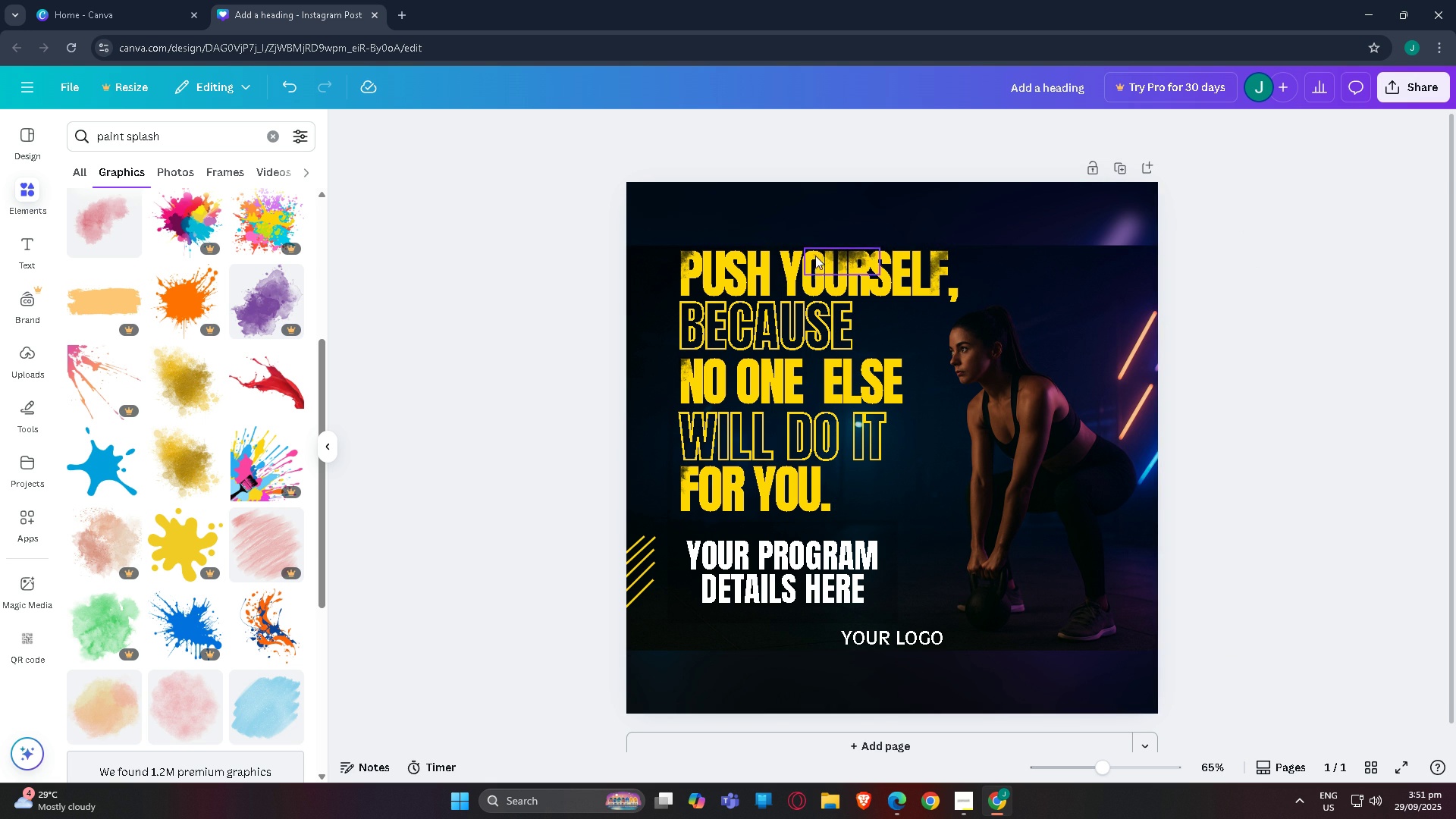 
left_click_drag(start_coordinate=[836, 259], to_coordinate=[836, 298])
 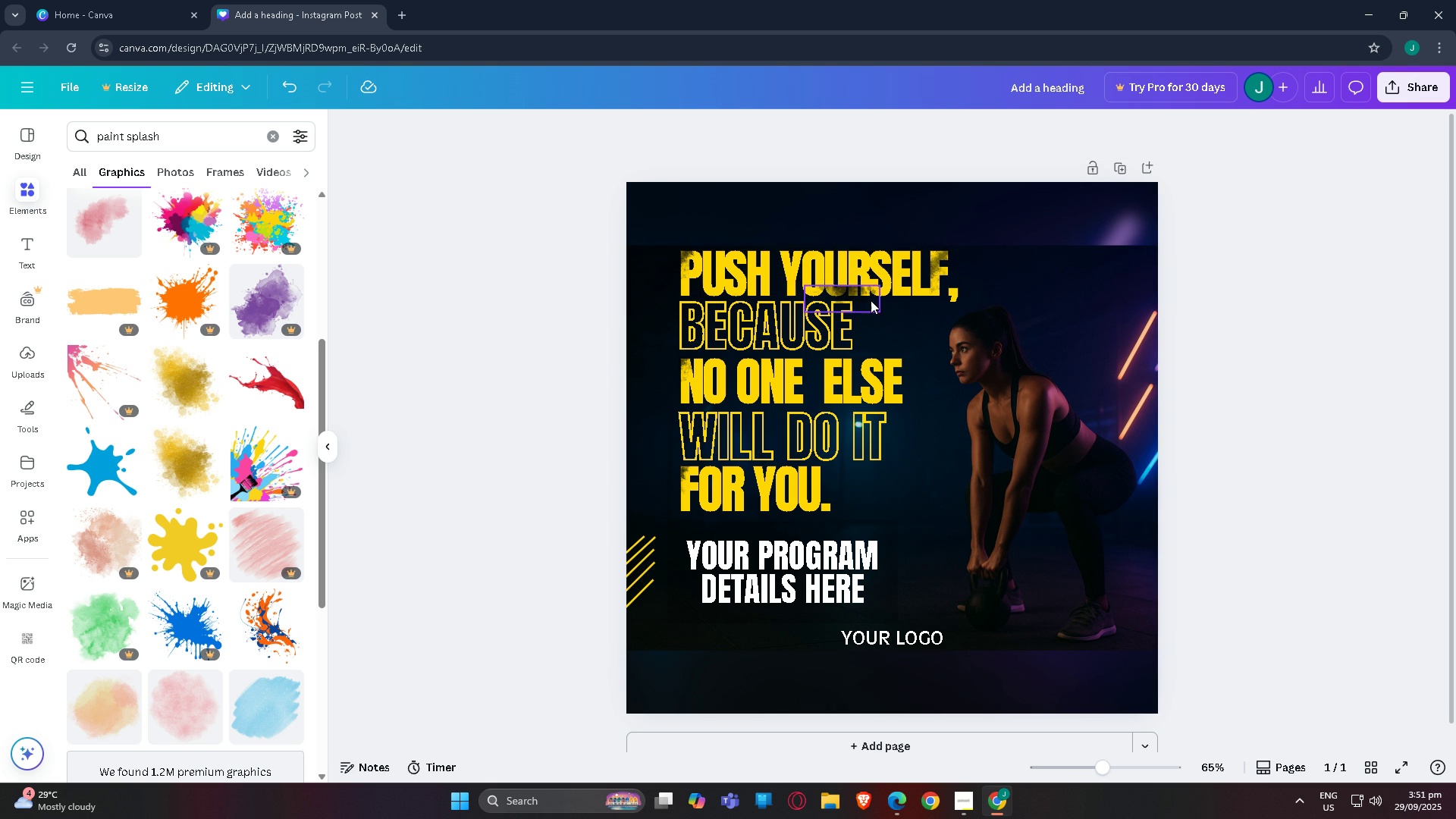 
left_click([850, 299])
 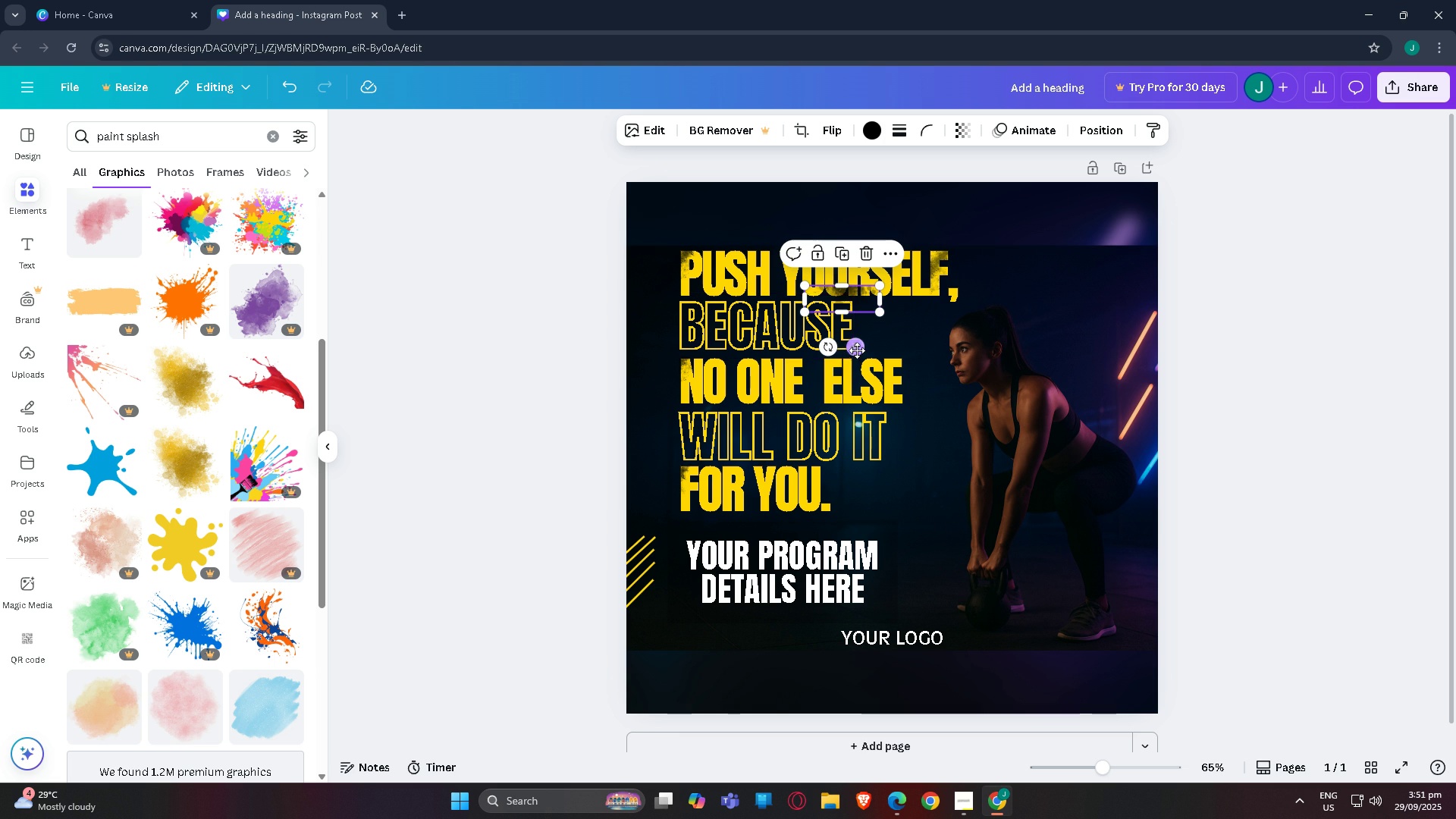 
left_click_drag(start_coordinate=[859, 350], to_coordinate=[931, 353])
 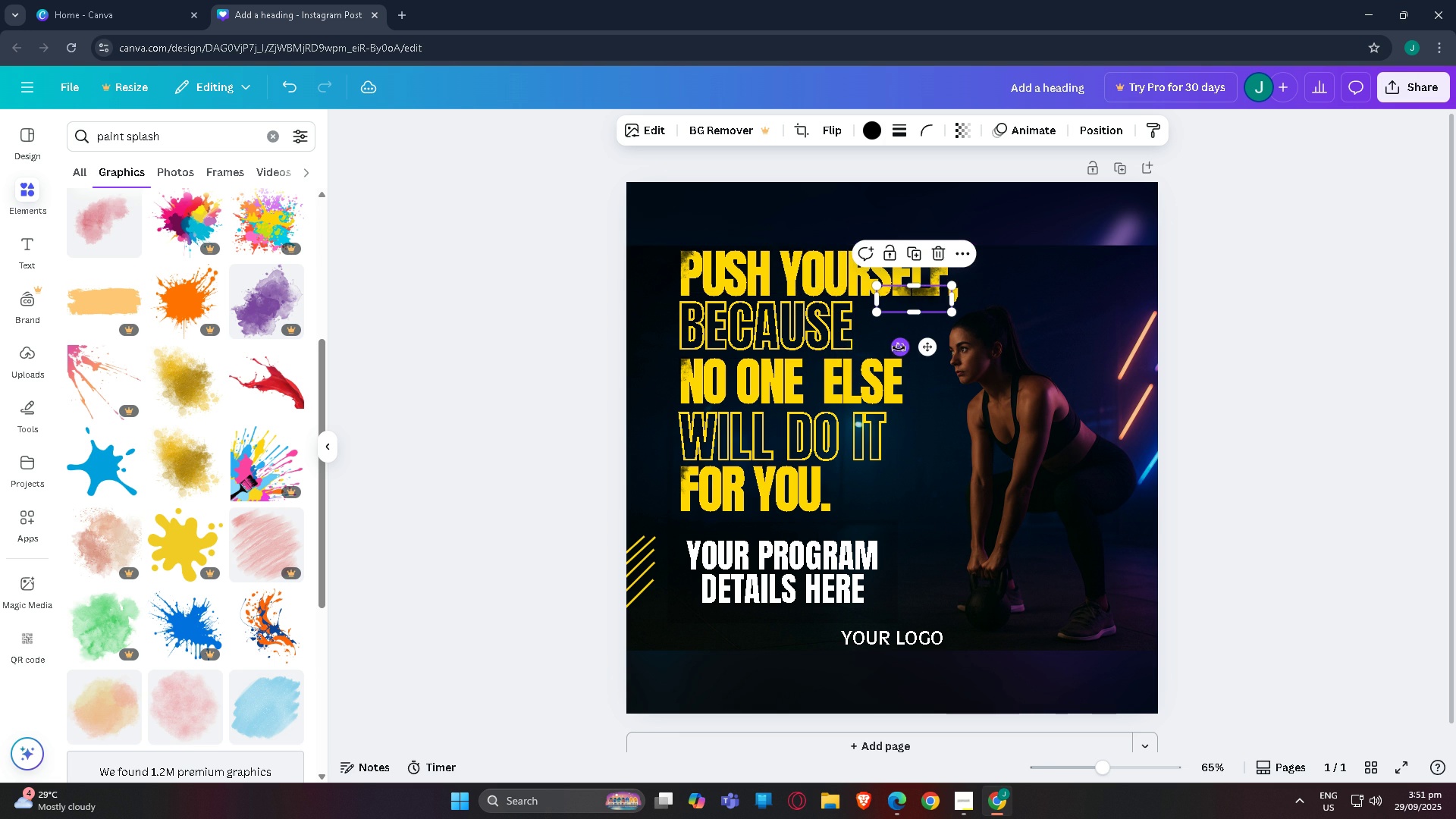 
left_click_drag(start_coordinate=[904, 349], to_coordinate=[927, 143])
 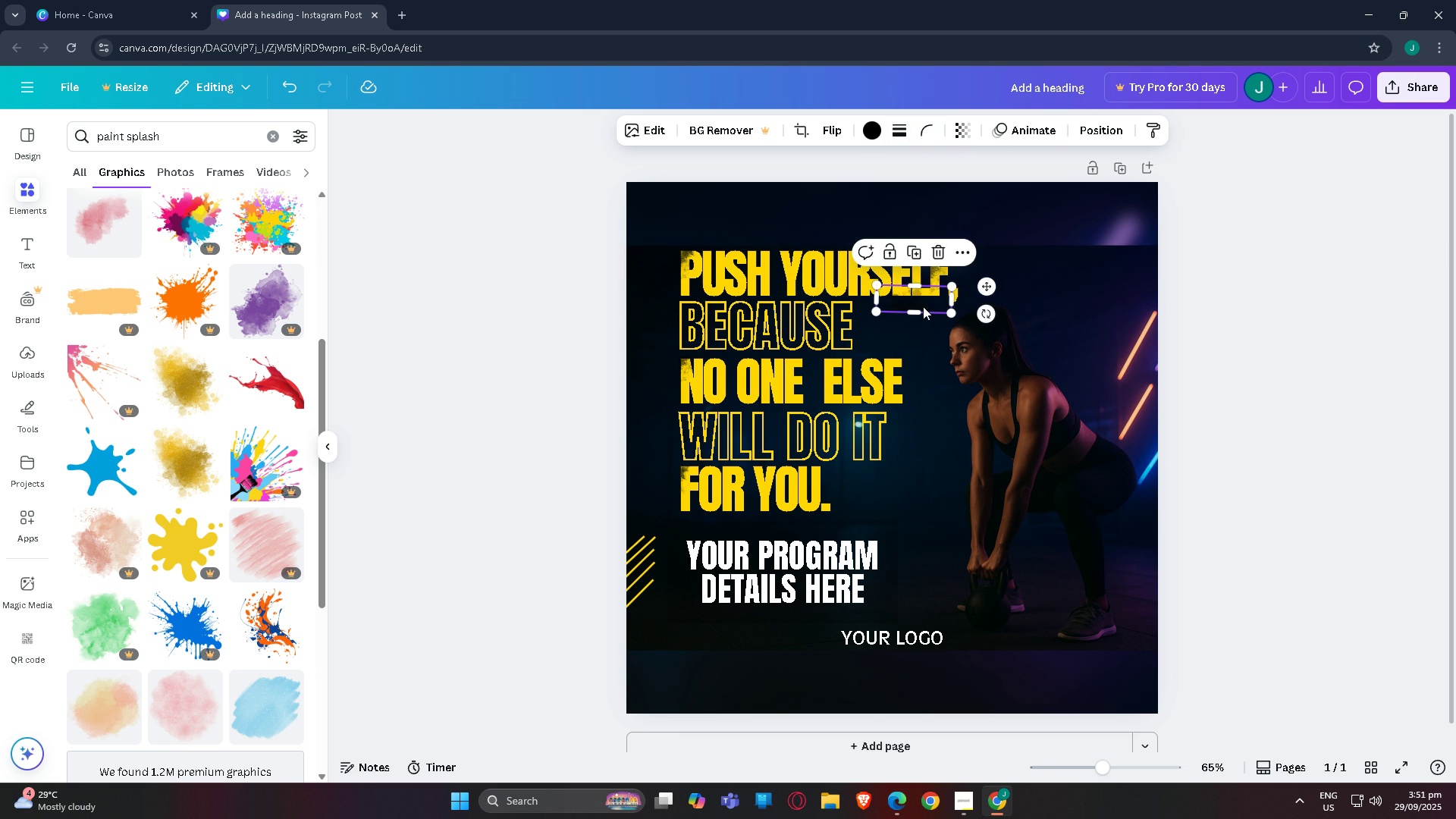 
left_click_drag(start_coordinate=[923, 306], to_coordinate=[881, 298])
 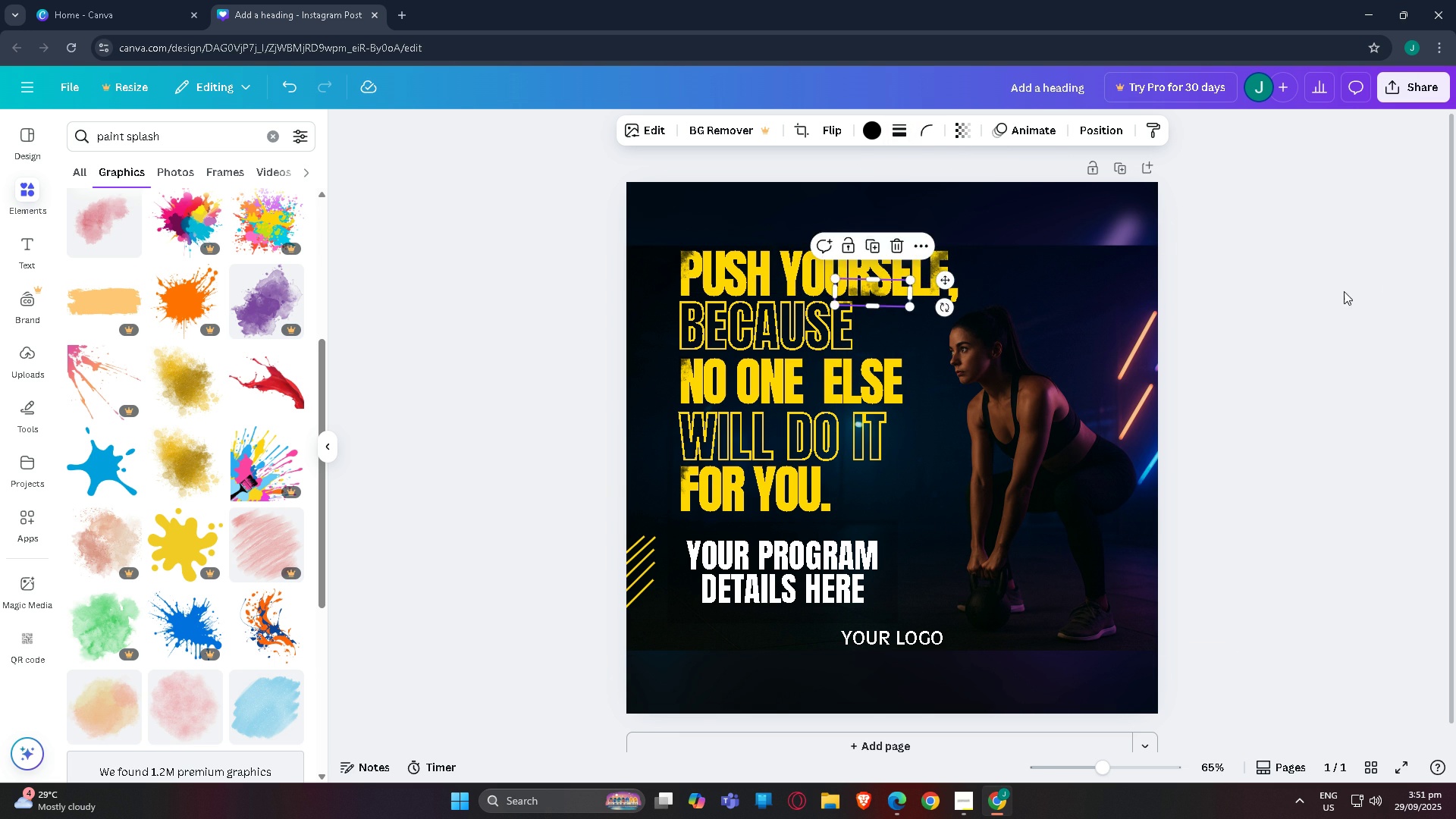 
left_click_drag(start_coordinate=[1388, 291], to_coordinate=[1408, 290])
 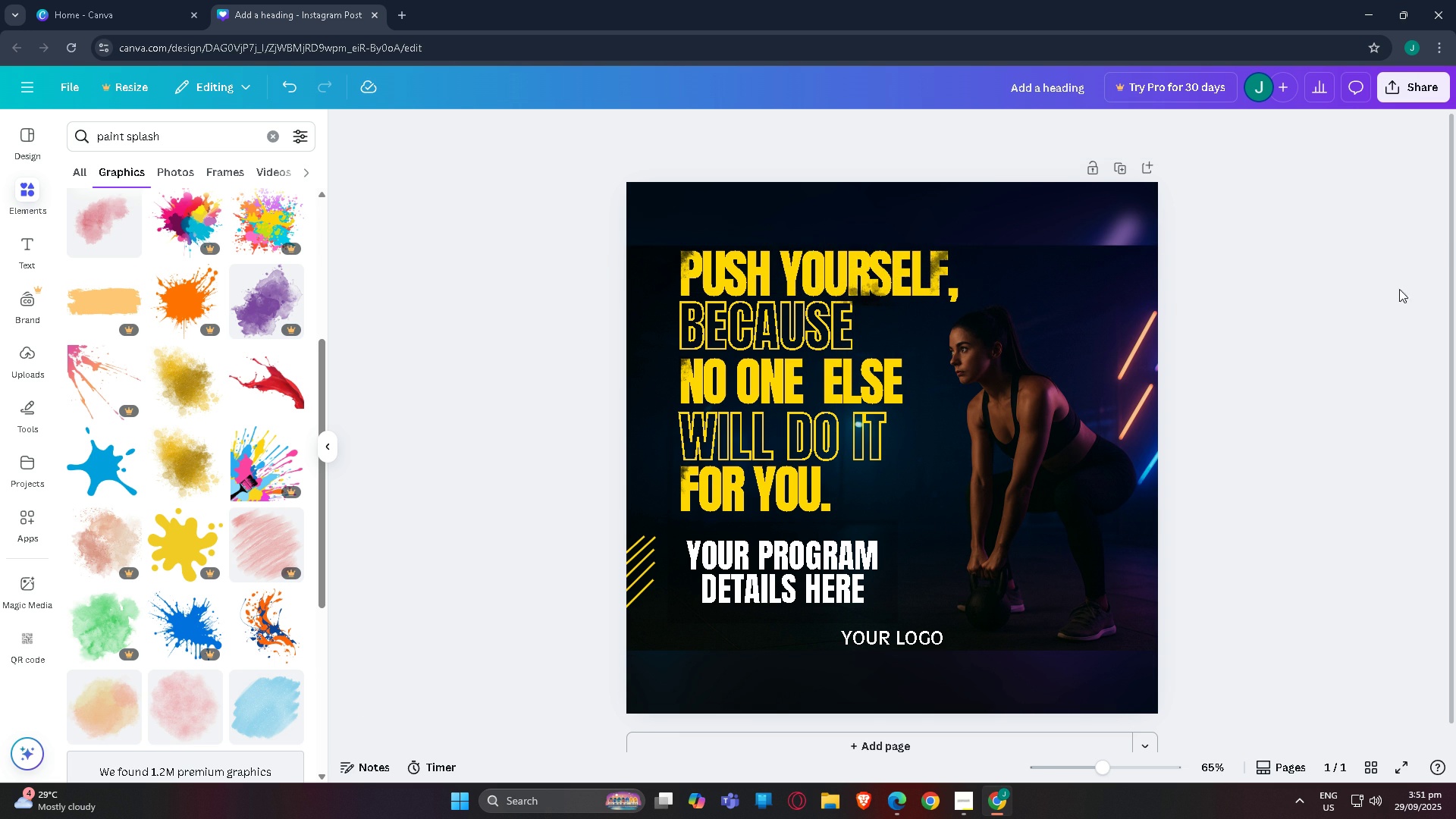 
scroll: coordinate [1310, 354], scroll_direction: up, amount: 3.0
 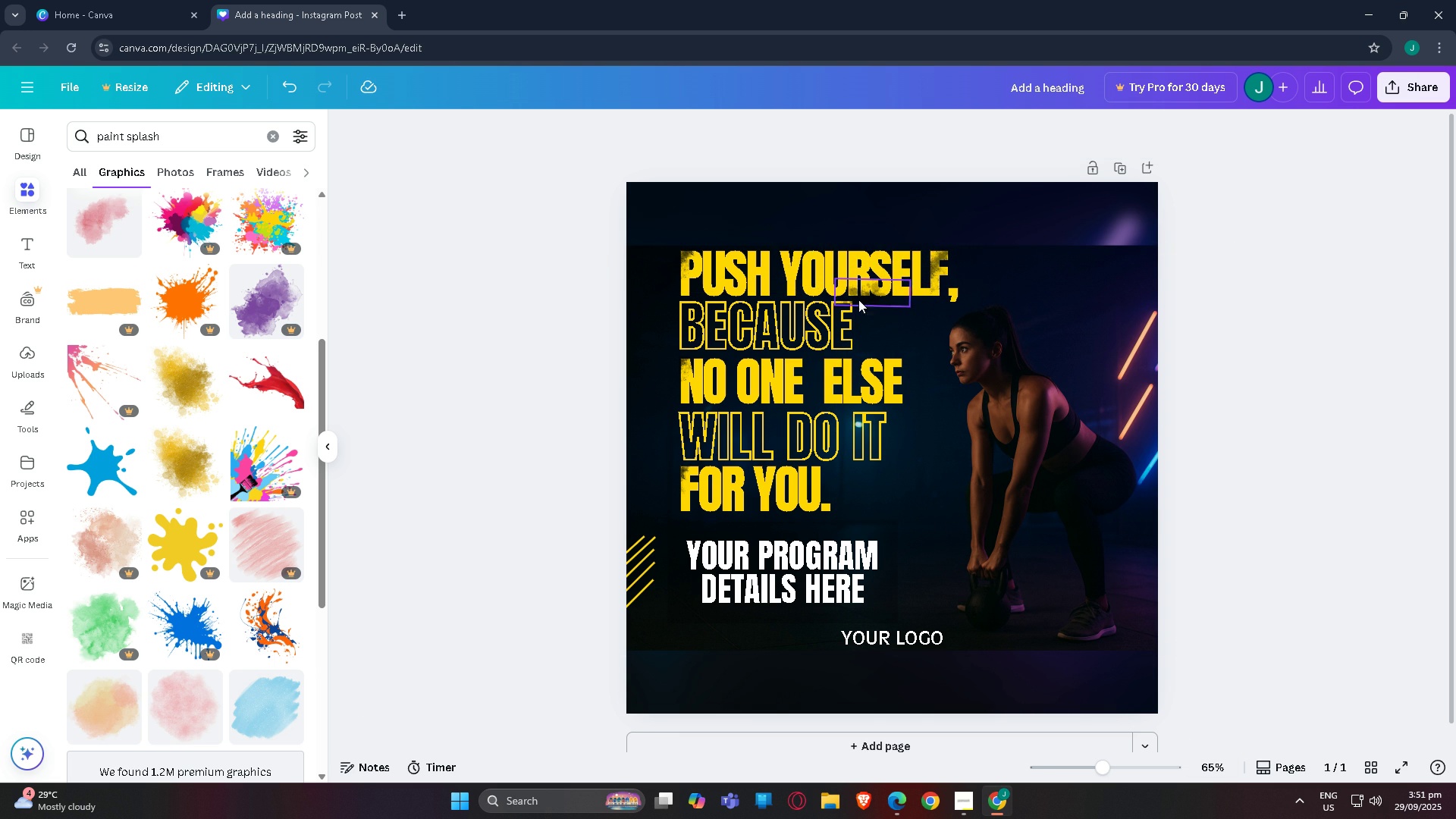 
left_click_drag(start_coordinate=[861, 296], to_coordinate=[793, 290])
 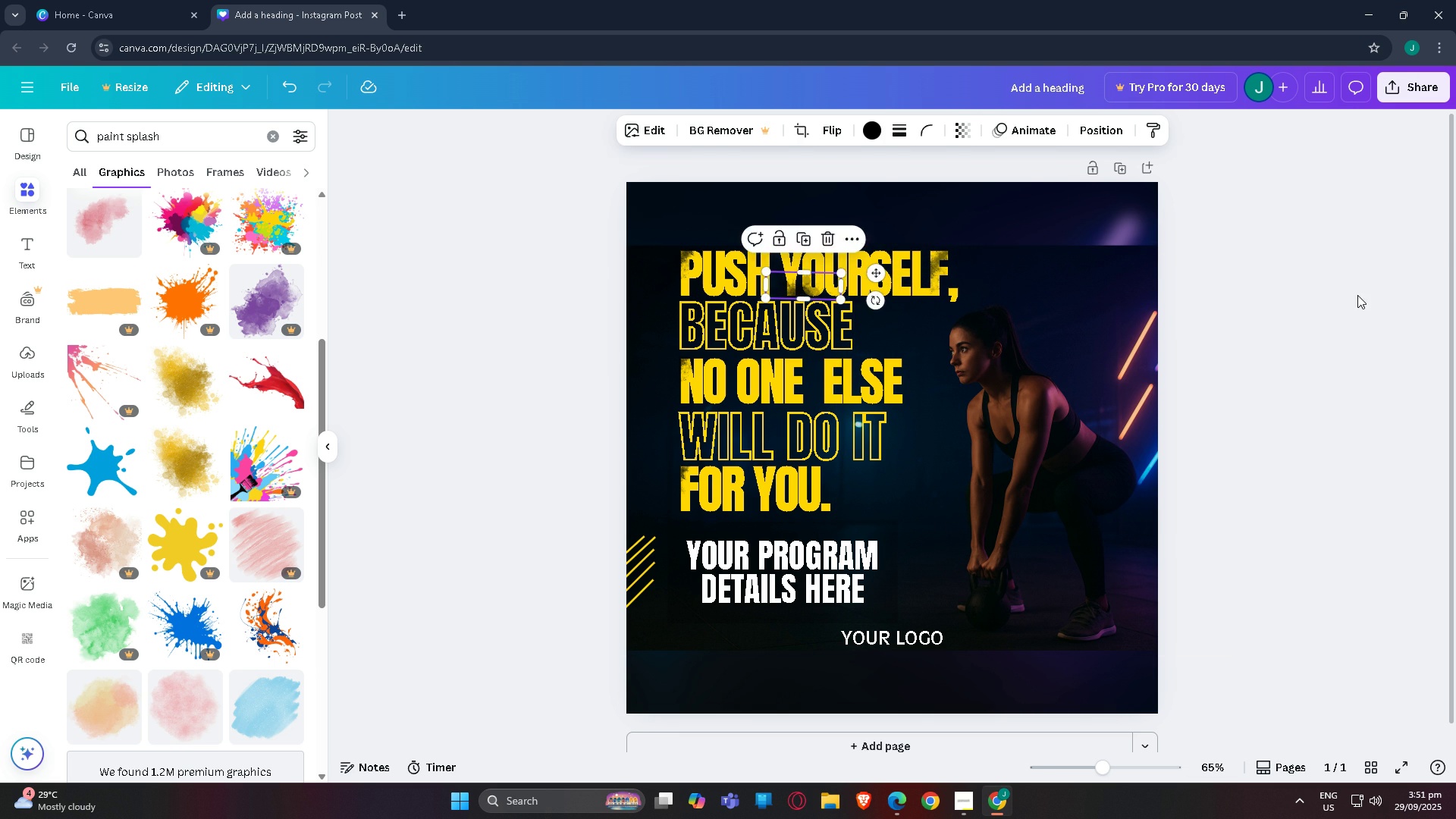 
left_click([1357, 295])
 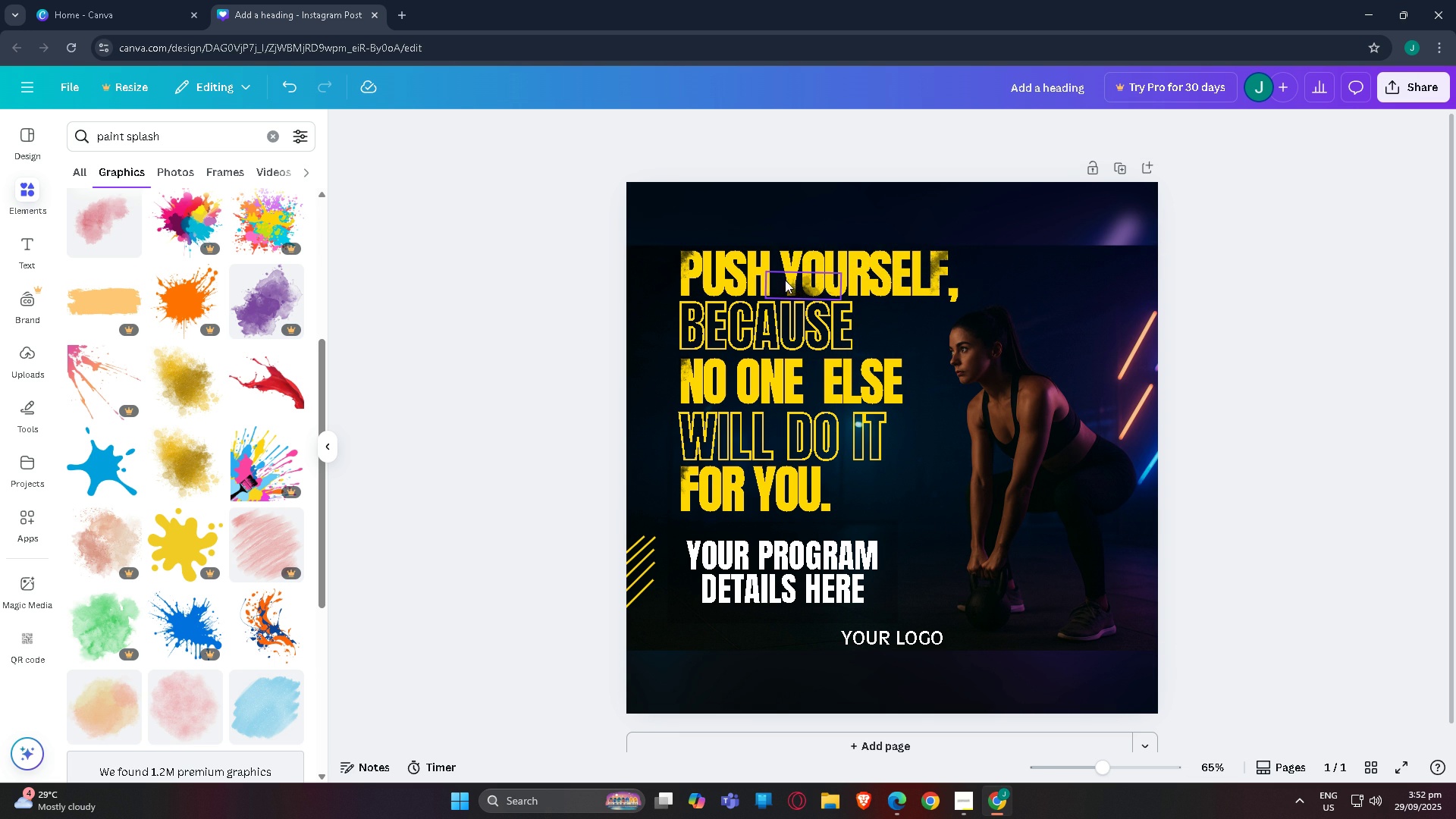 
left_click_drag(start_coordinate=[815, 281], to_coordinate=[798, 375])
 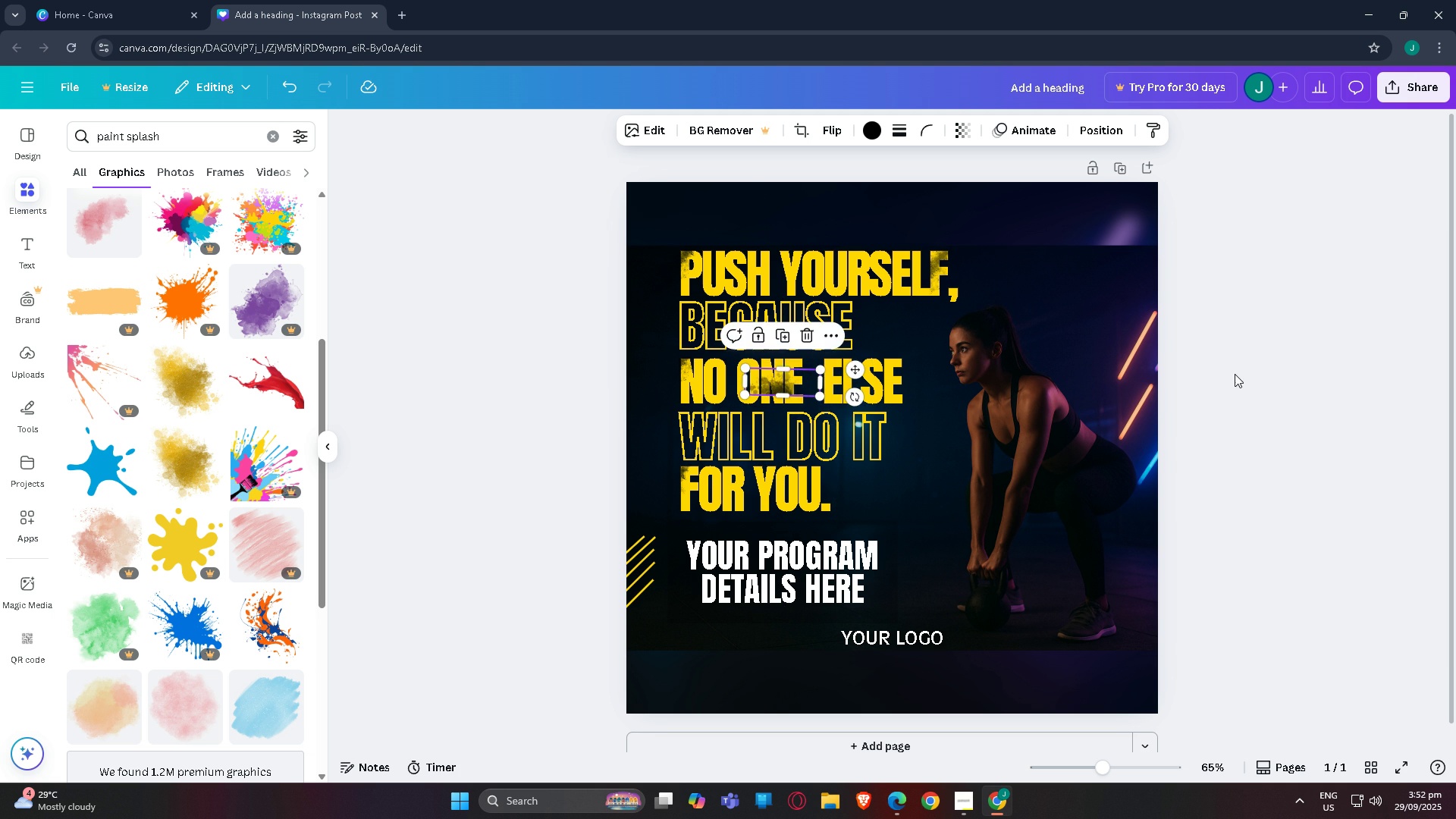 
left_click([1235, 374])
 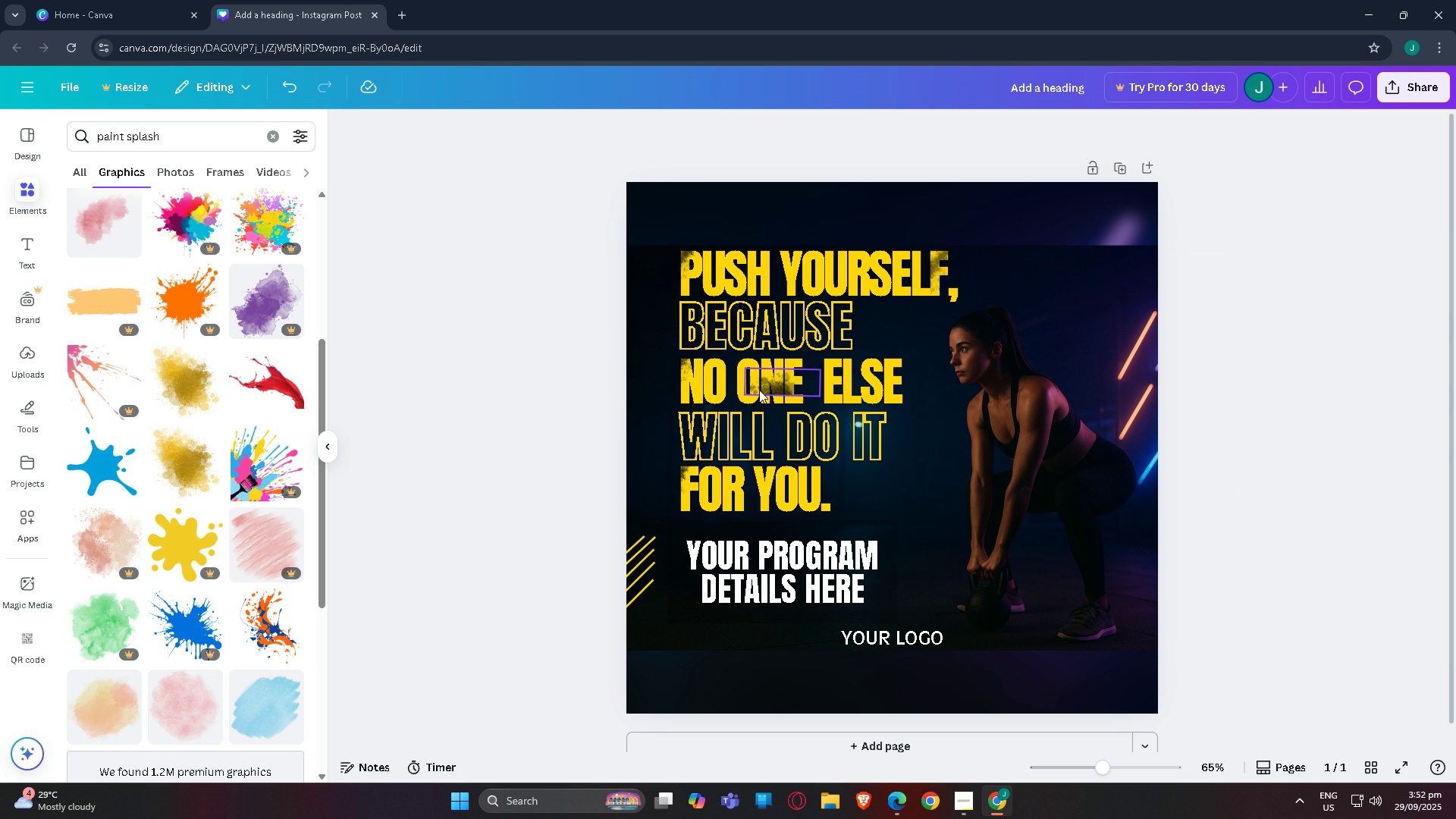 
left_click_drag(start_coordinate=[758, 388], to_coordinate=[789, 513])
 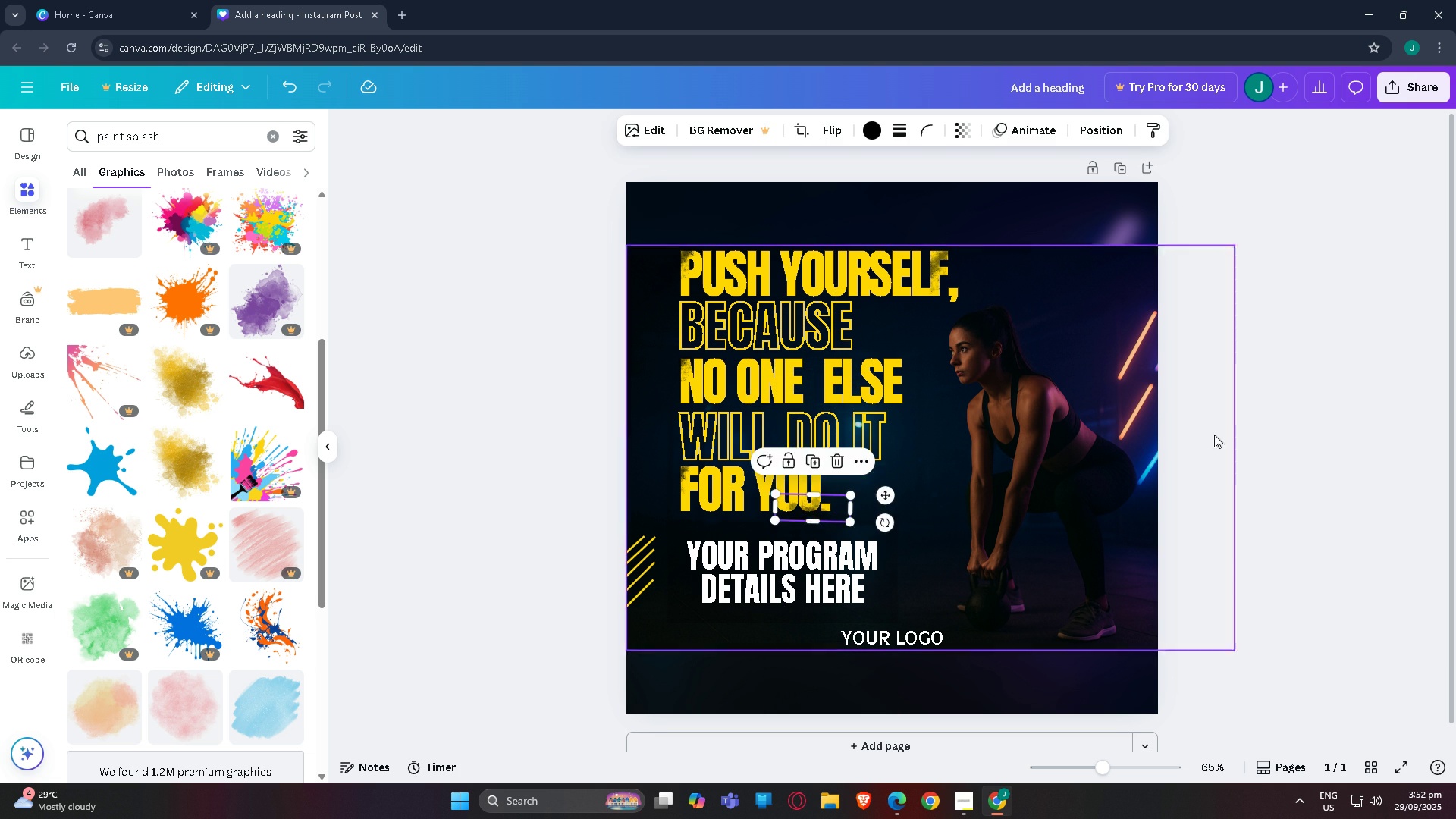 
left_click_drag(start_coordinate=[1379, 433], to_coordinate=[1392, 432])
 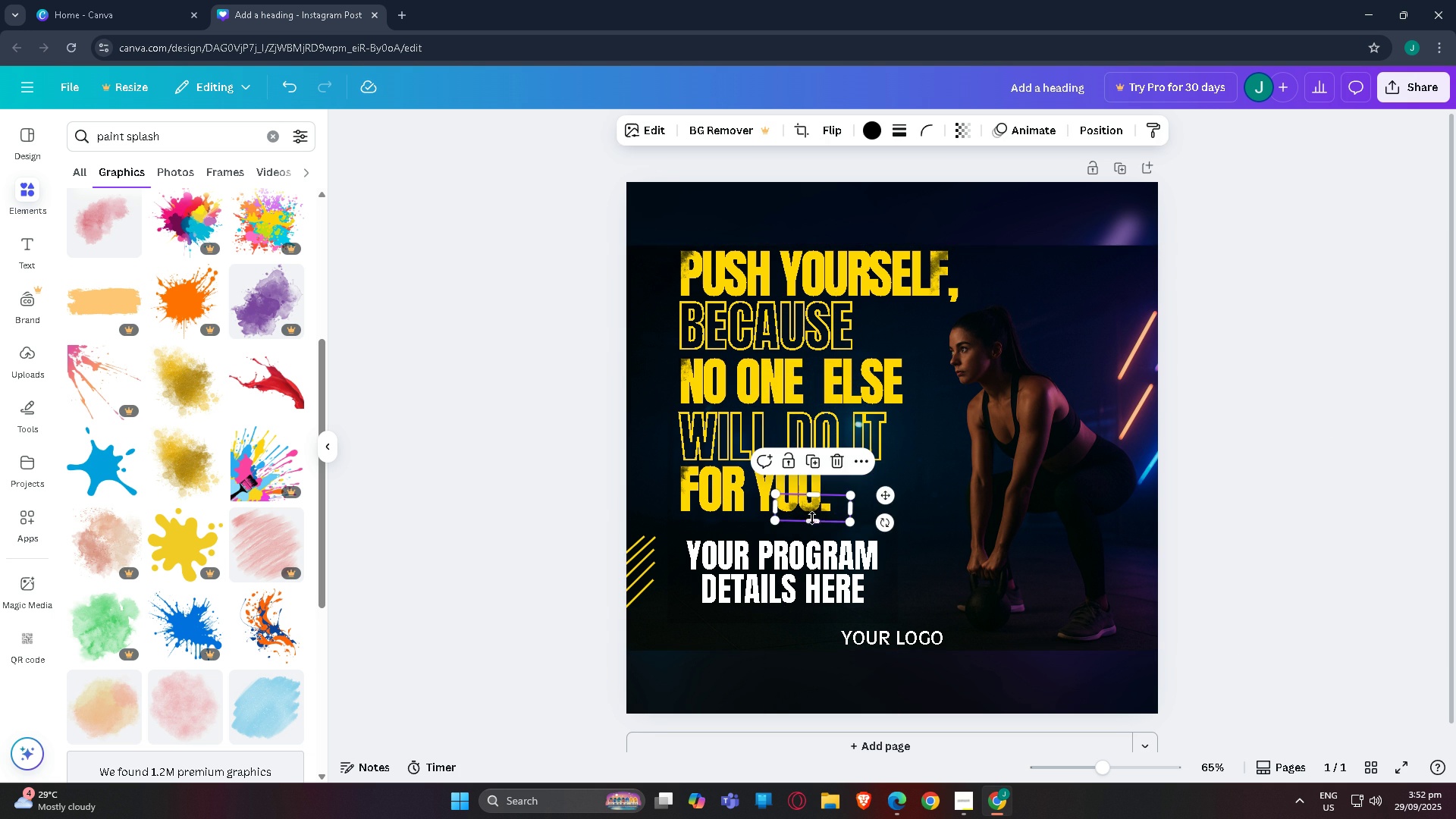 
left_click_drag(start_coordinate=[812, 527], to_coordinate=[815, 519])
 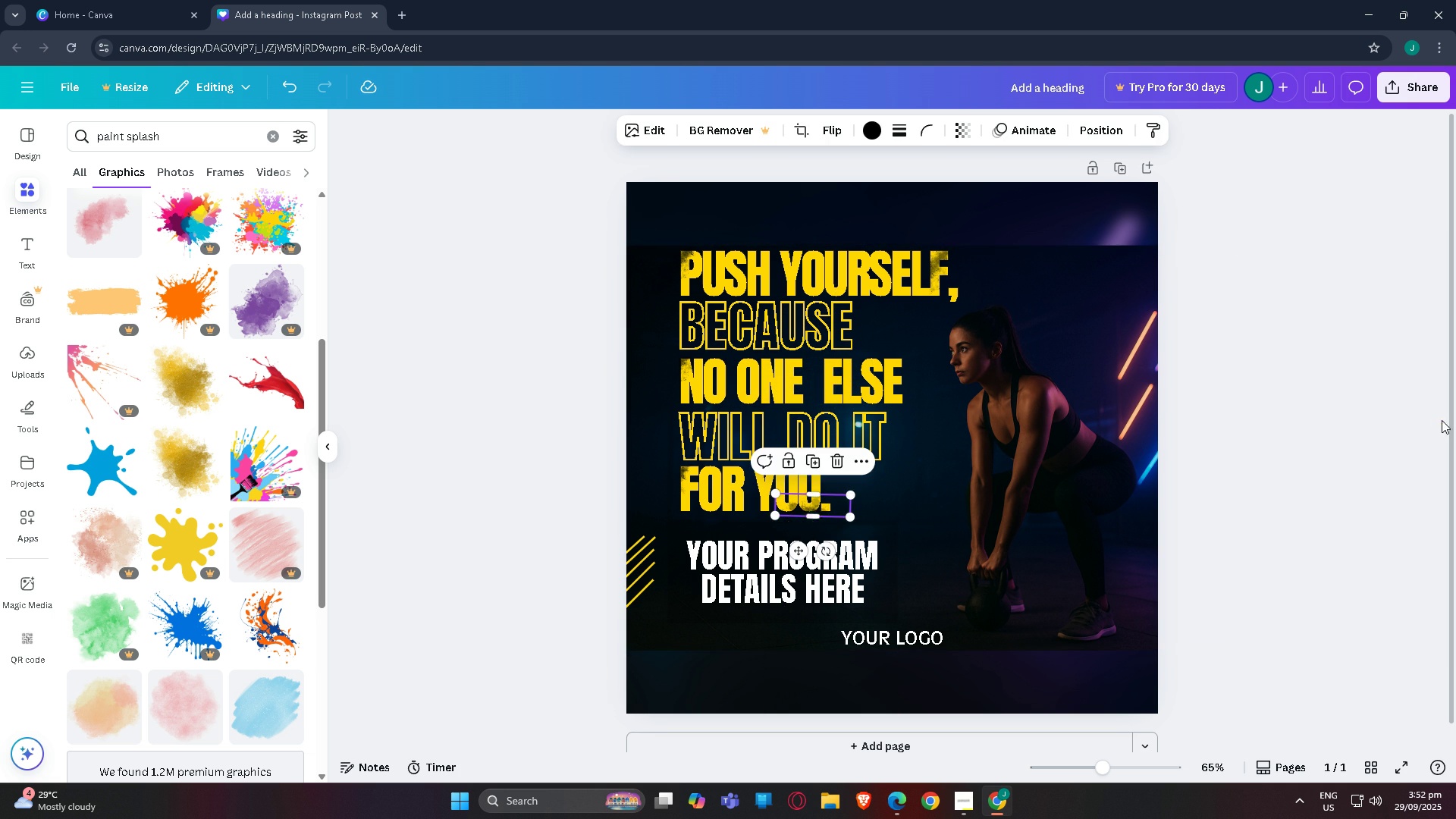 
left_click_drag(start_coordinate=[1436, 421], to_coordinate=[1445, 420])
 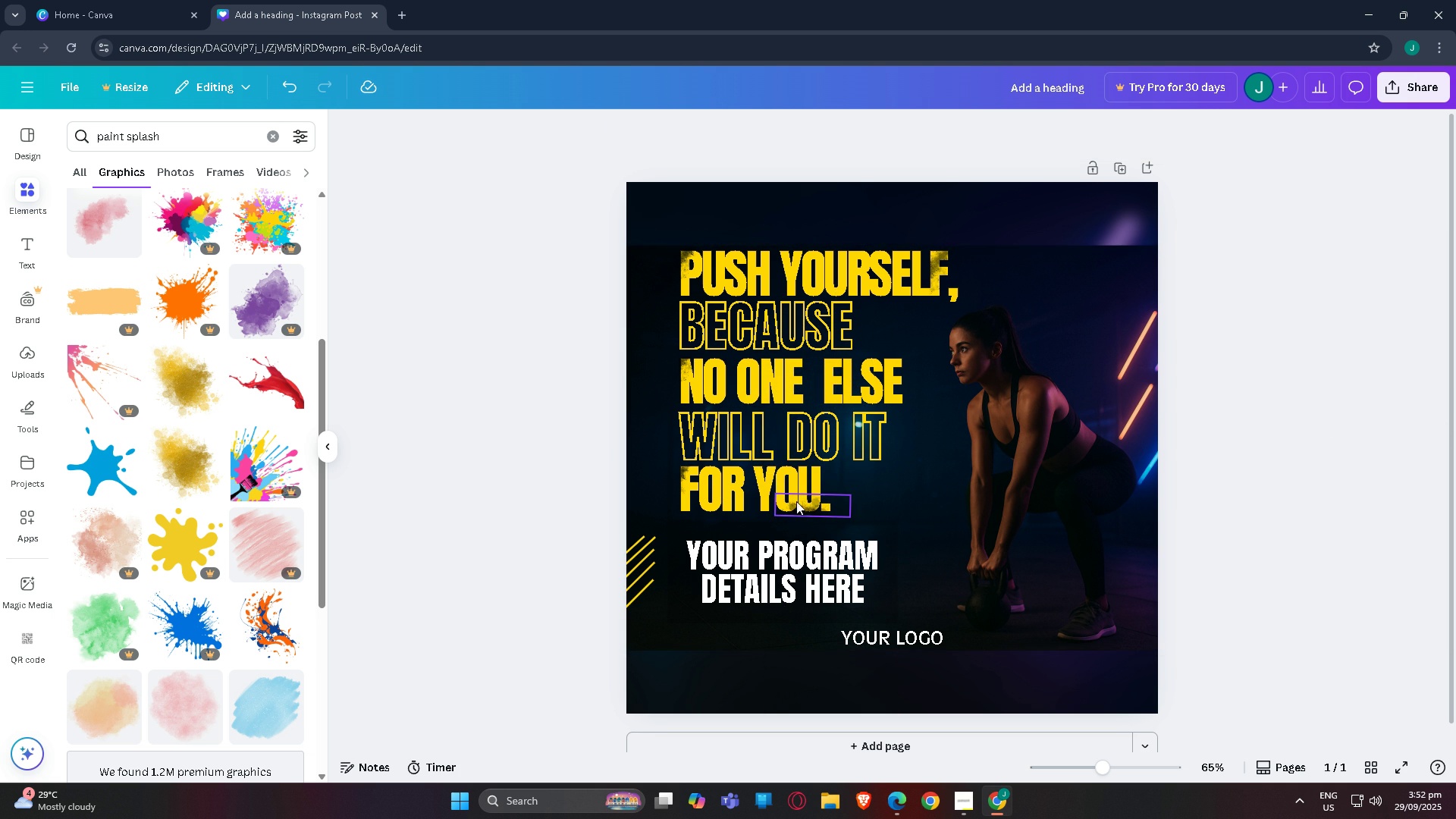 
left_click([808, 507])
 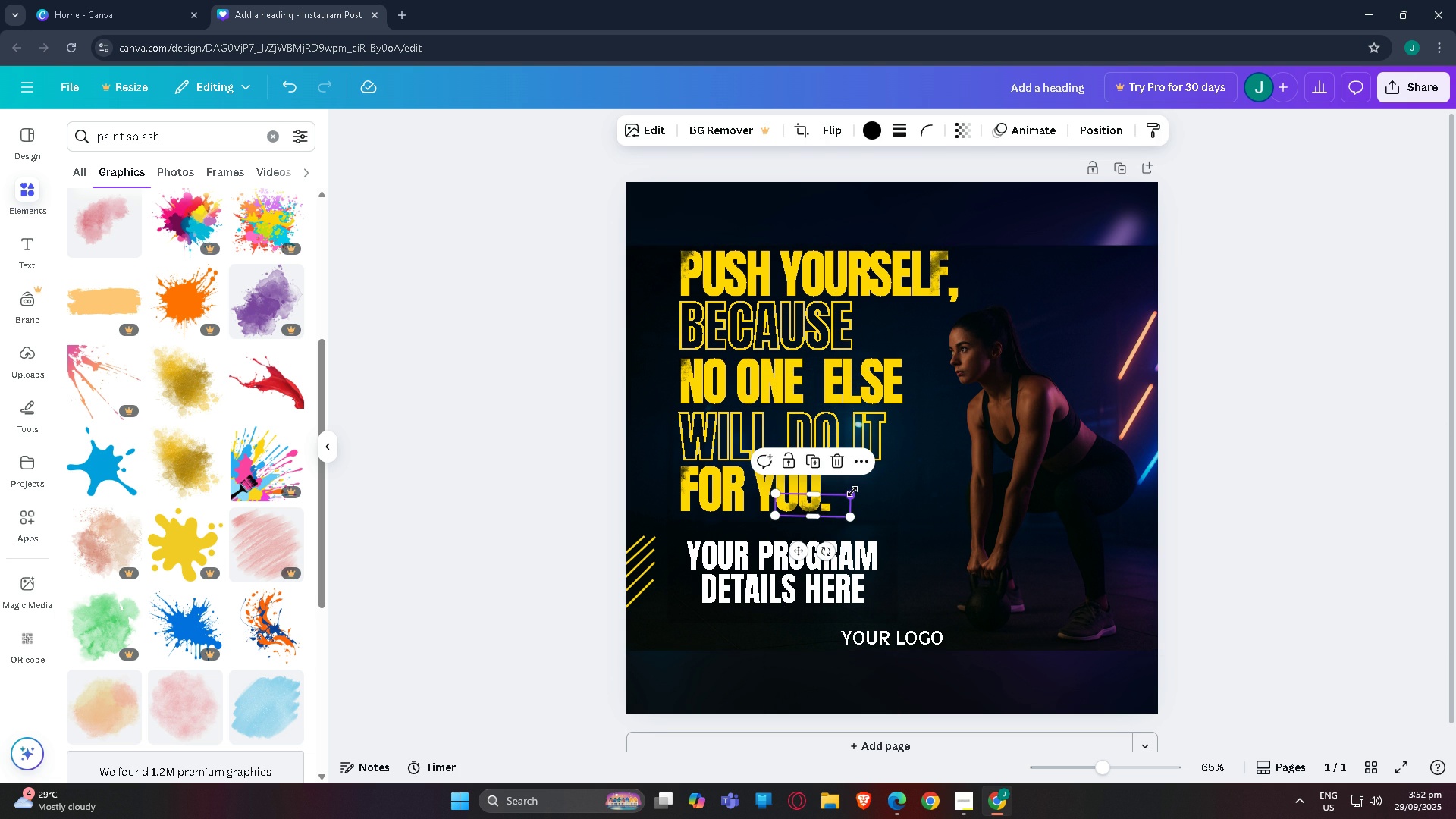 
left_click_drag(start_coordinate=[852, 491], to_coordinate=[871, 477])
 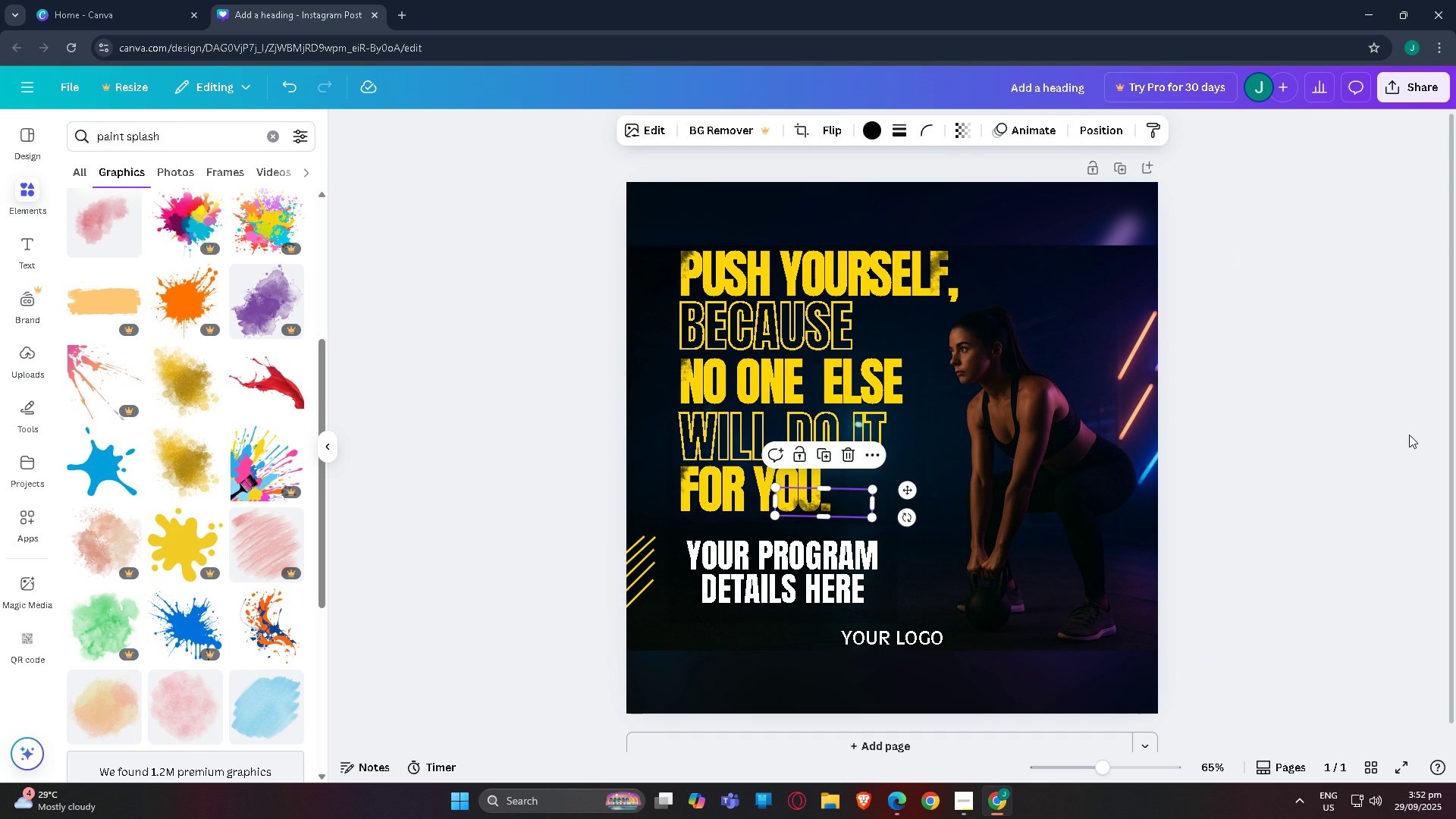 
left_click([1409, 435])
 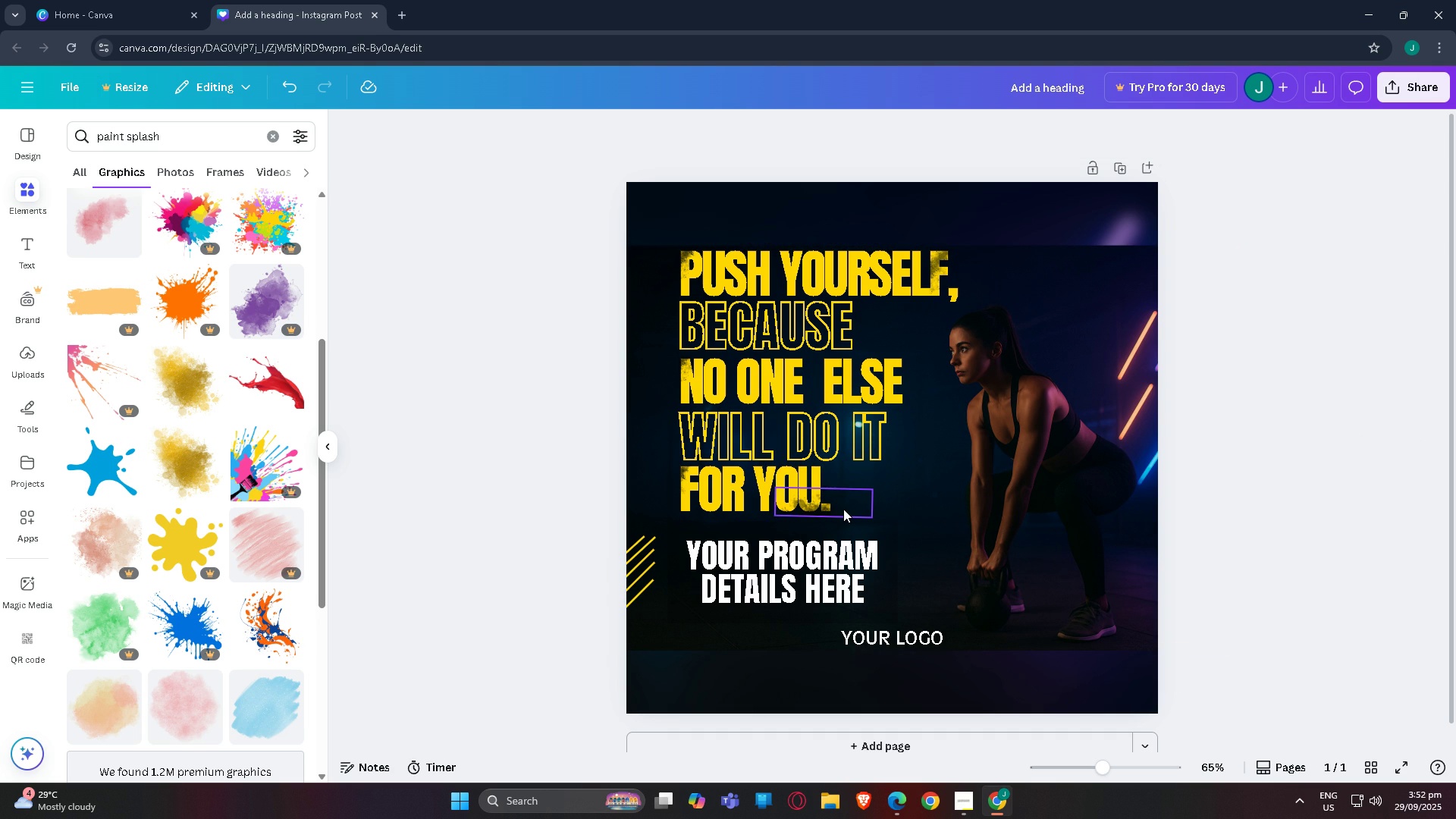 
left_click_drag(start_coordinate=[839, 507], to_coordinate=[822, 507])
 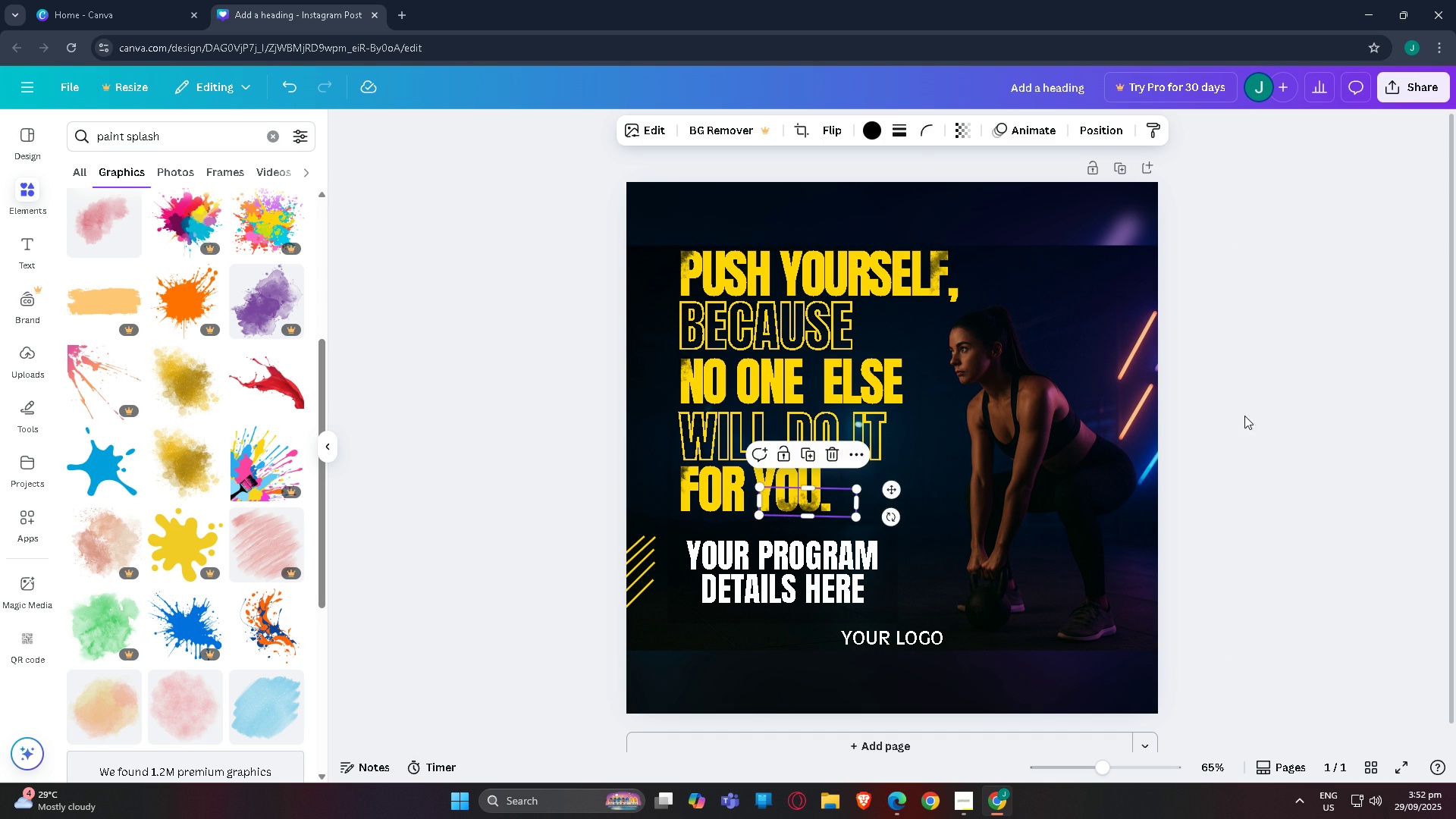 
left_click_drag(start_coordinate=[1276, 413], to_coordinate=[1280, 412])
 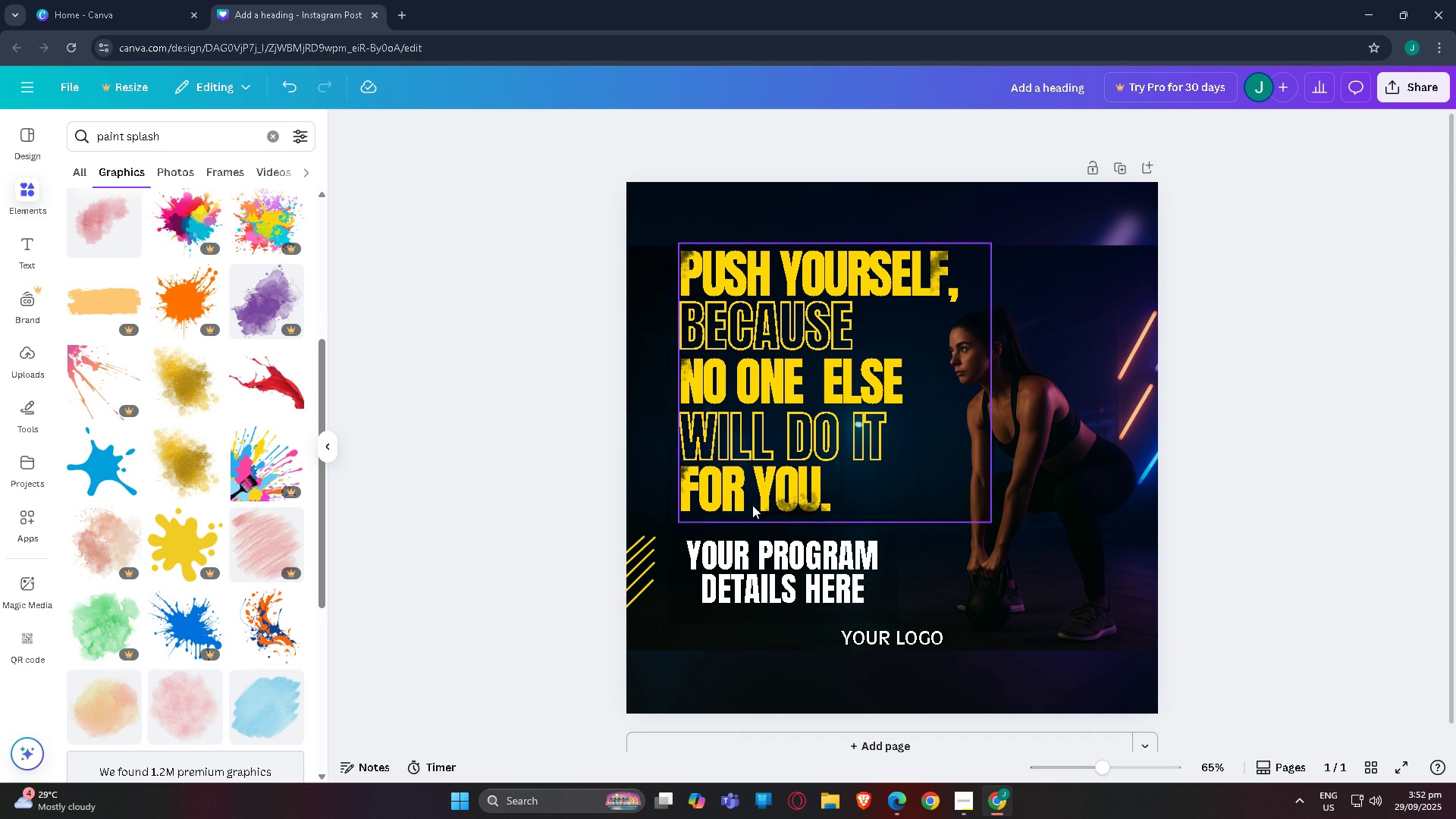 
left_click_drag(start_coordinate=[784, 502], to_coordinate=[823, 366])
 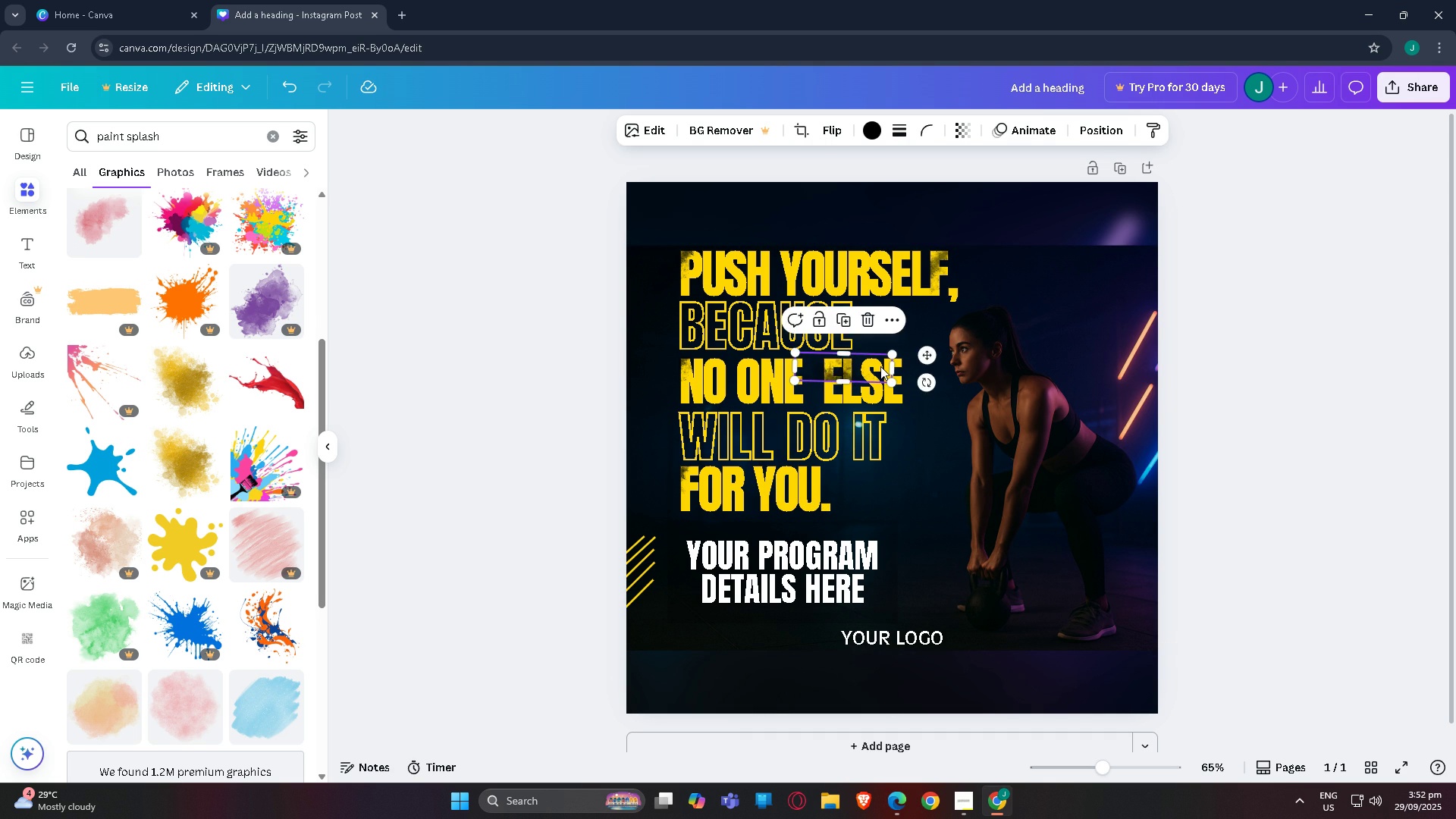 
key(Control+Z)
 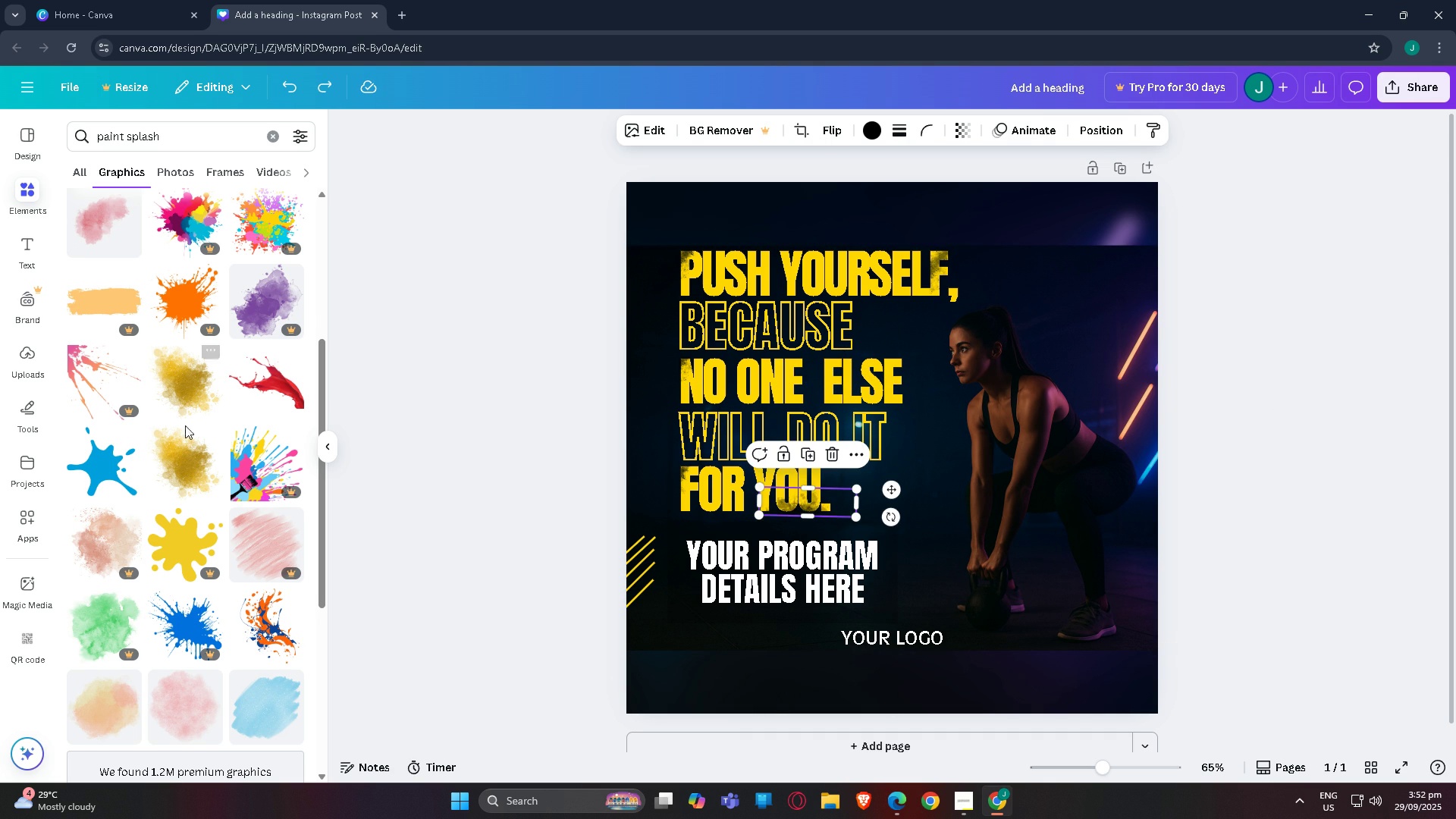 
key(Control+Z)
 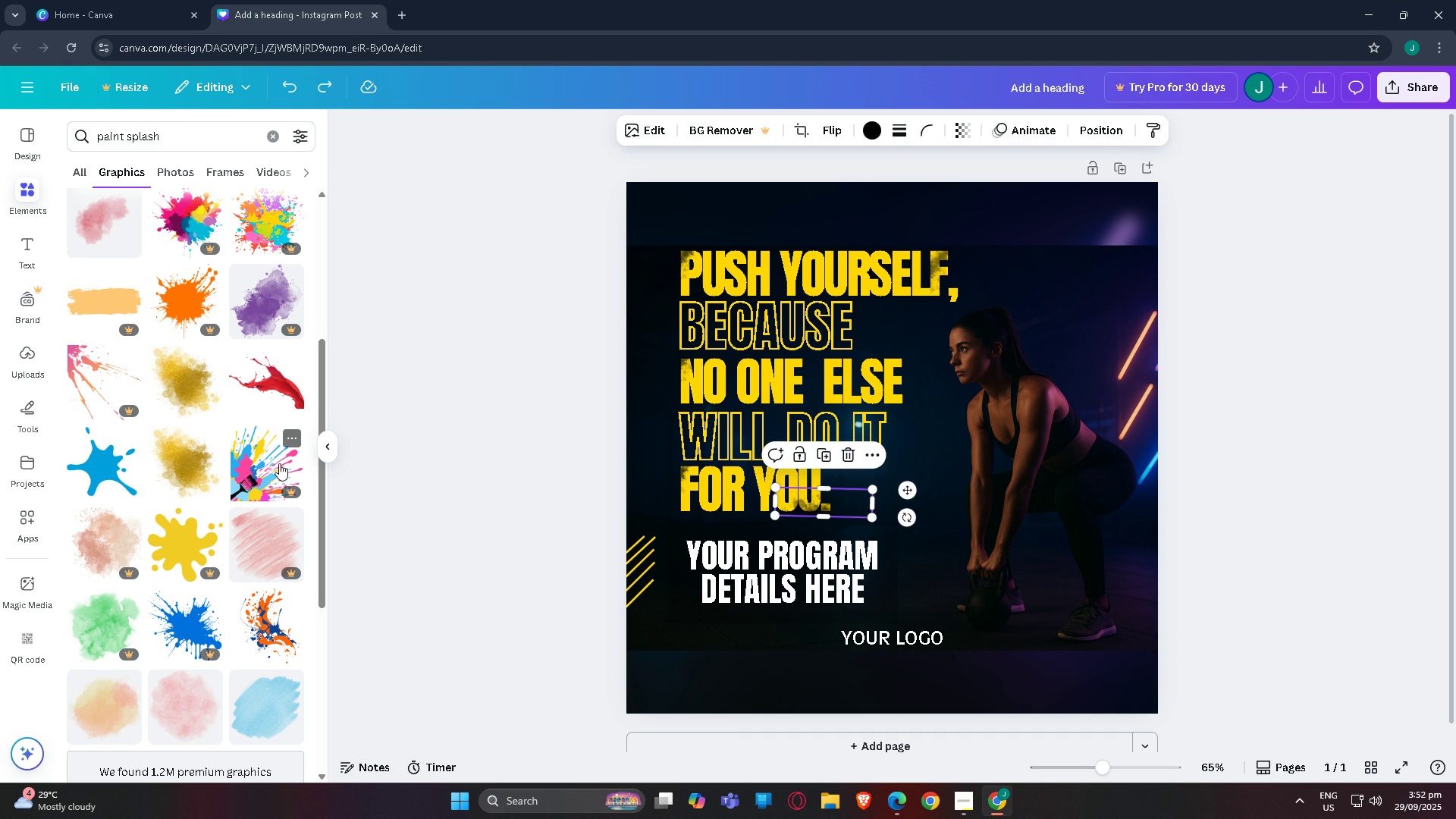 
key(Control+Z)
 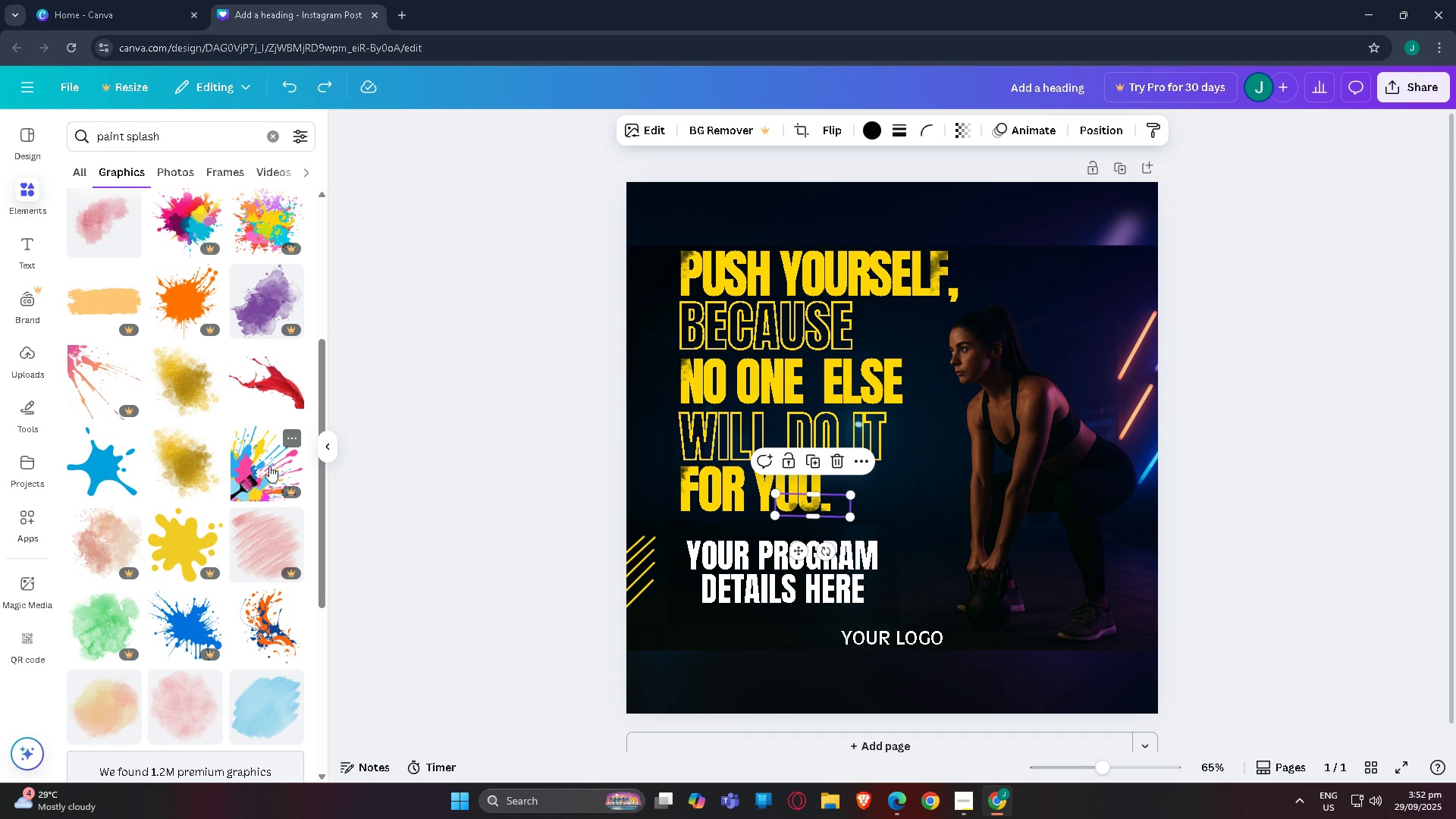 
key(Control+Z)
 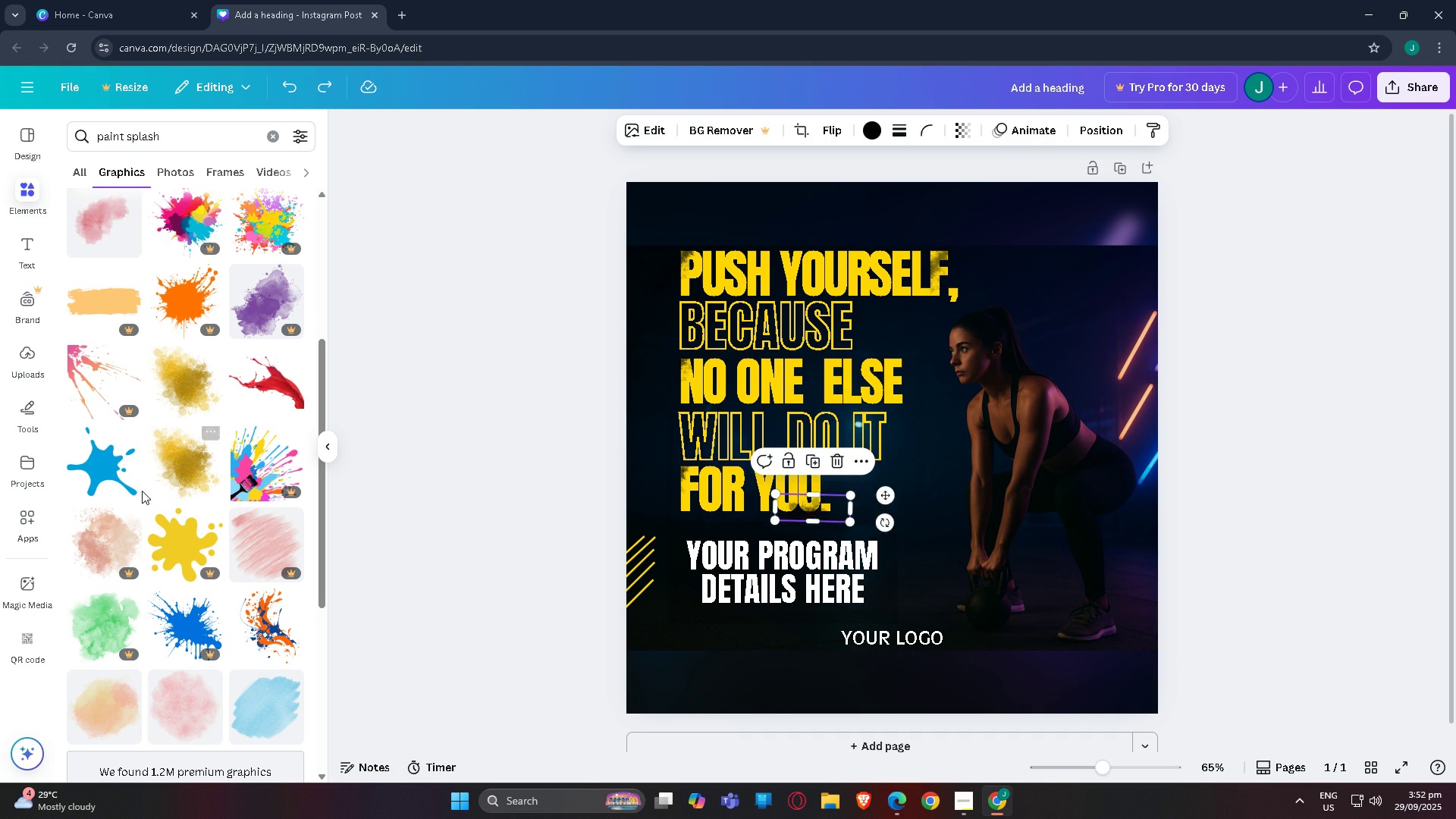 
key(Control+Z)
 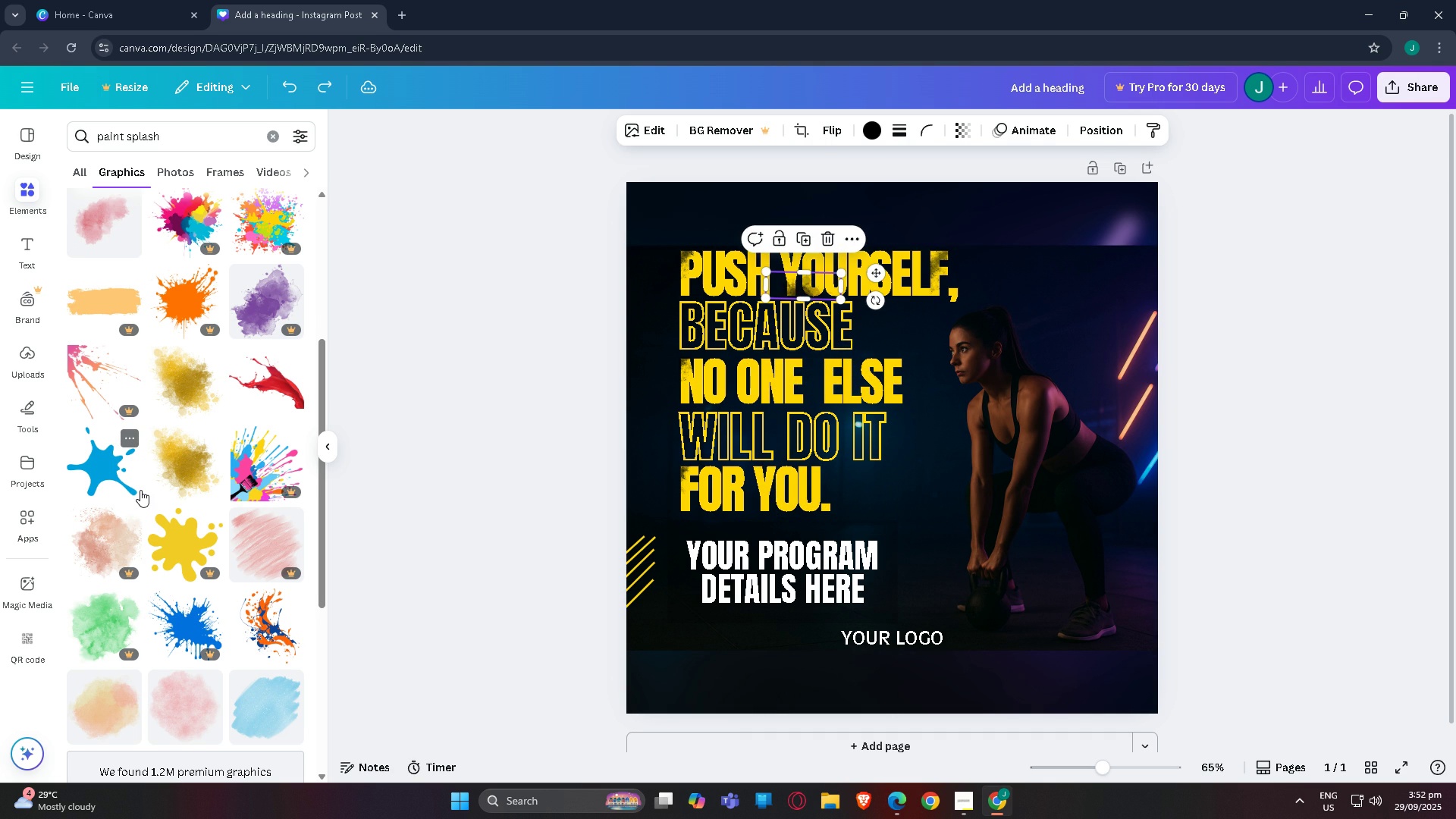 
key(Control+Z)
 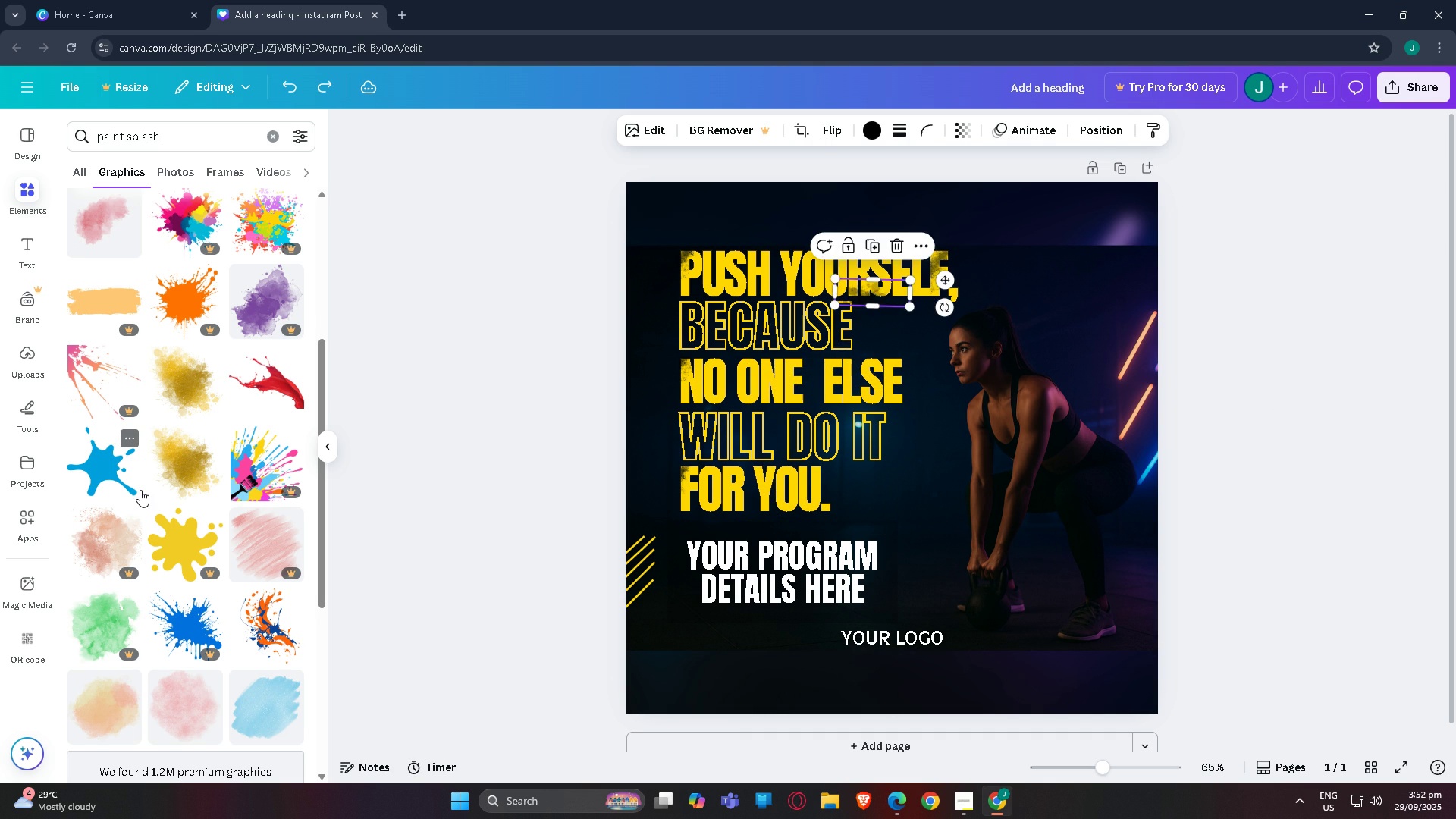 
key(Control+Z)
 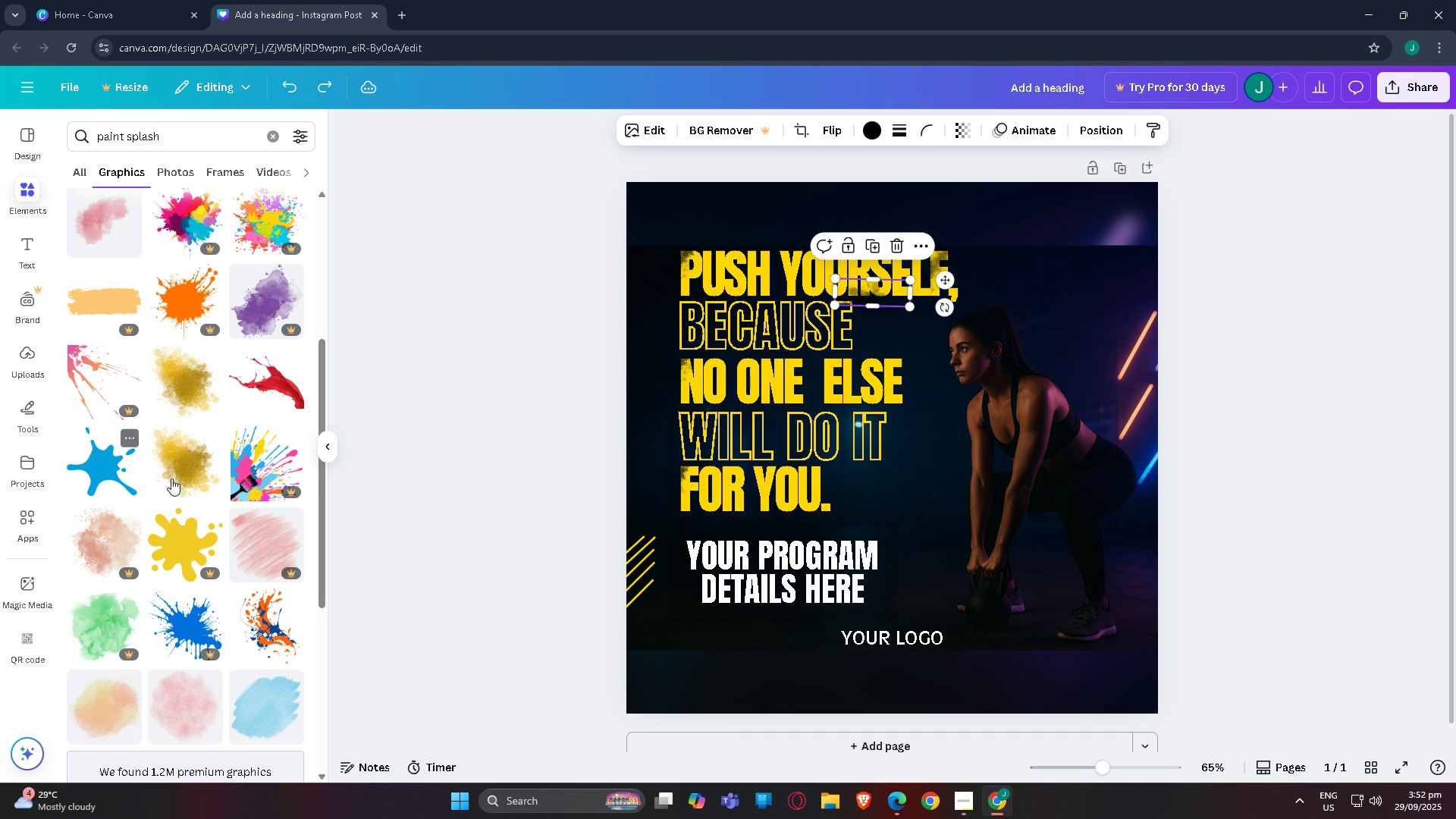 
key(Control+Z)
 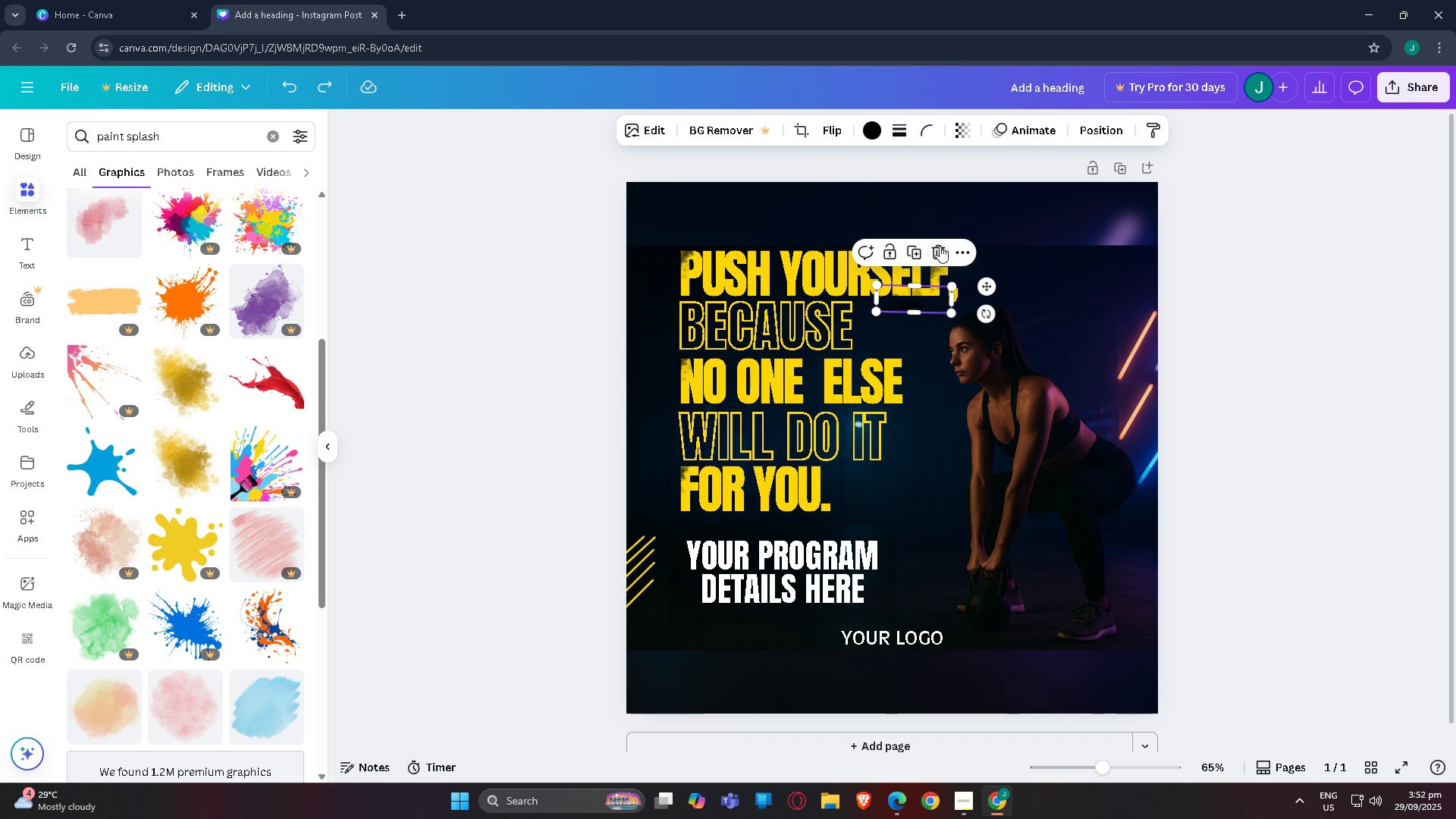 
left_click([940, 246])
 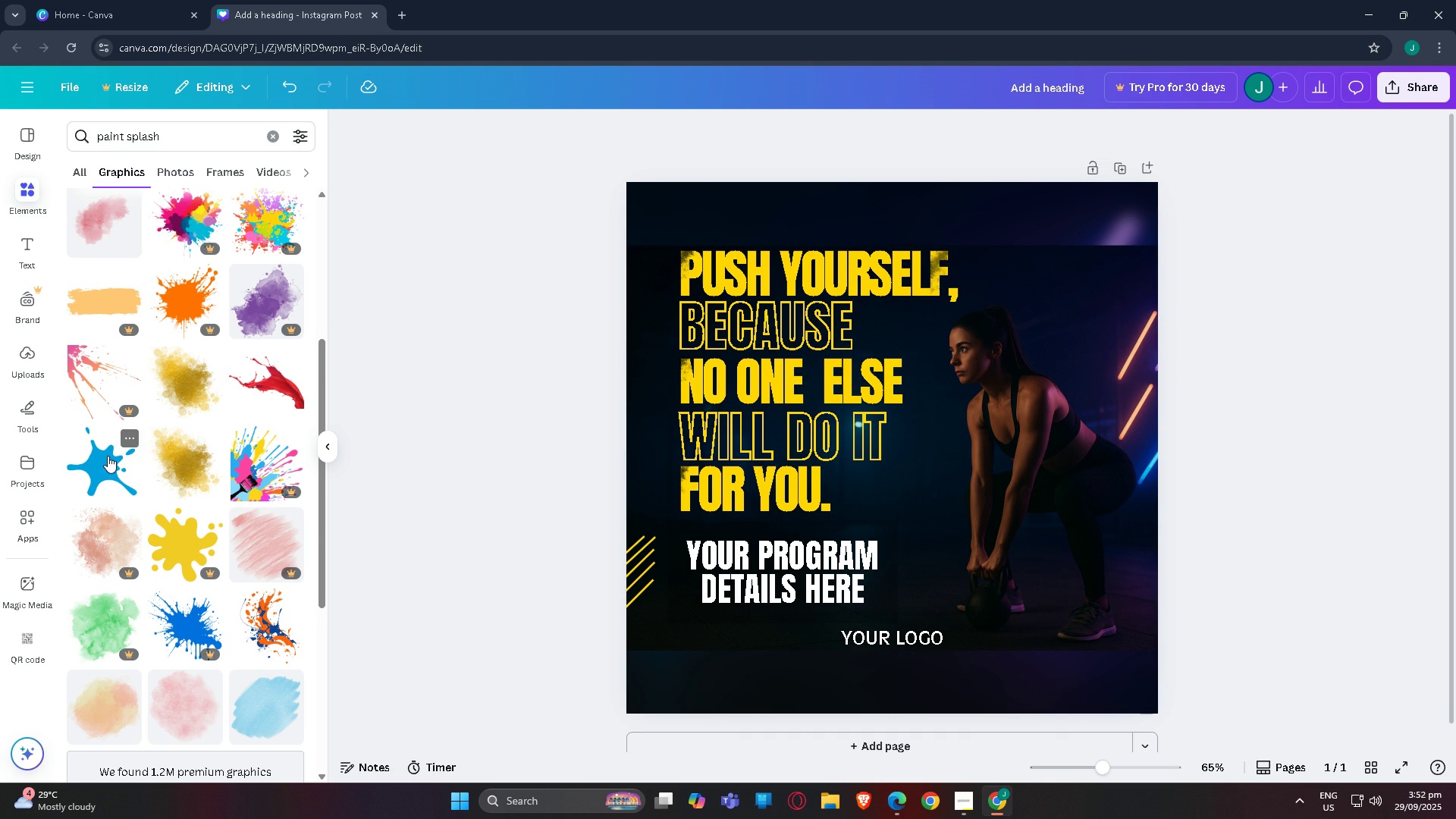 
scroll: coordinate [228, 463], scroll_direction: down, amount: 8.0
 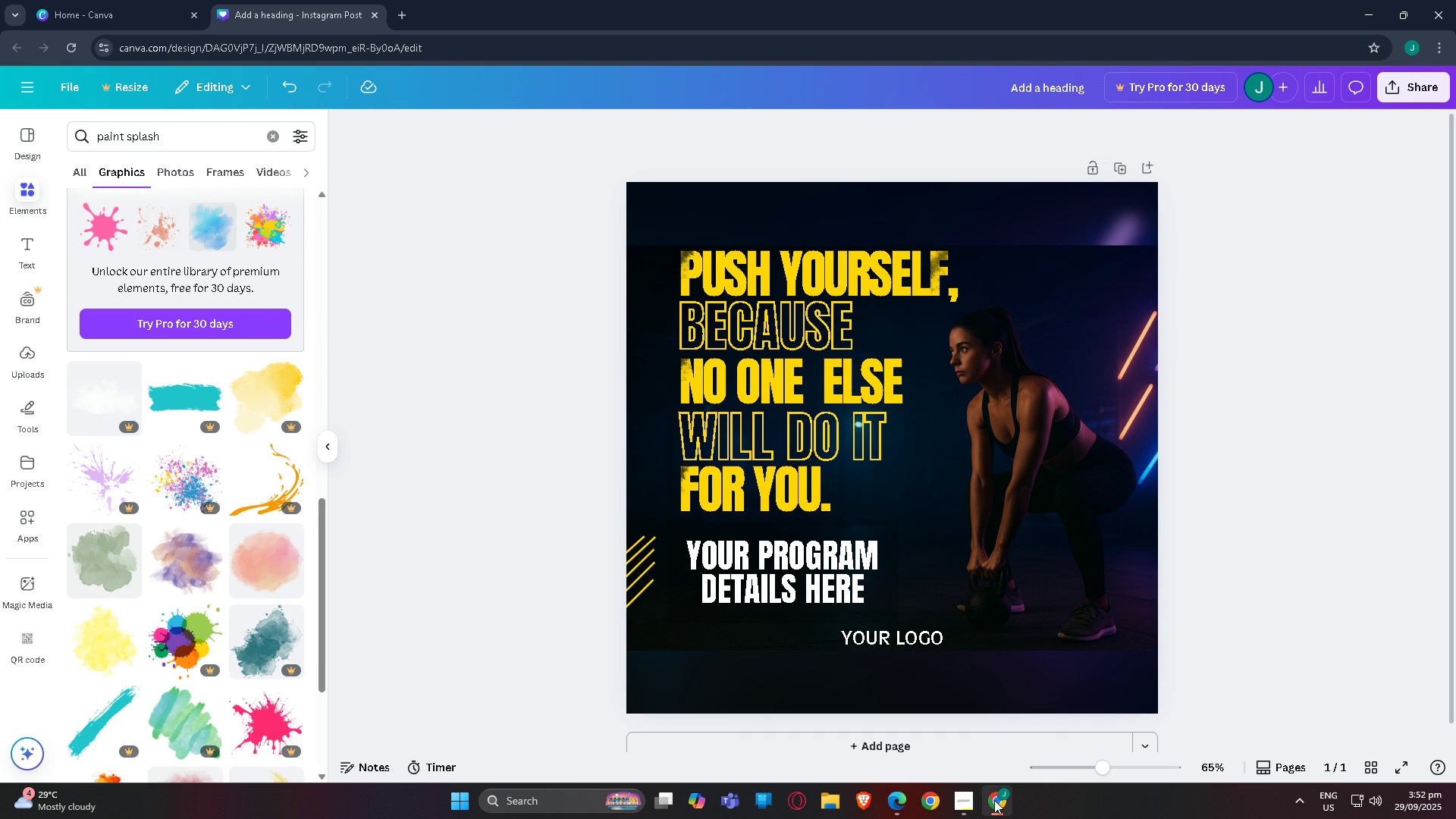 
left_click([971, 798])